 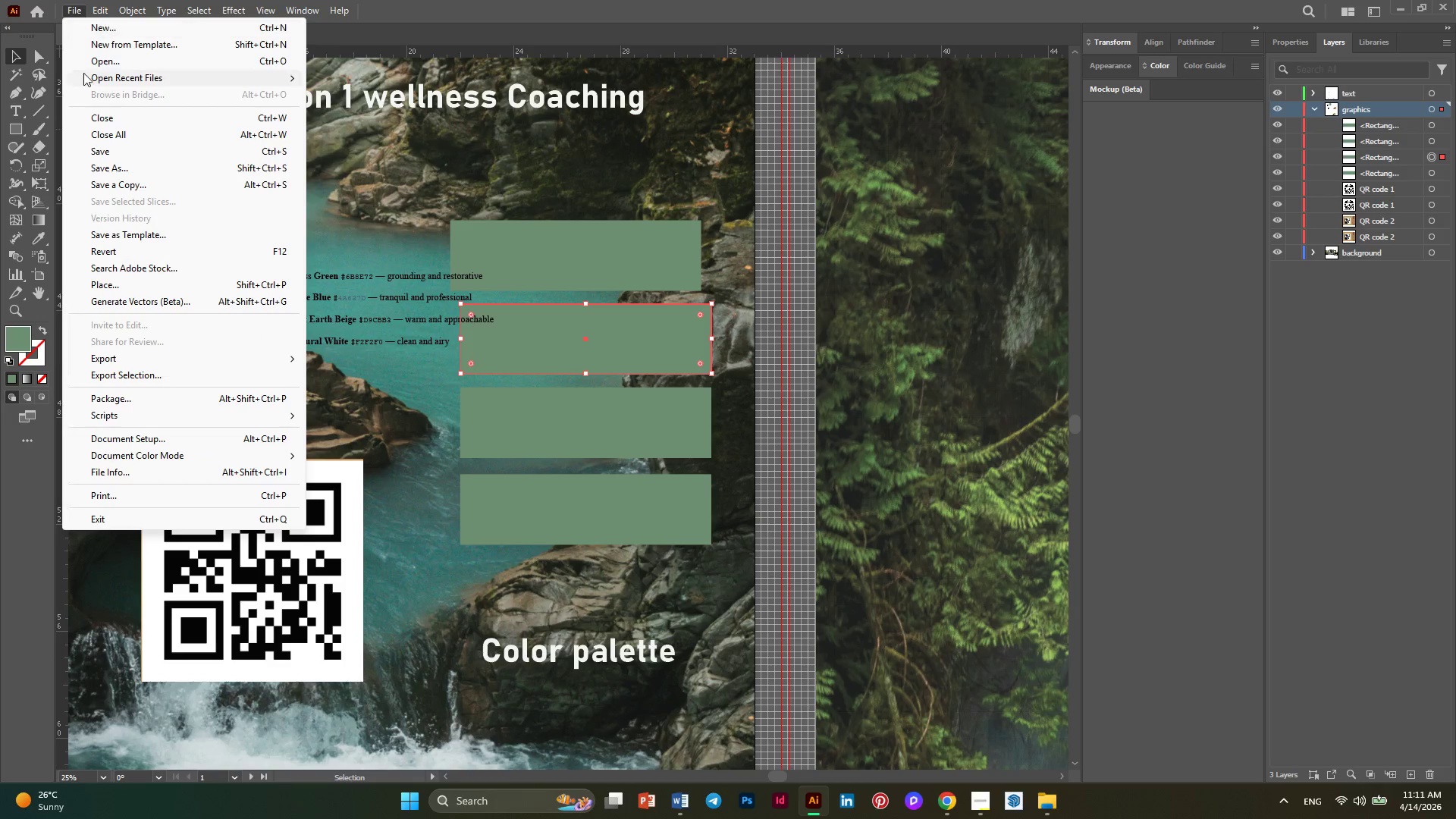 
left_click([119, 158])
 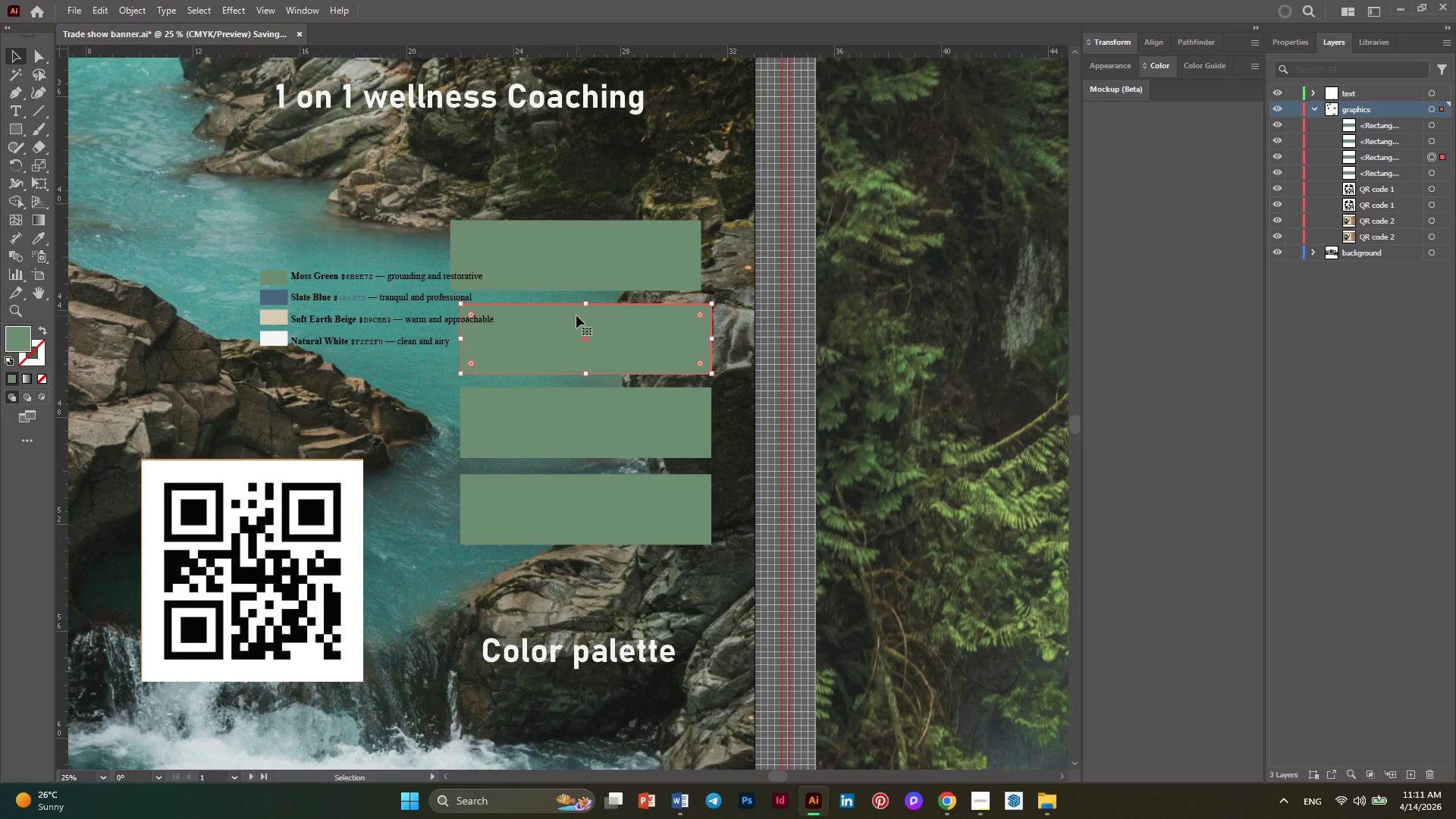 
wait(5.69)
 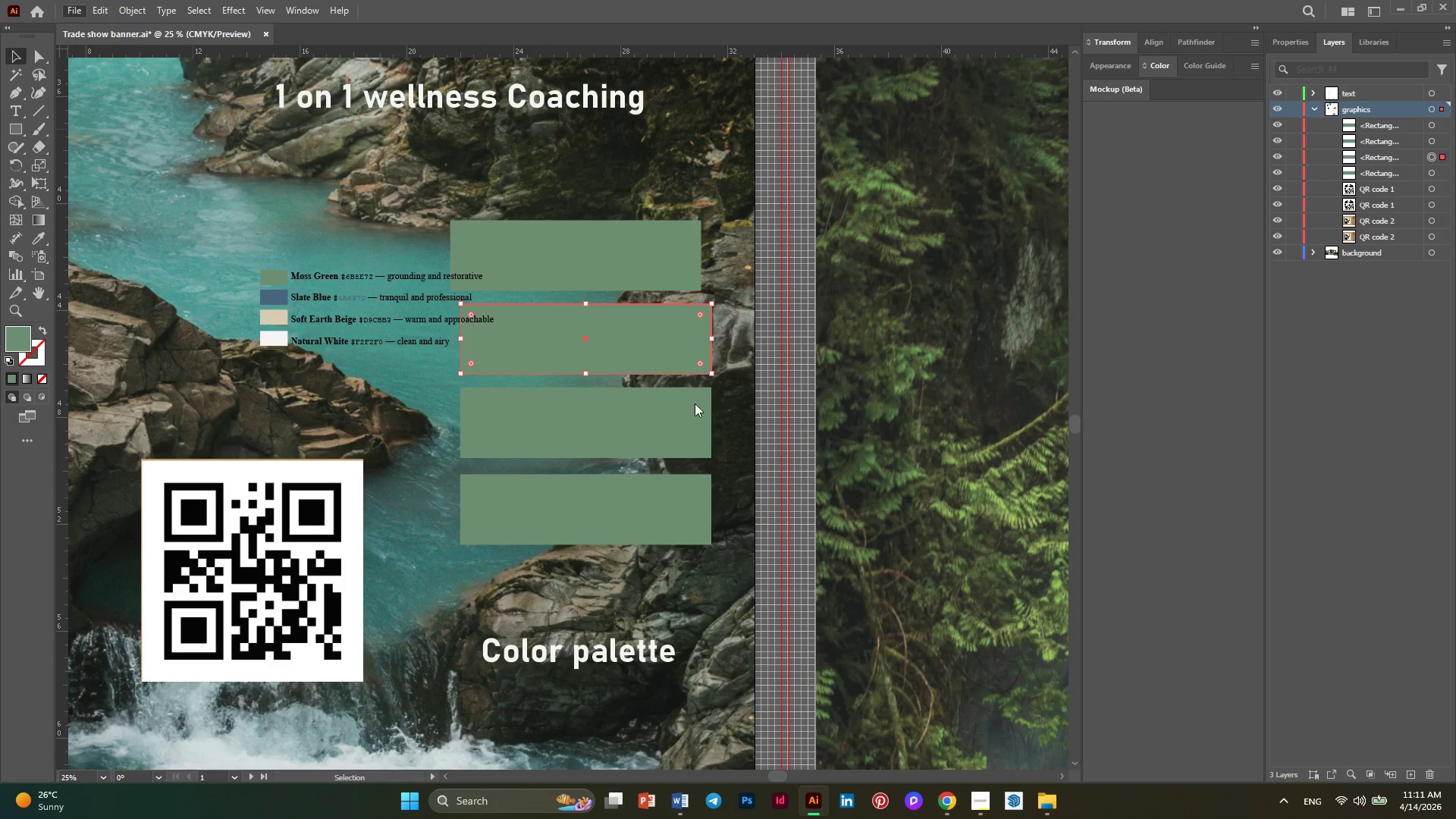 
left_click([39, 237])
 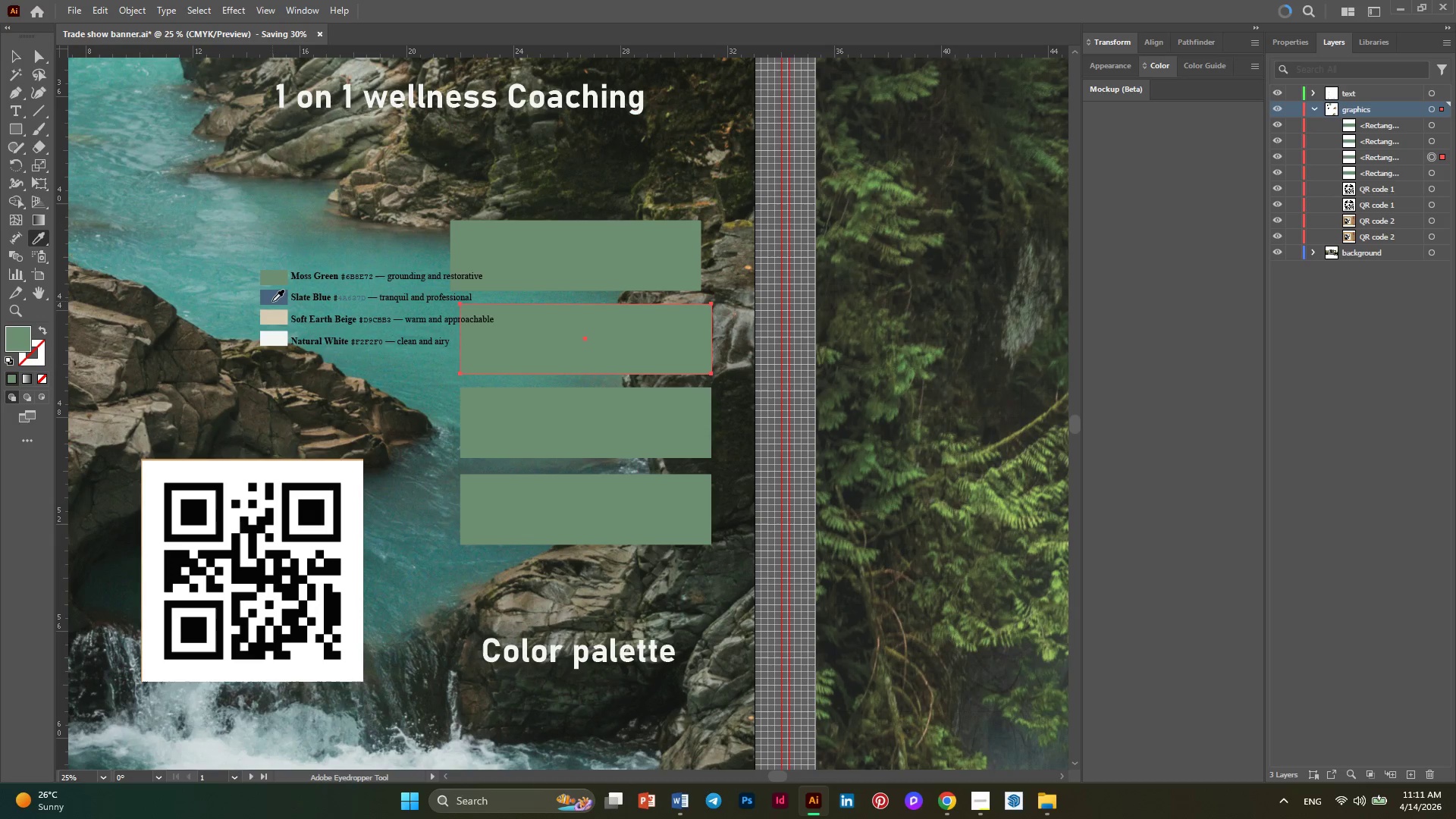 
left_click([272, 301])
 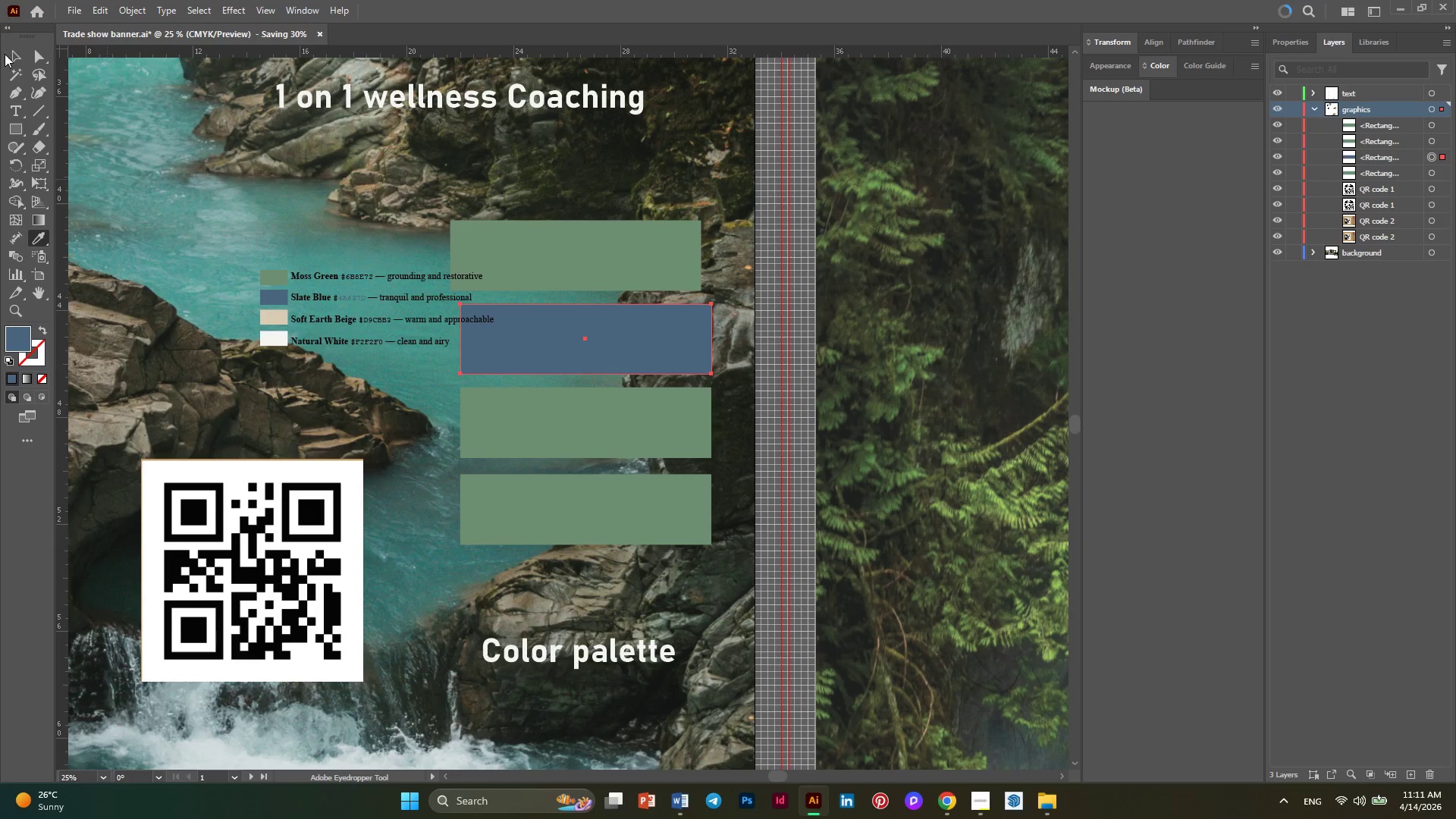 
left_click([9, 54])
 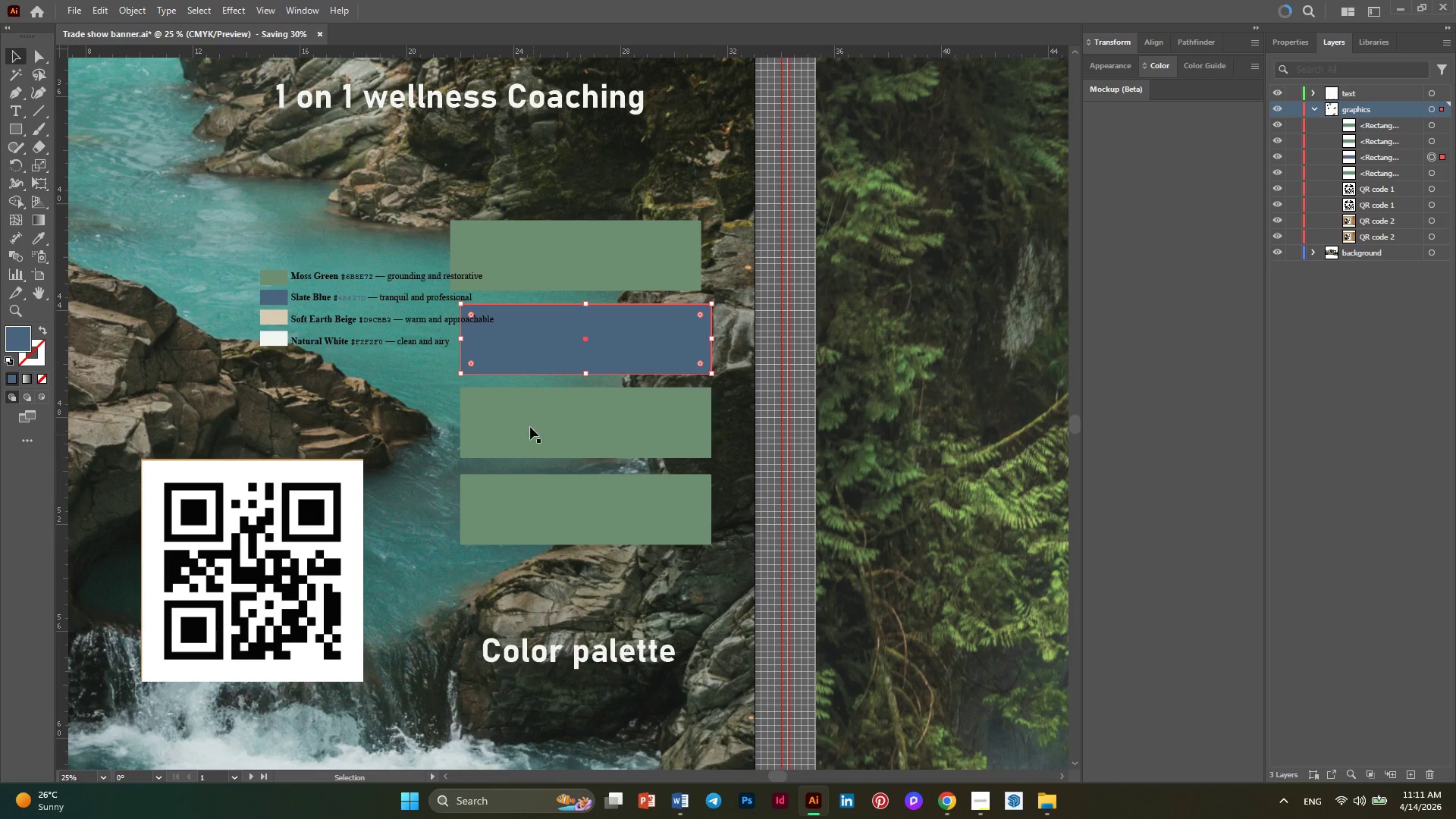 
left_click([529, 423])
 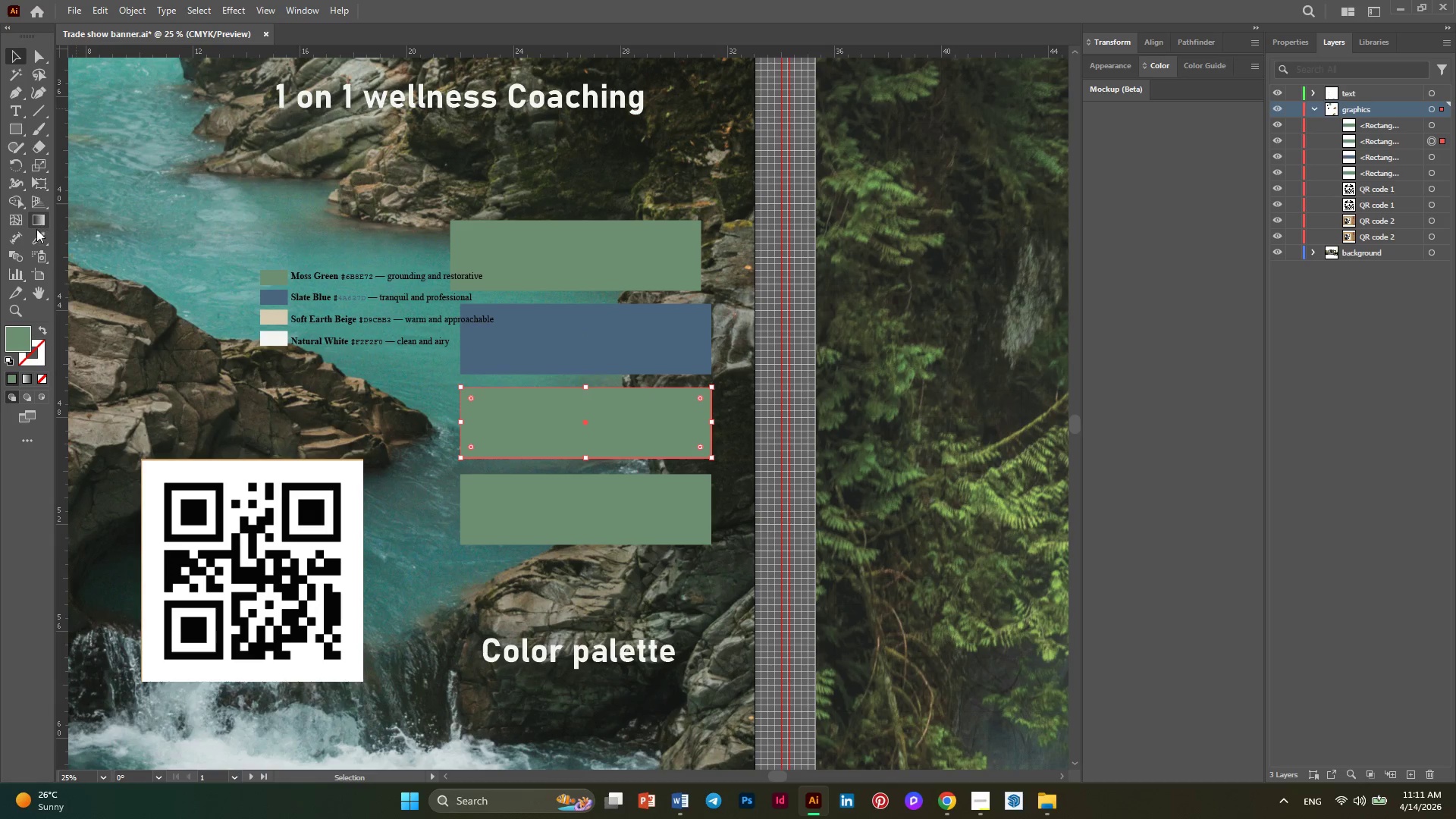 
left_click([36, 241])
 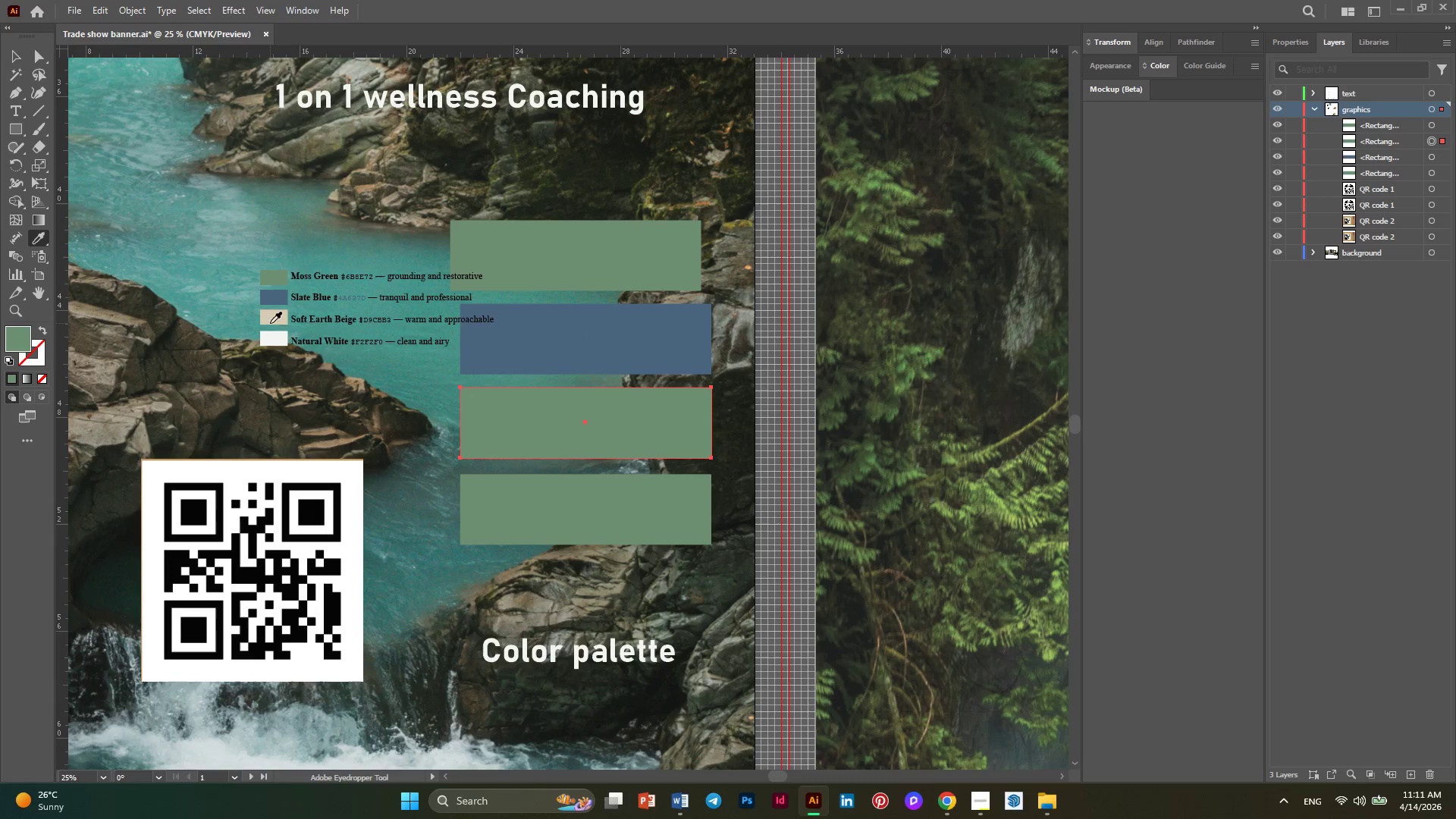 
left_click([269, 319])
 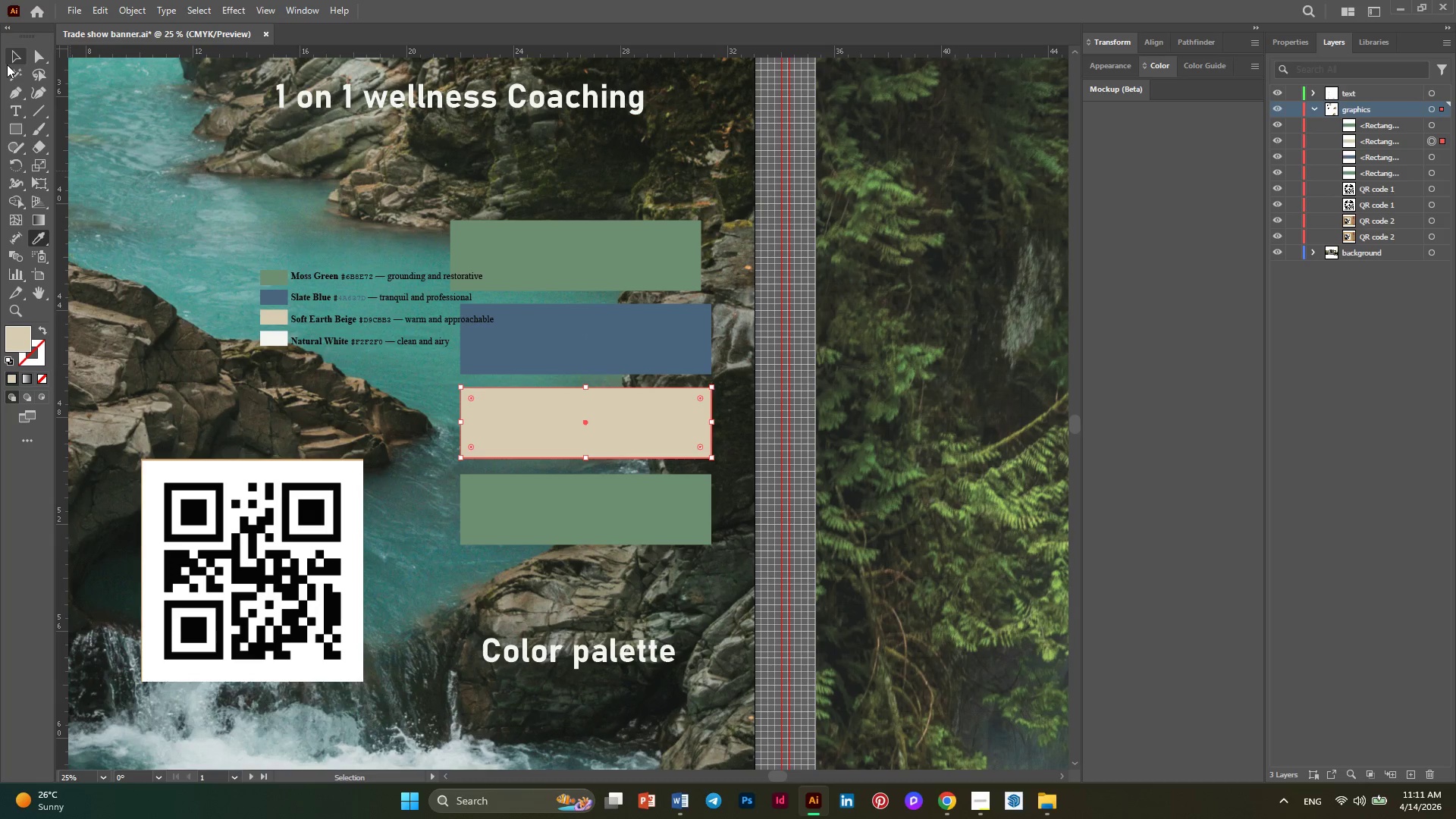 
left_click([7, 61])
 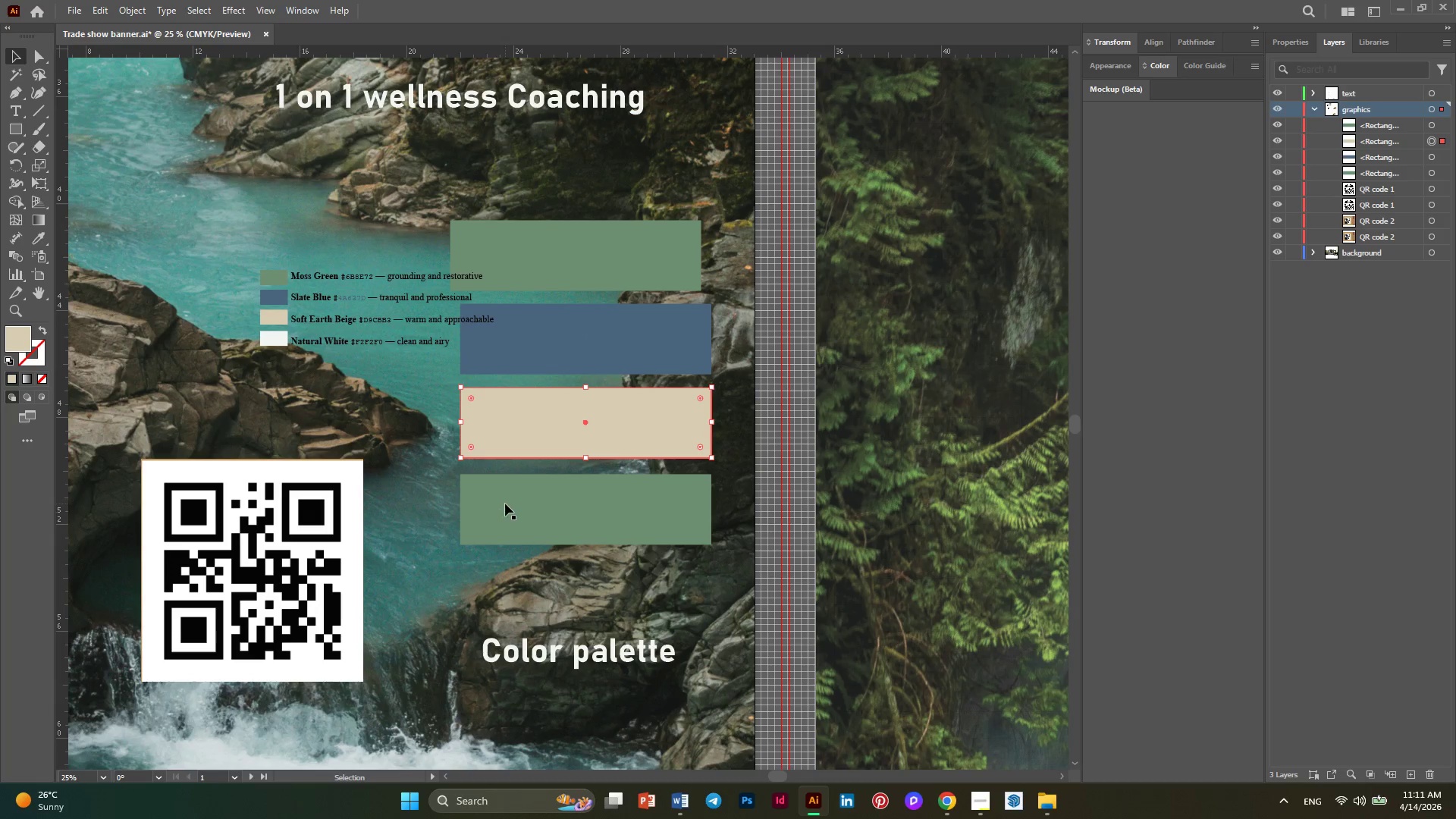 
left_click([505, 504])
 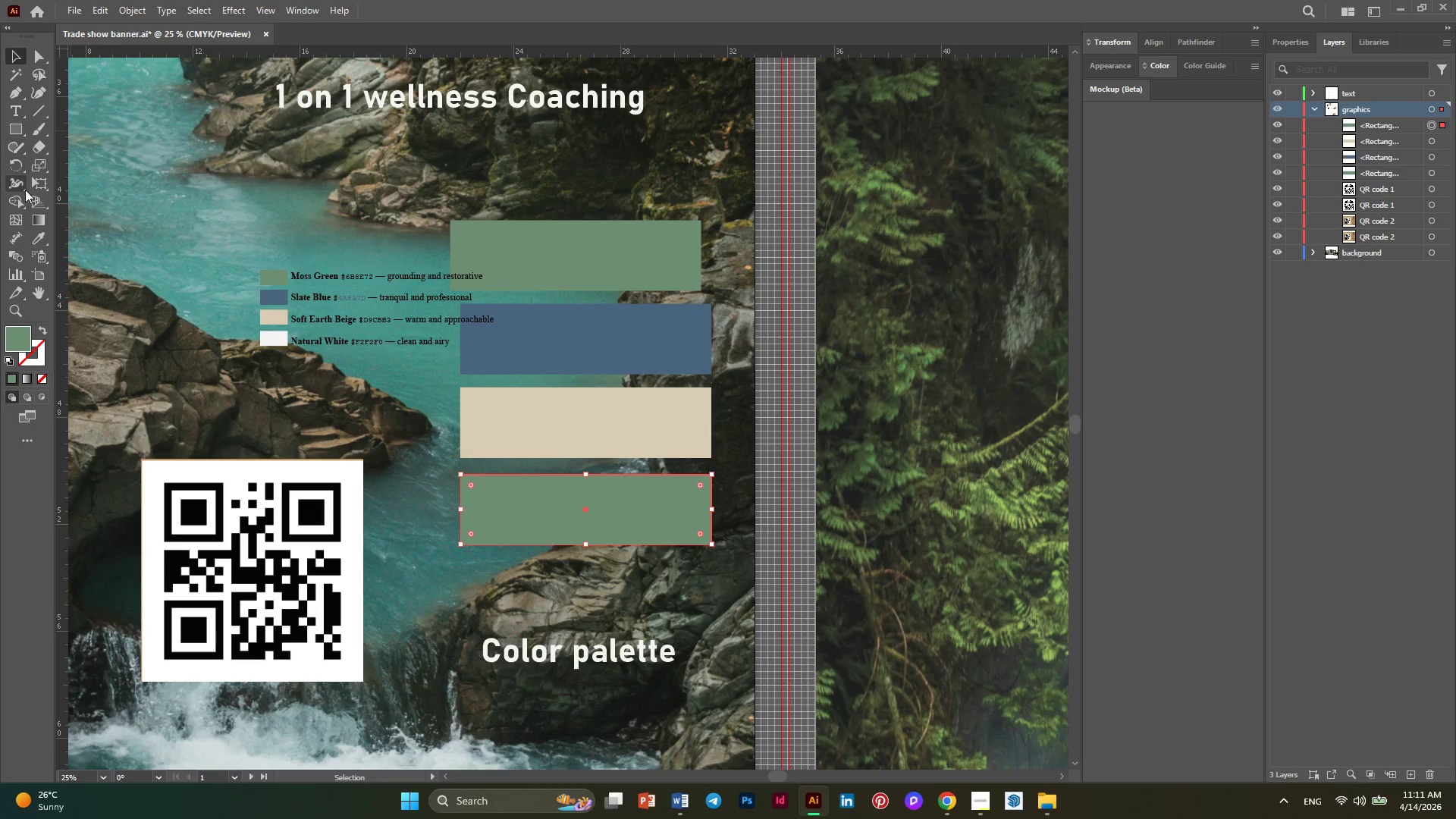 
left_click([42, 238])
 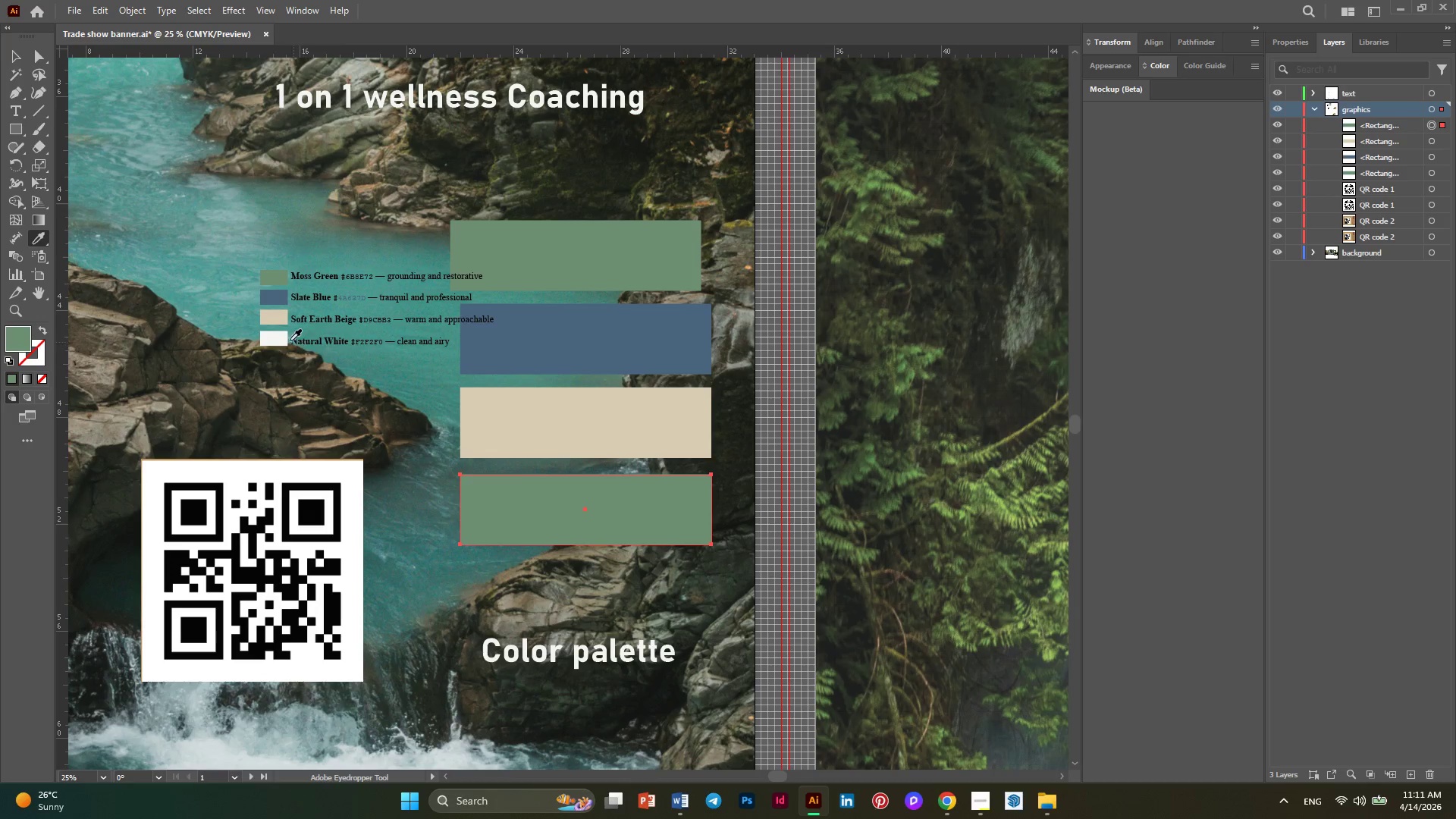 
left_click([271, 336])
 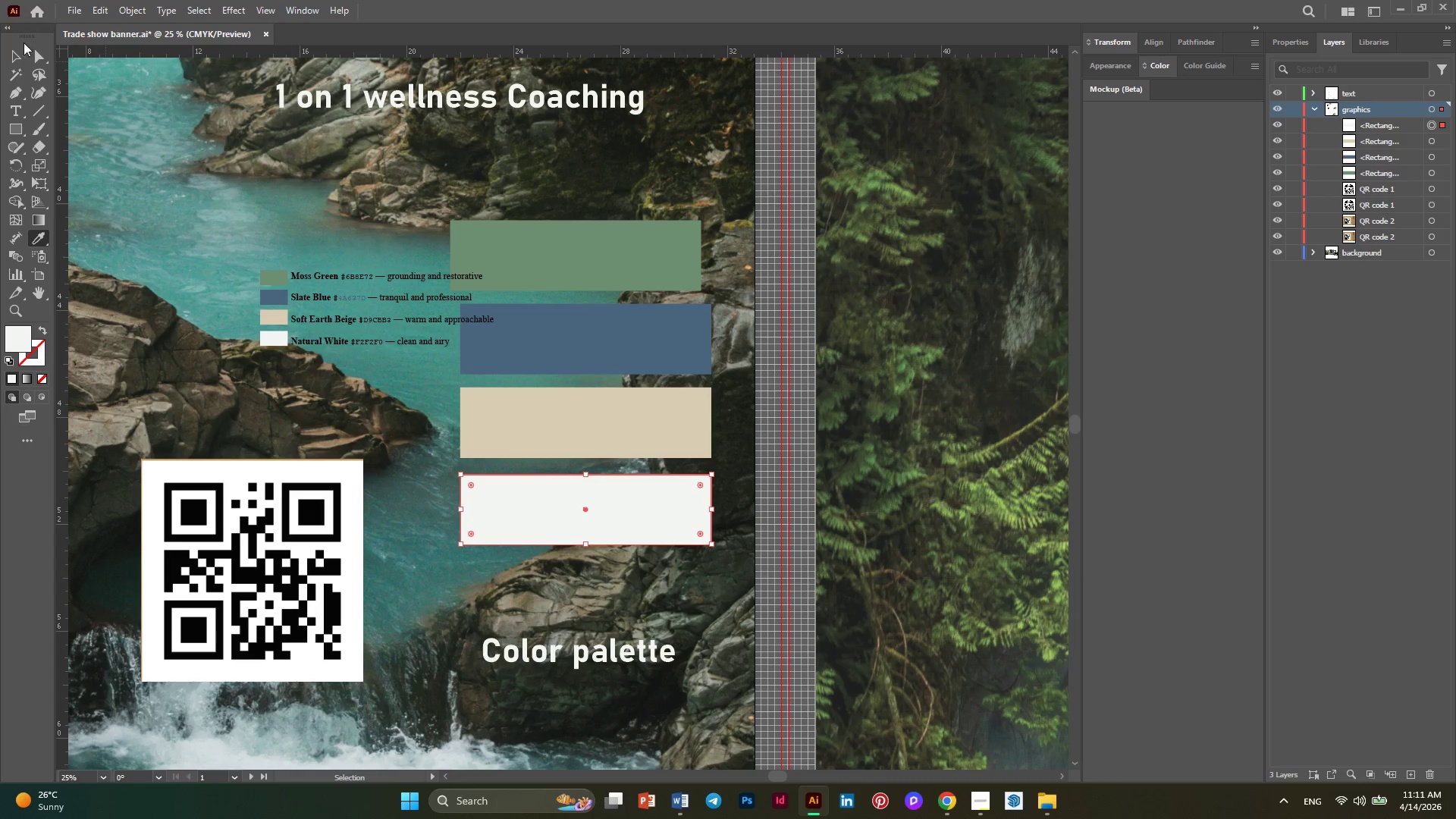 
left_click([23, 52])
 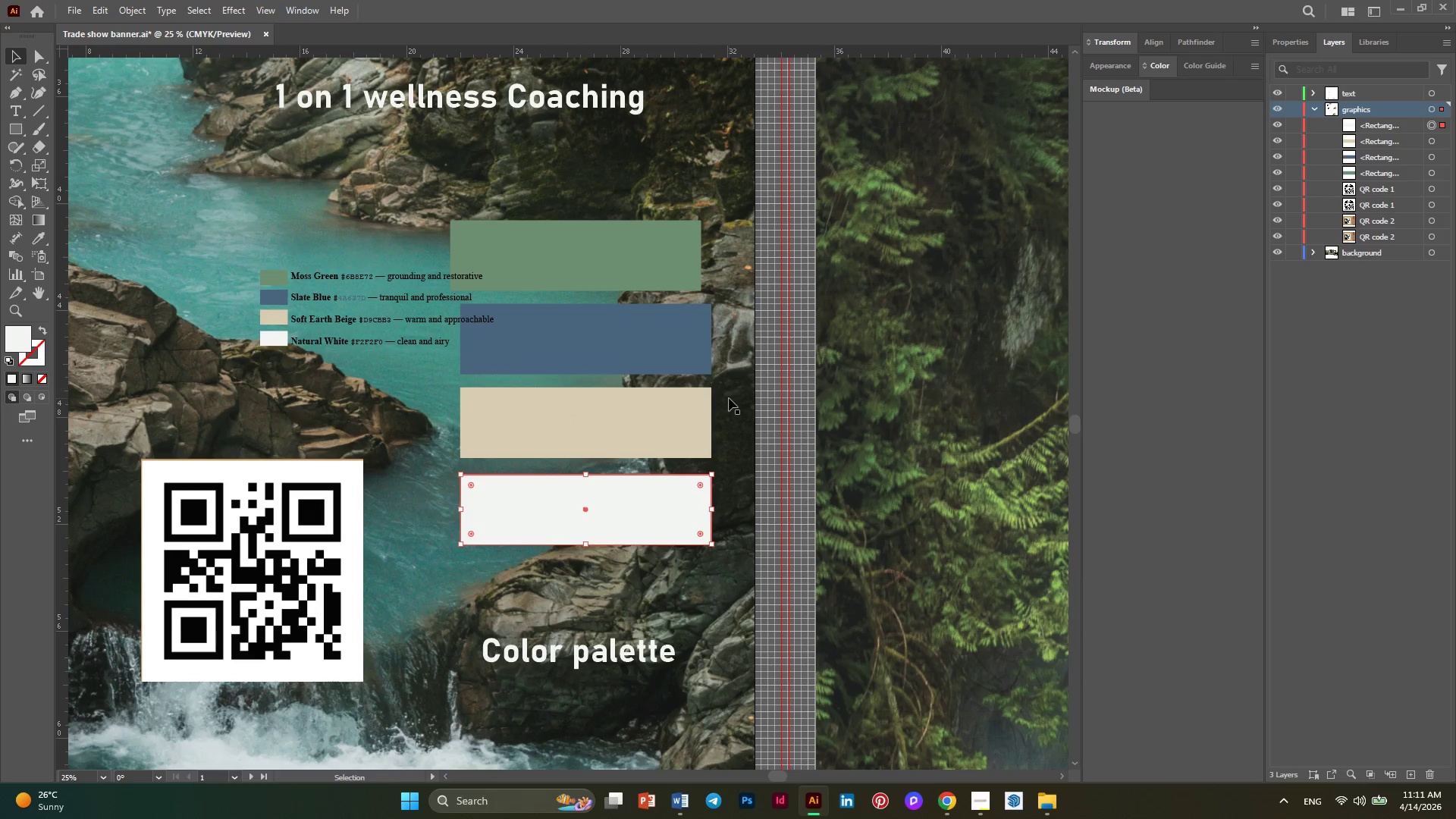 
left_click([728, 399])
 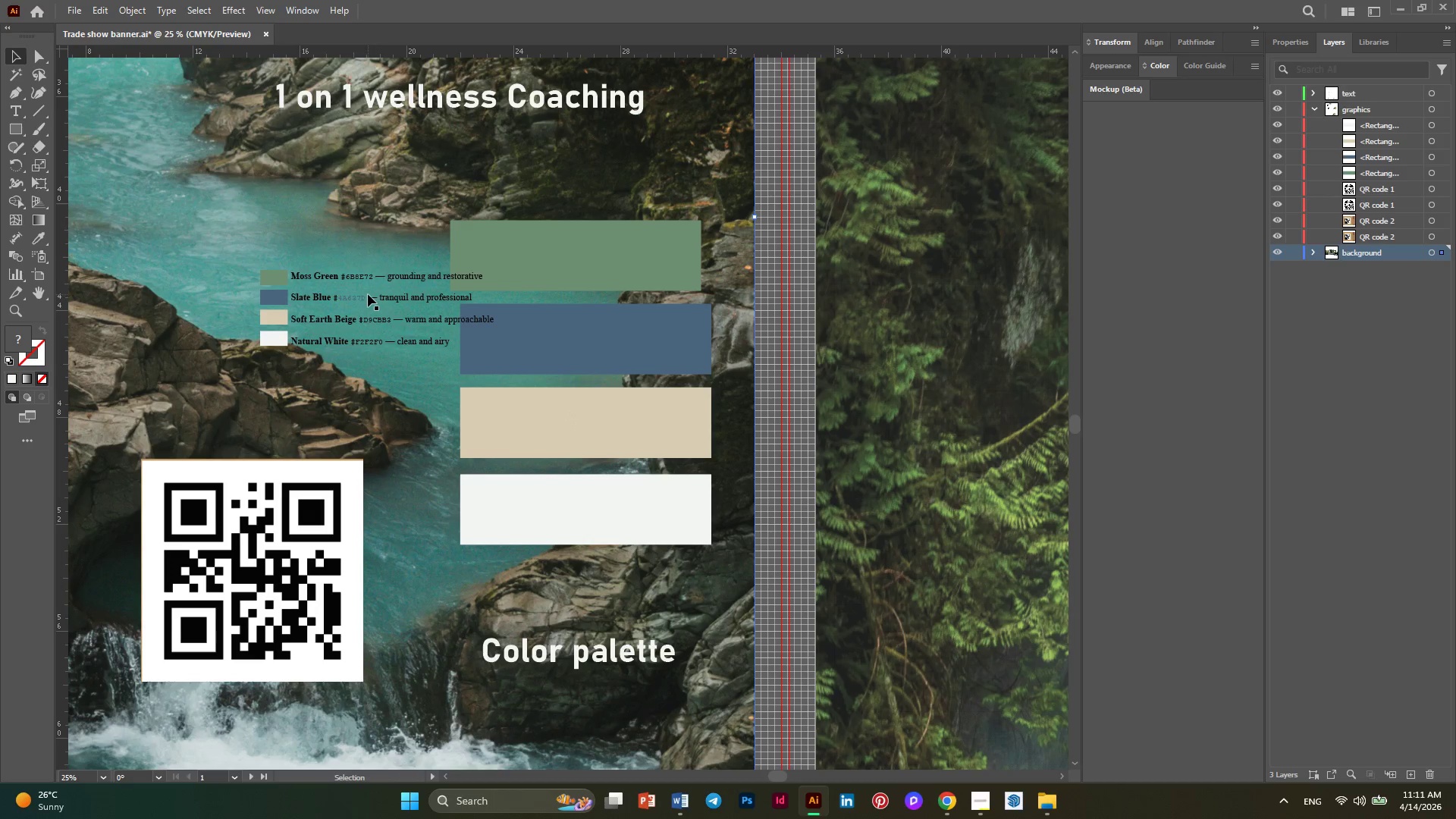 
left_click([368, 294])
 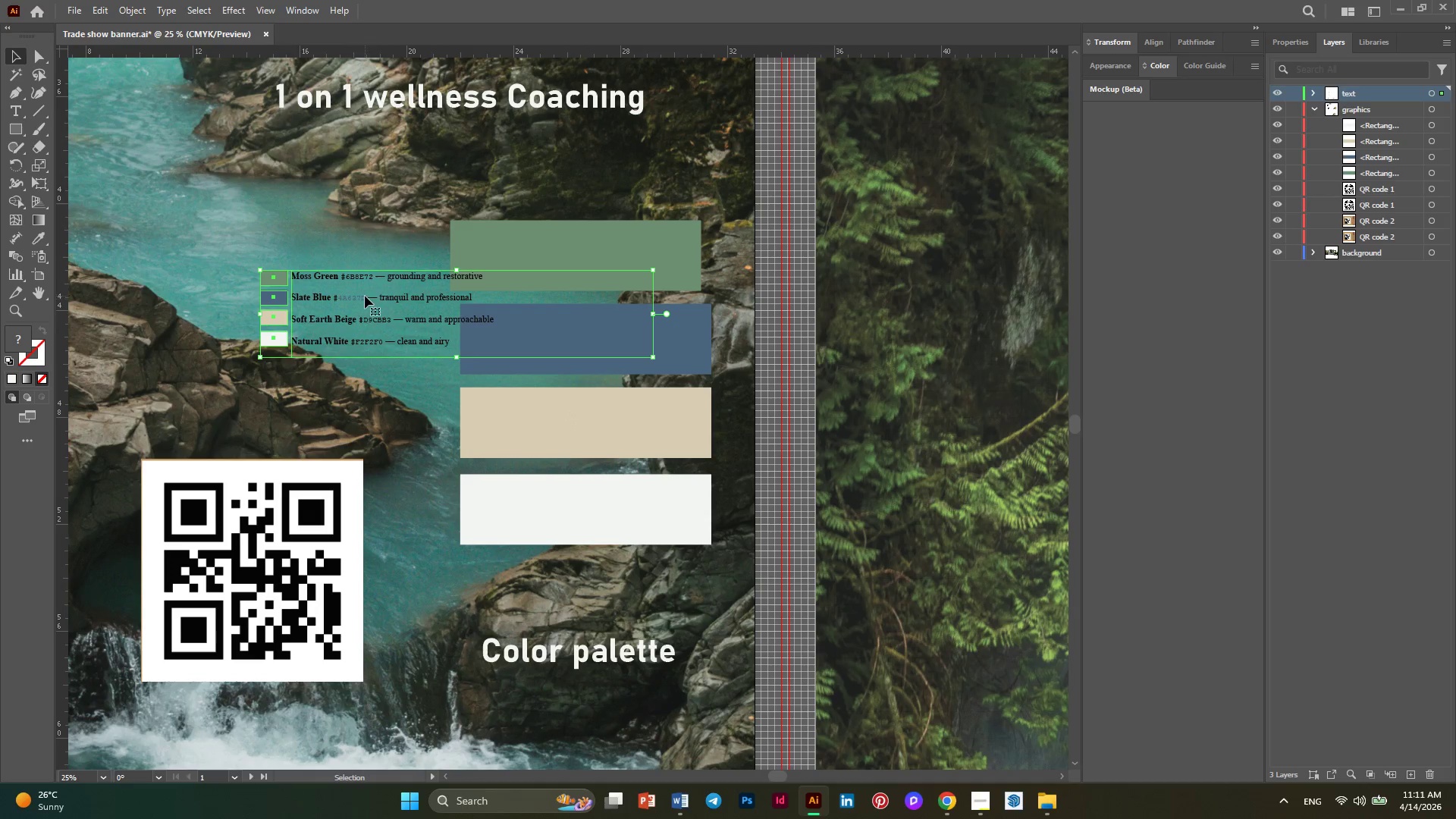 
left_click_drag(start_coordinate=[365, 297], to_coordinate=[381, 275])
 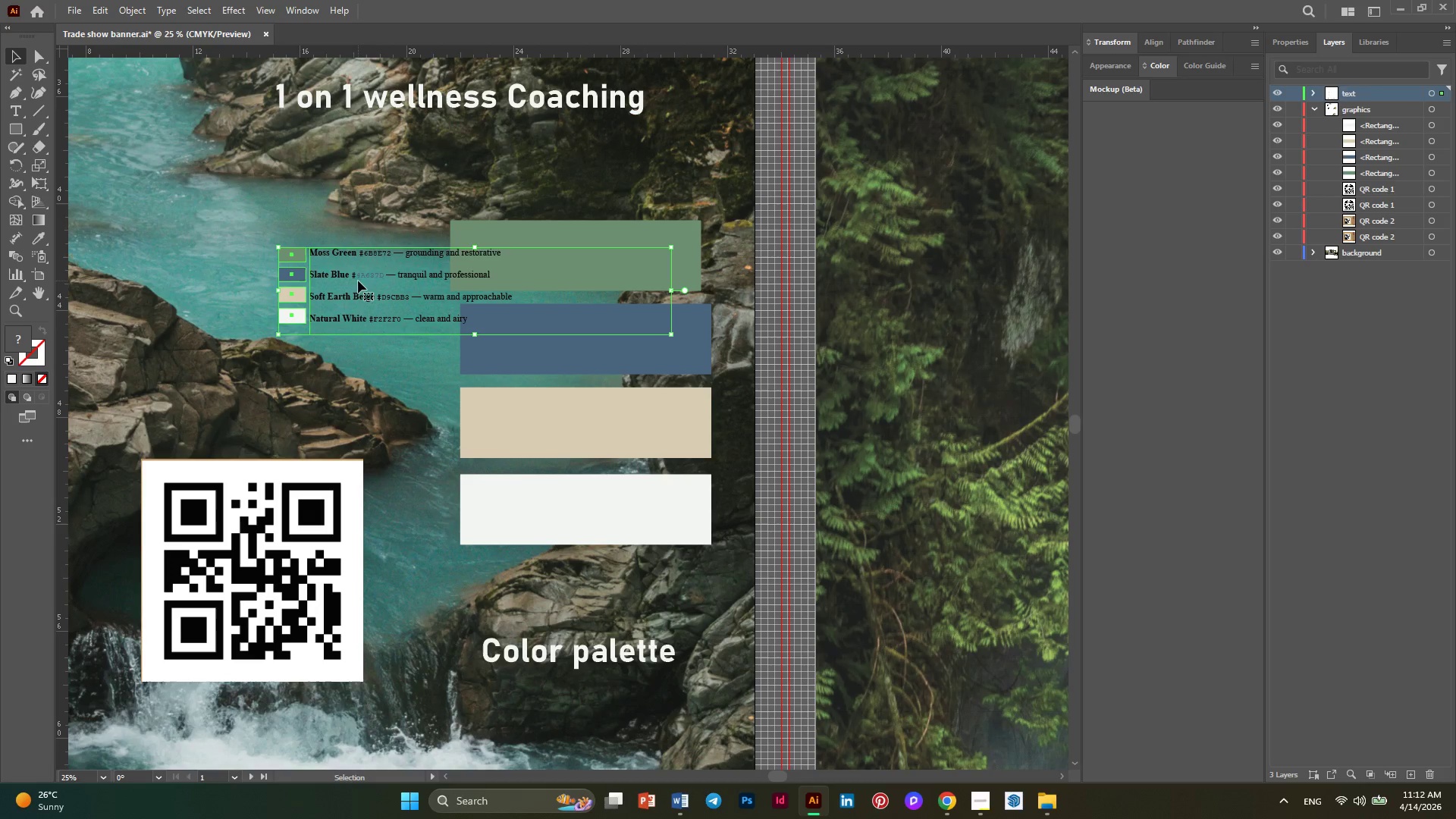 
hold_key(key=AltLeft, duration=0.42)
scroll: coordinate [355, 277], scroll_direction: up, amount: 2.0
 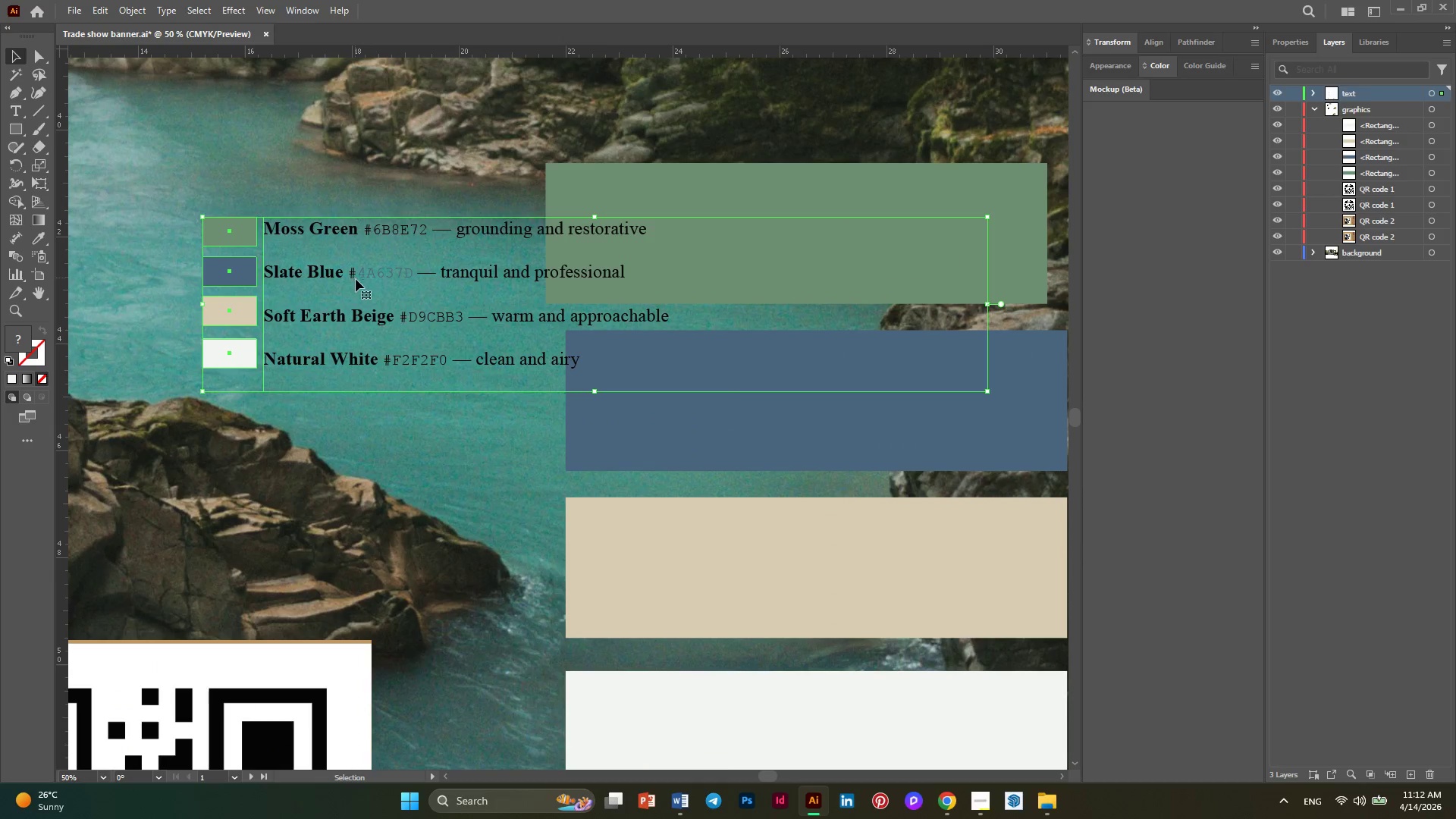 
key(Alt+AltLeft)
 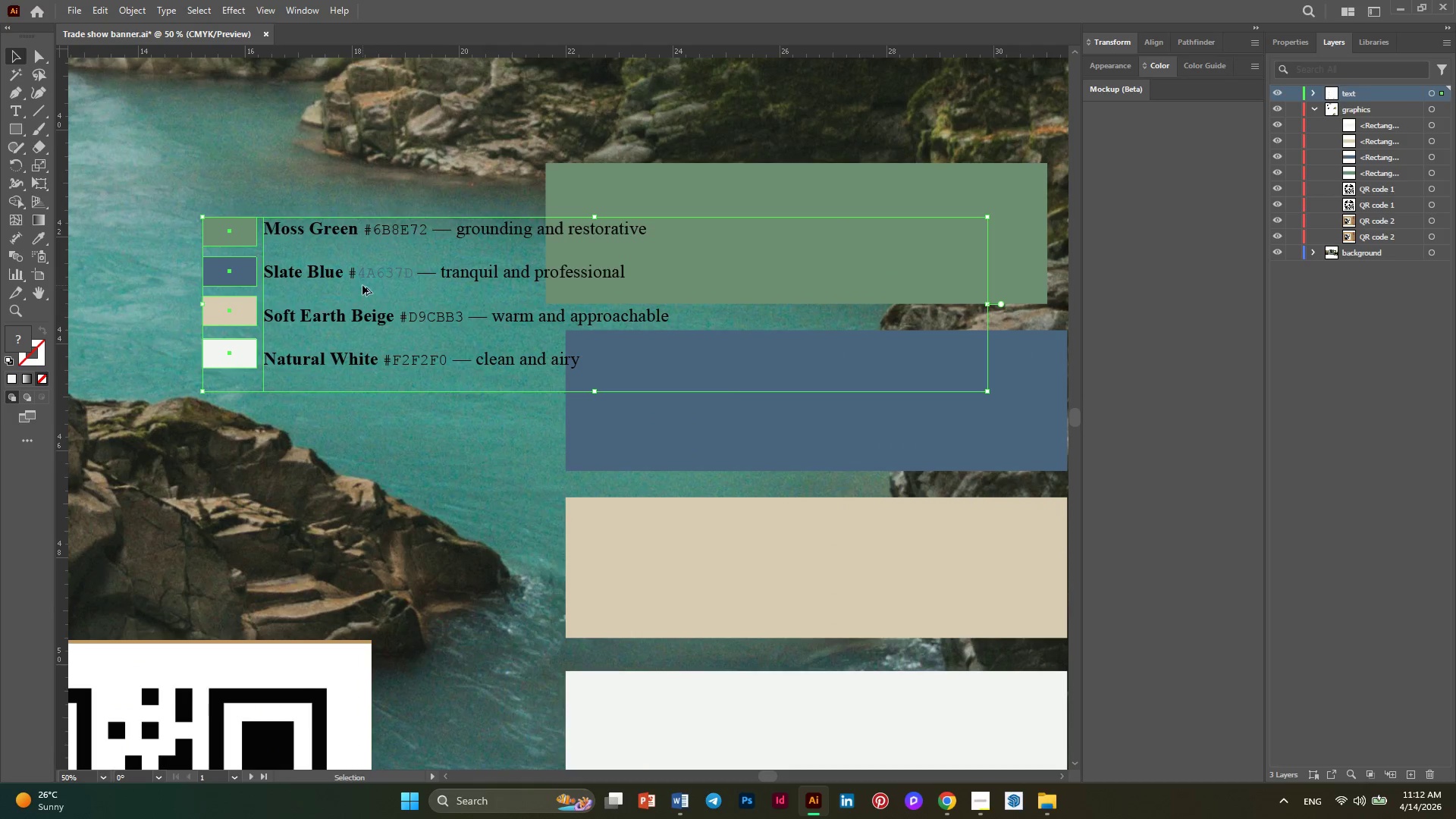 
hold_key(key=AltLeft, duration=0.34)
scroll: coordinate [362, 285], scroll_direction: down, amount: 3.0
 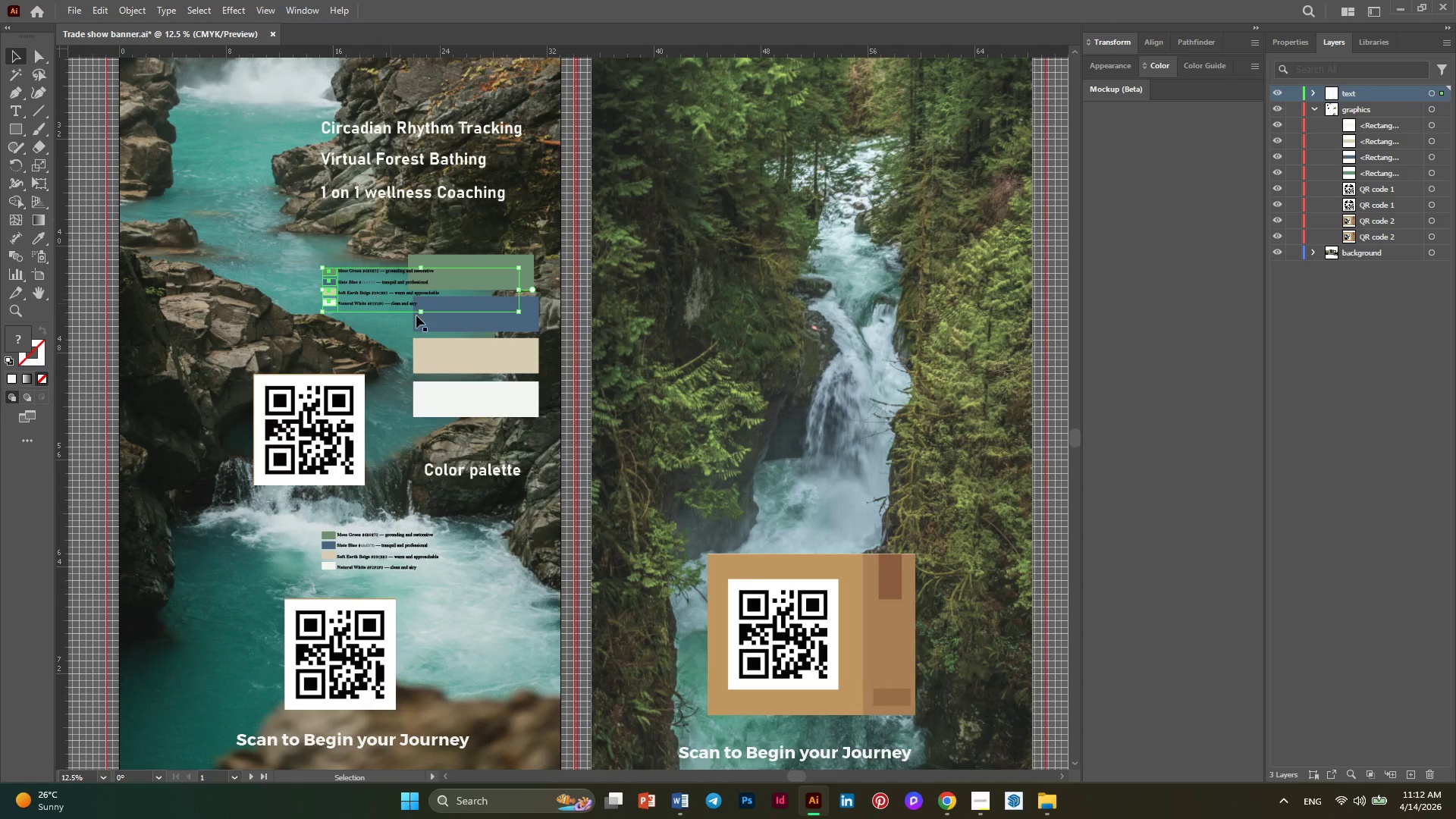 
key(Alt+AltLeft)
 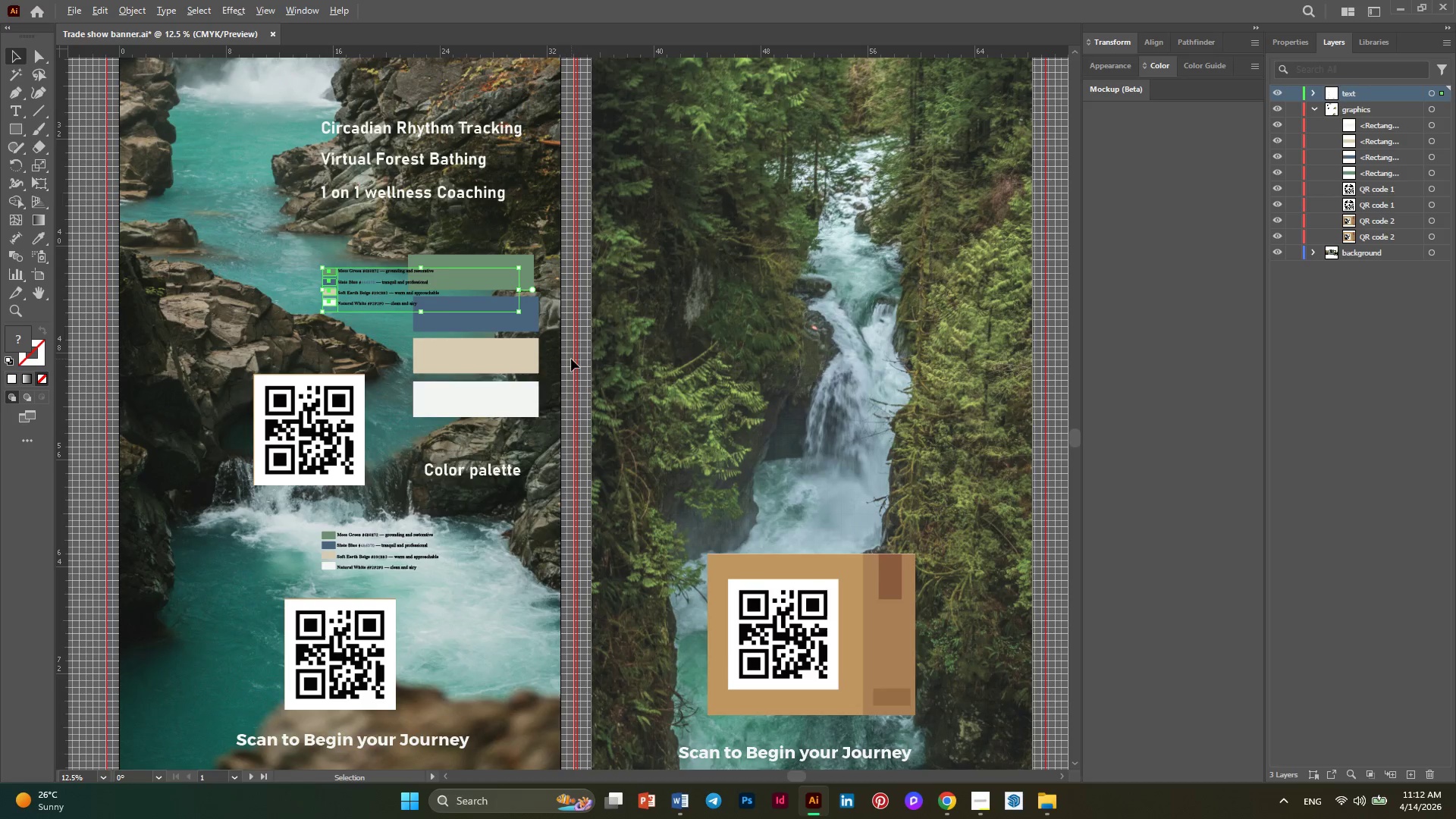 
scroll: coordinate [571, 359], scroll_direction: down, amount: 1.0
 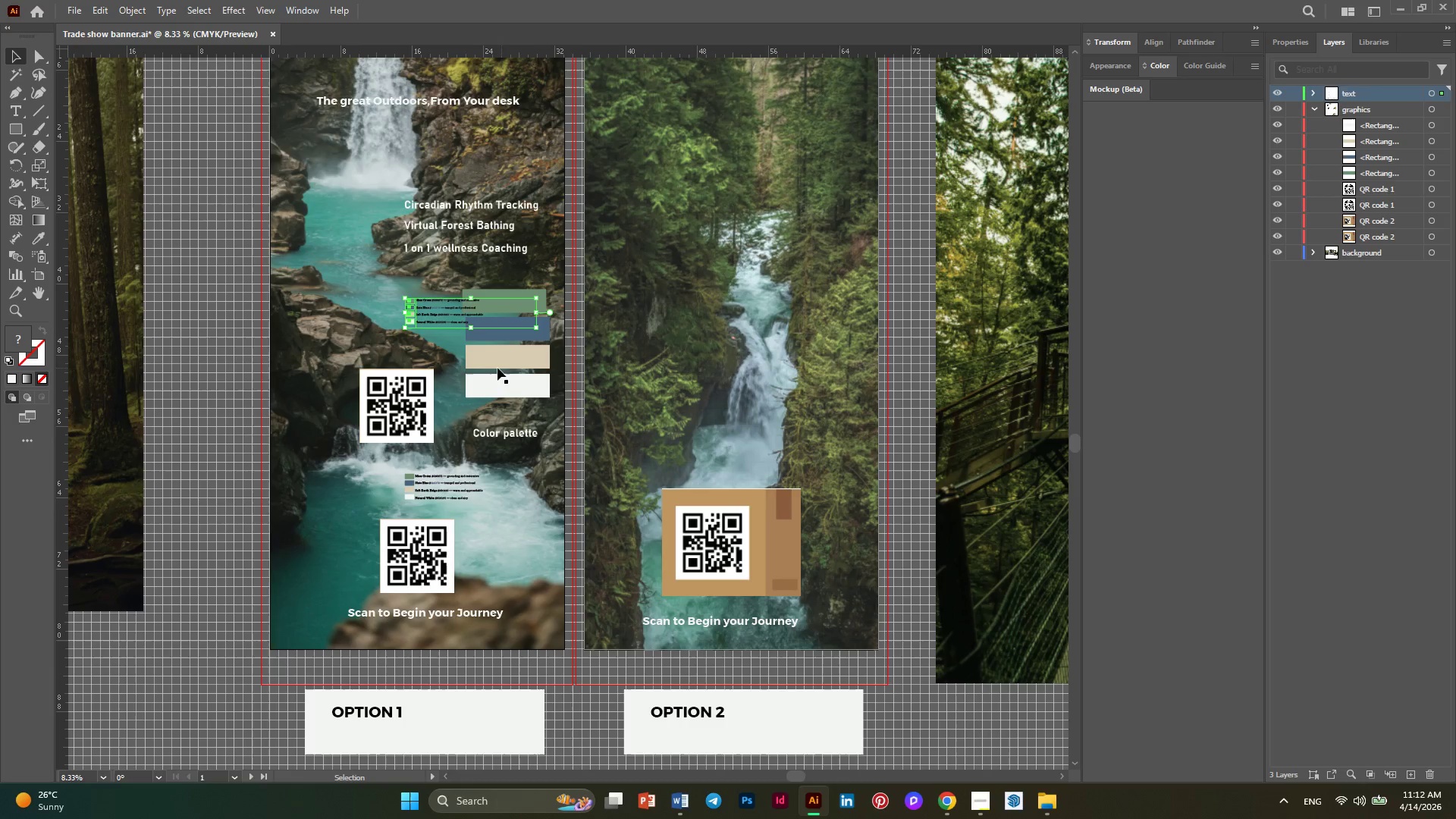 
hold_key(key=AltLeft, duration=0.44)
scroll: coordinate [423, 311], scroll_direction: up, amount: 2.0
 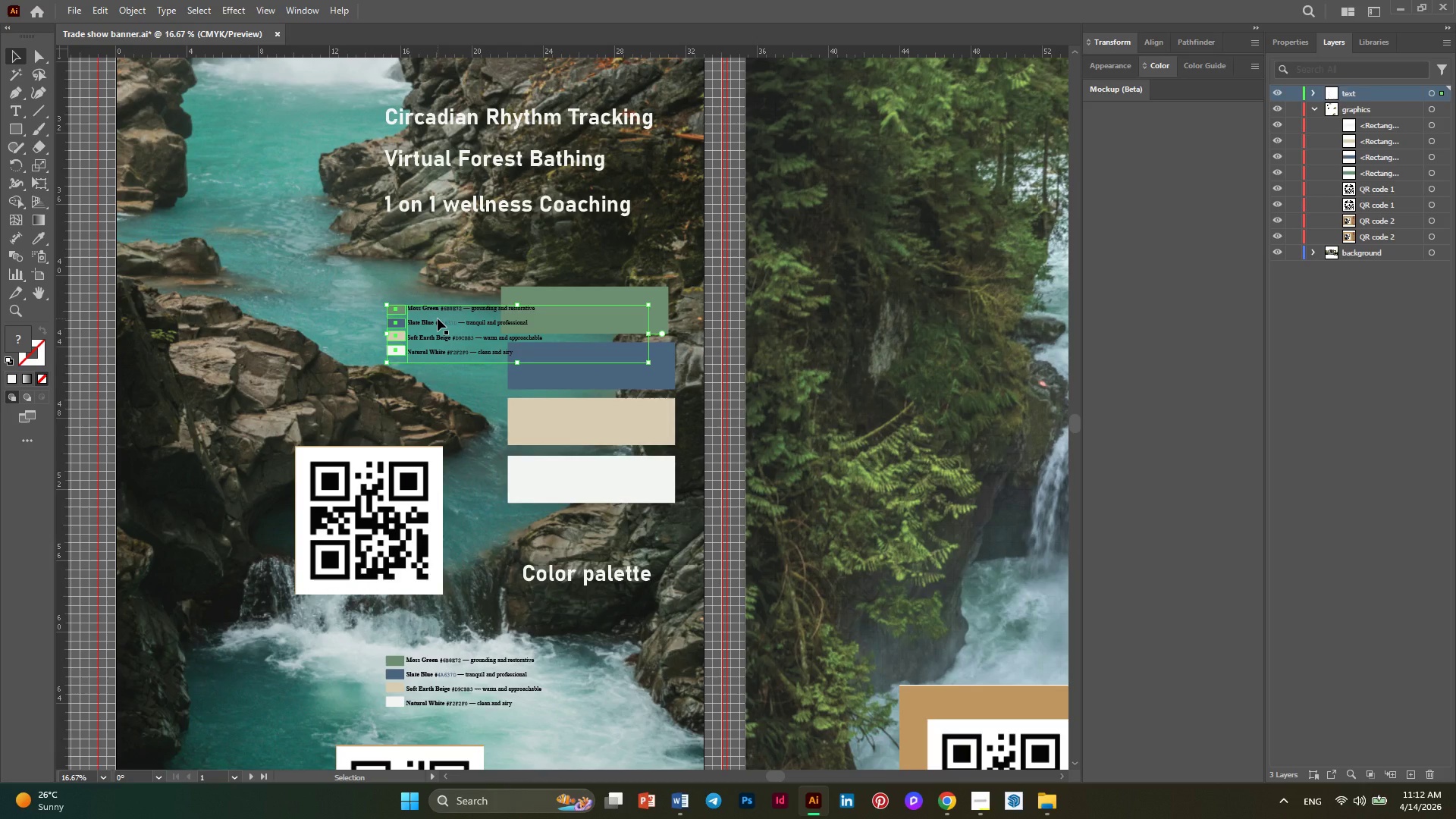 
key(Delete)
 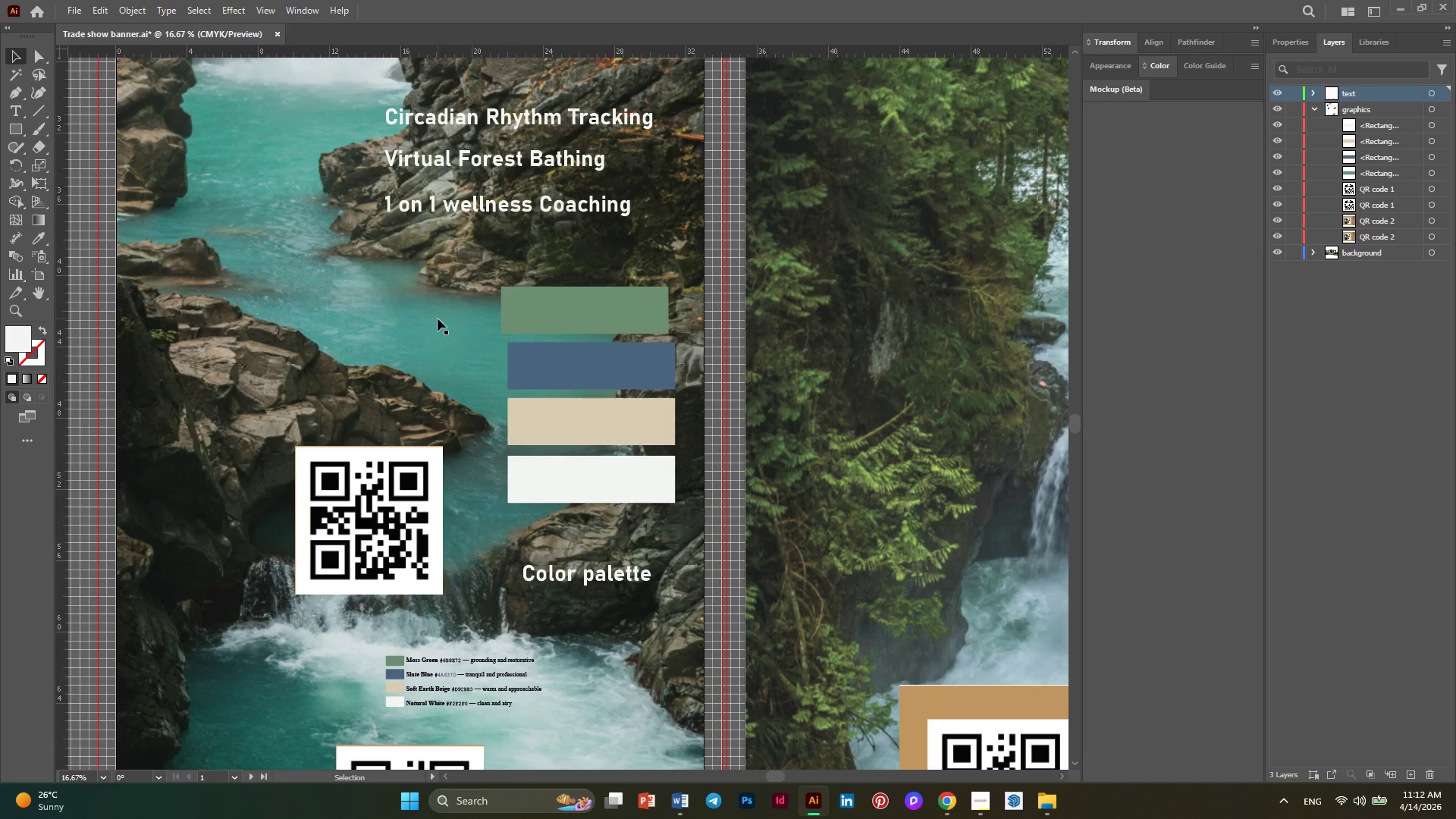 
hold_key(key=AltLeft, duration=0.36)
 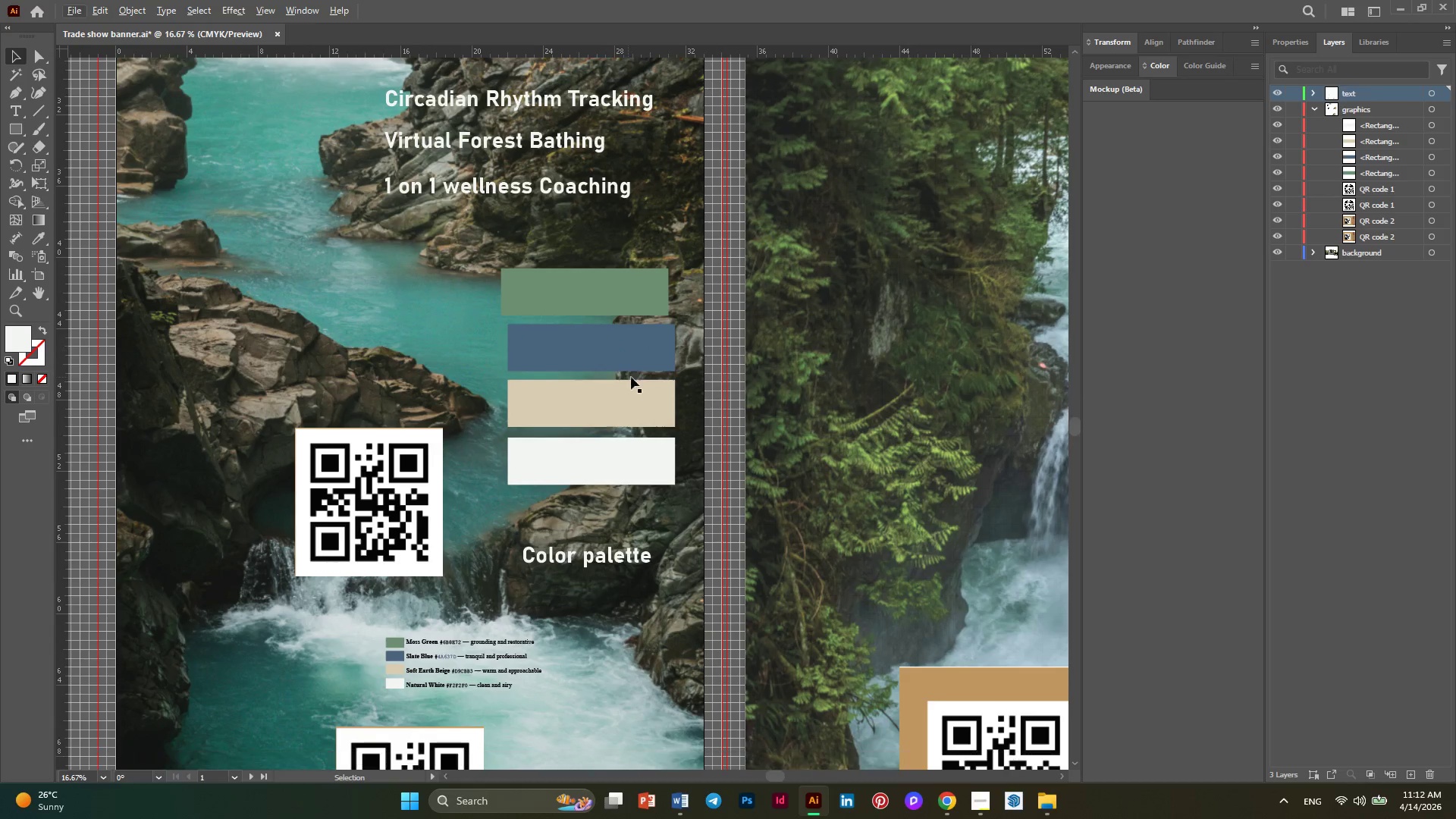 
hold_key(key=AltLeft, duration=0.34)
scroll: coordinate [640, 377], scroll_direction: down, amount: 1.0
 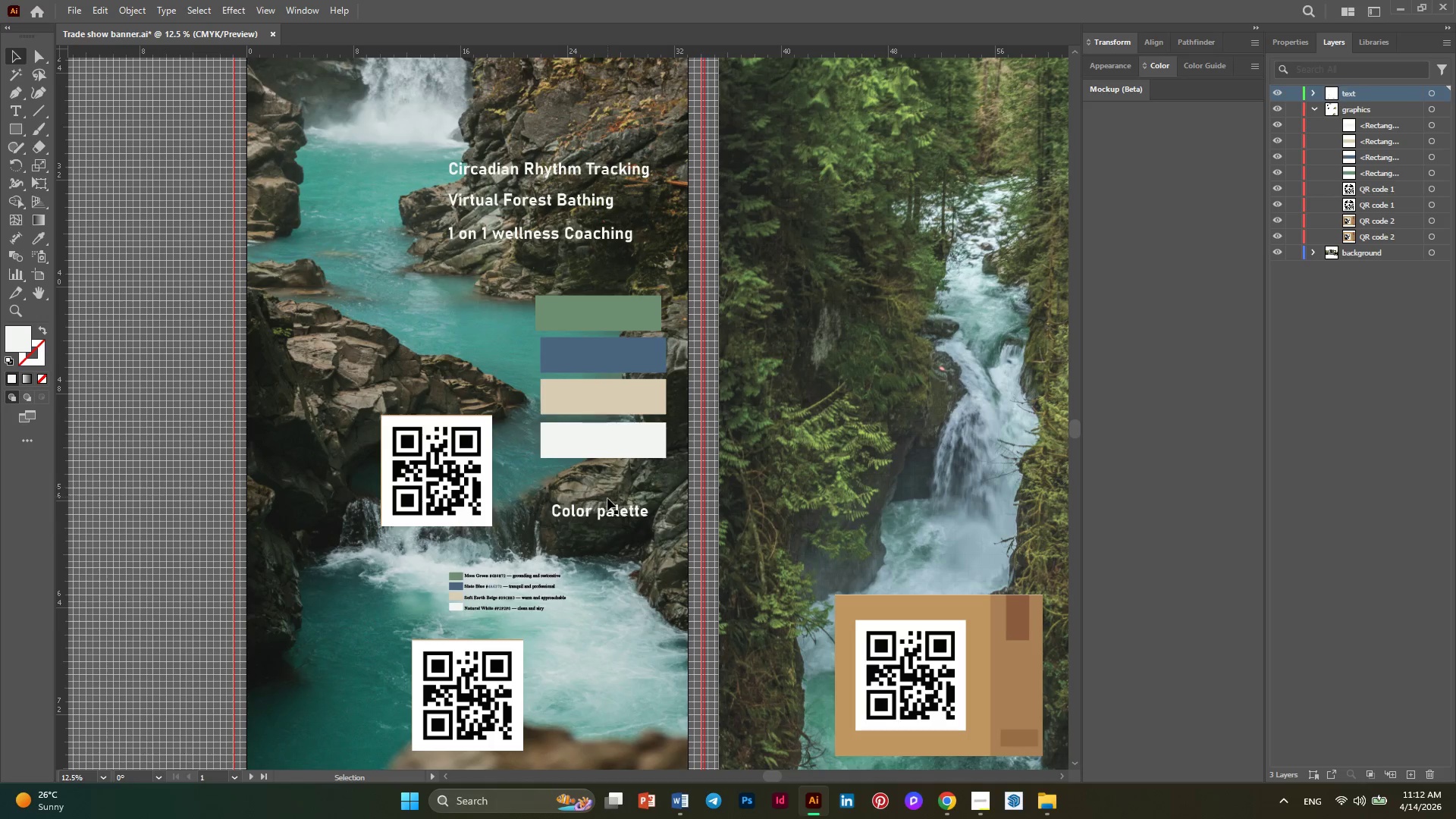 
left_click([610, 507])
 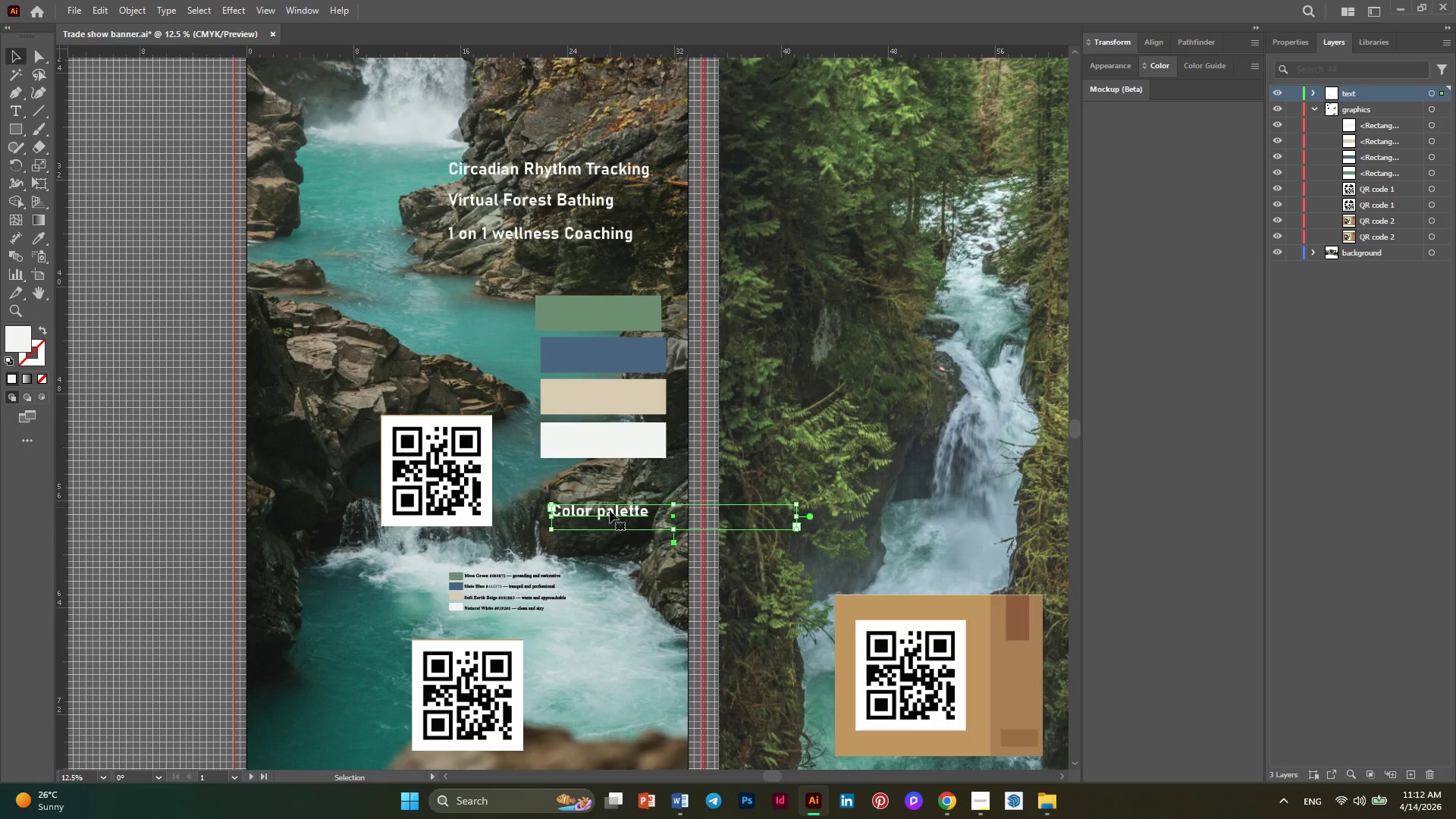 
left_click_drag(start_coordinate=[610, 510], to_coordinate=[608, 283])
 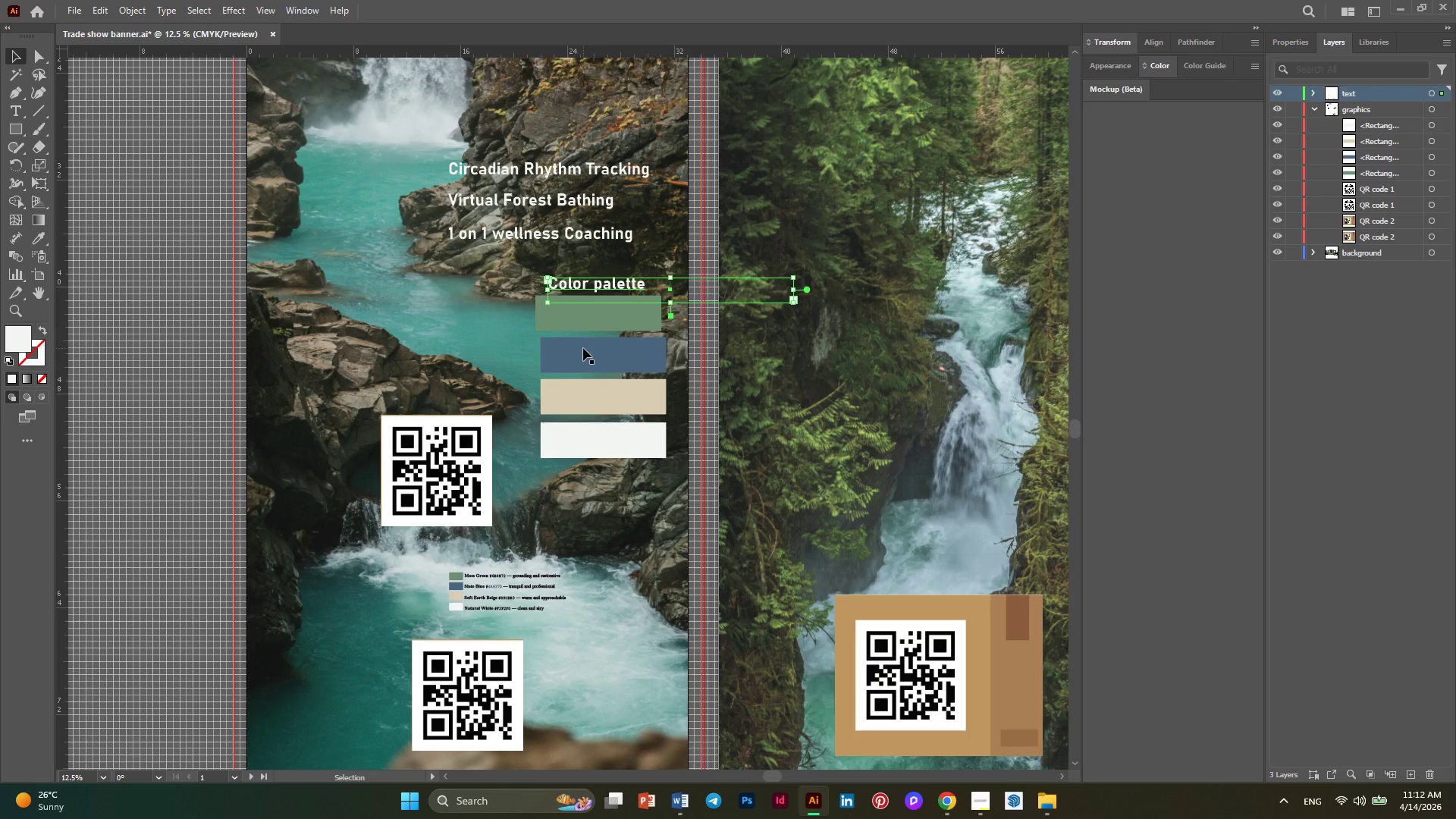 
left_click_drag(start_coordinate=[583, 348], to_coordinate=[579, 348])
 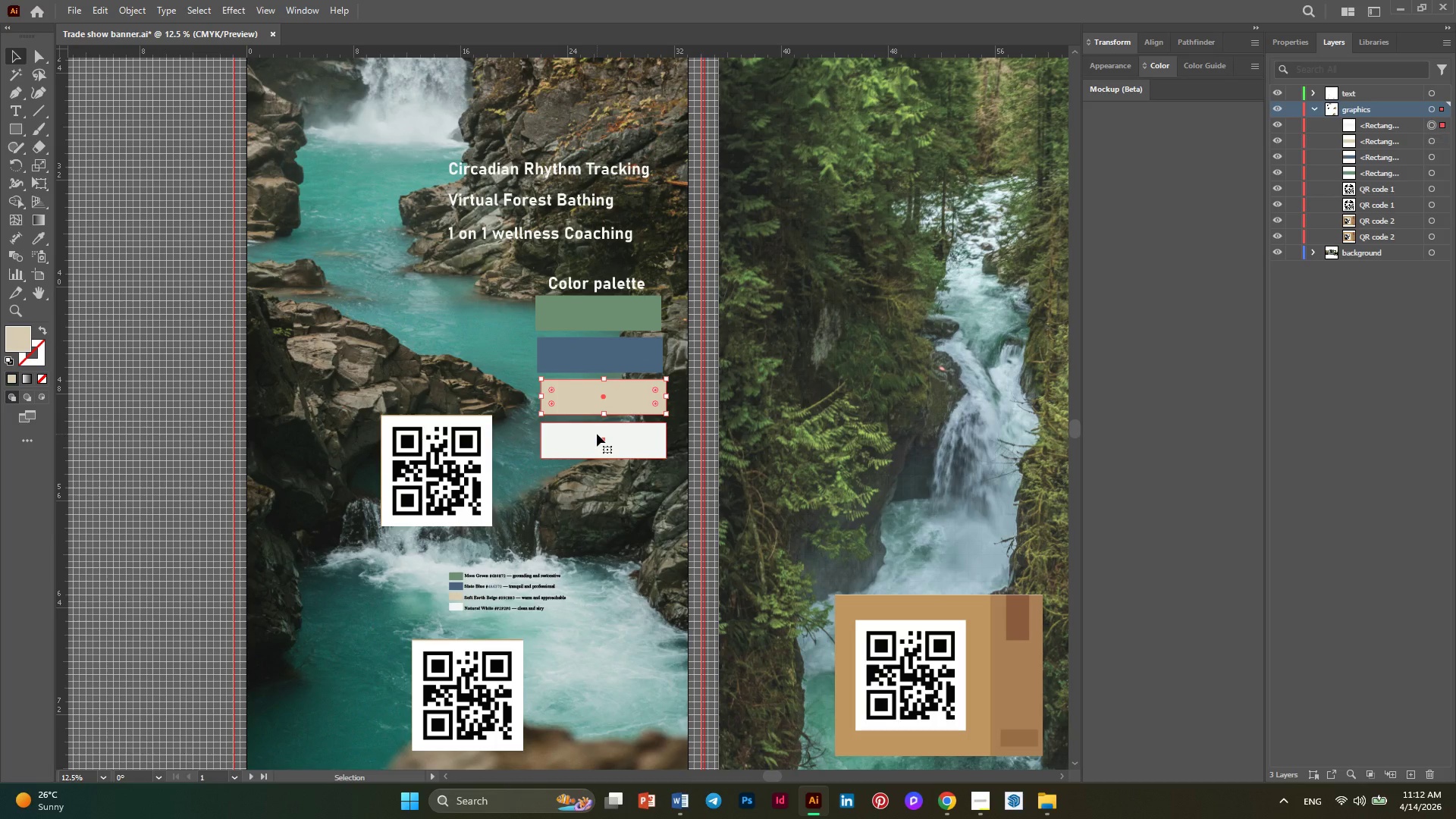 
left_click([638, 481])
 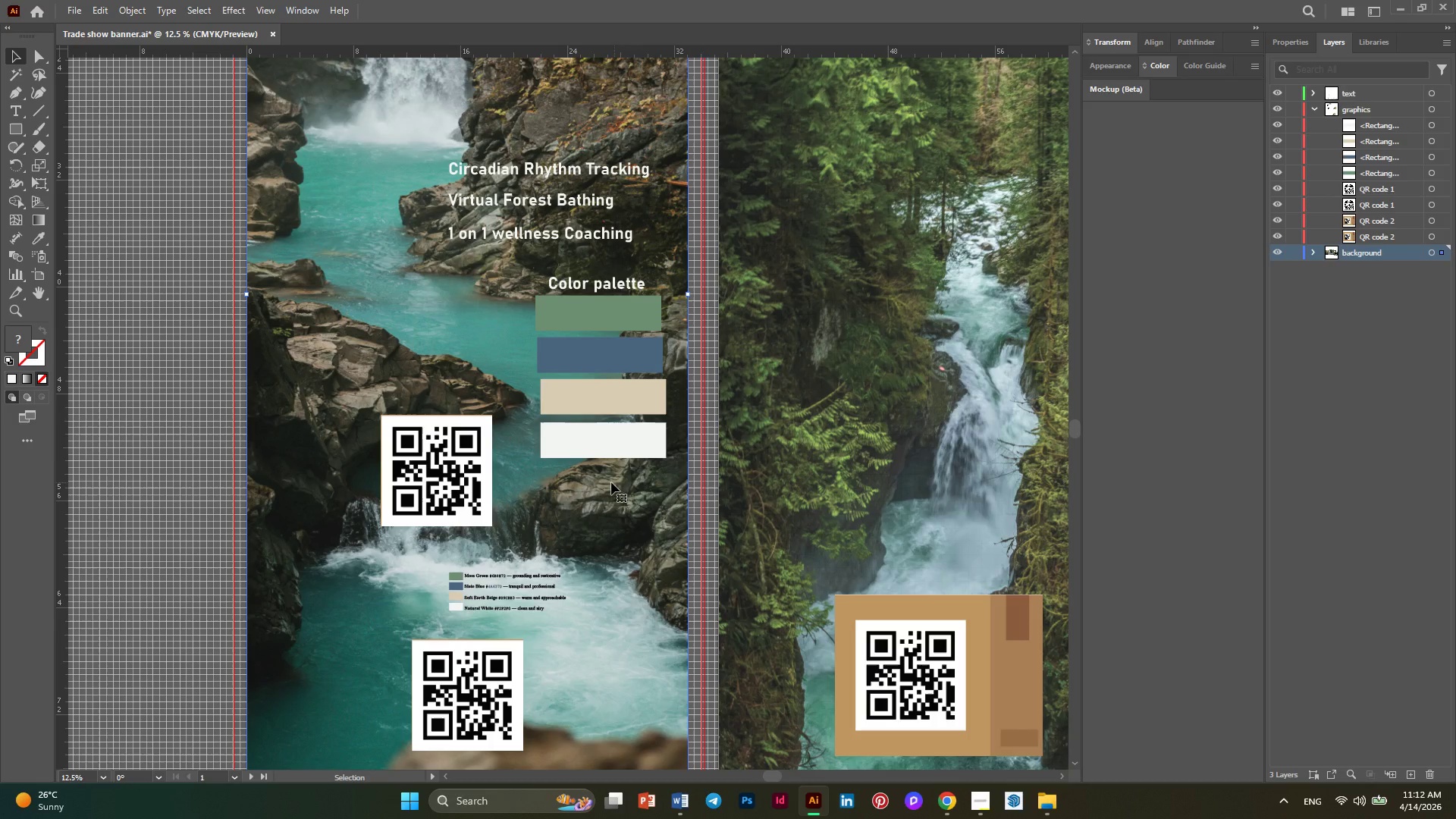 
left_click([599, 484])
 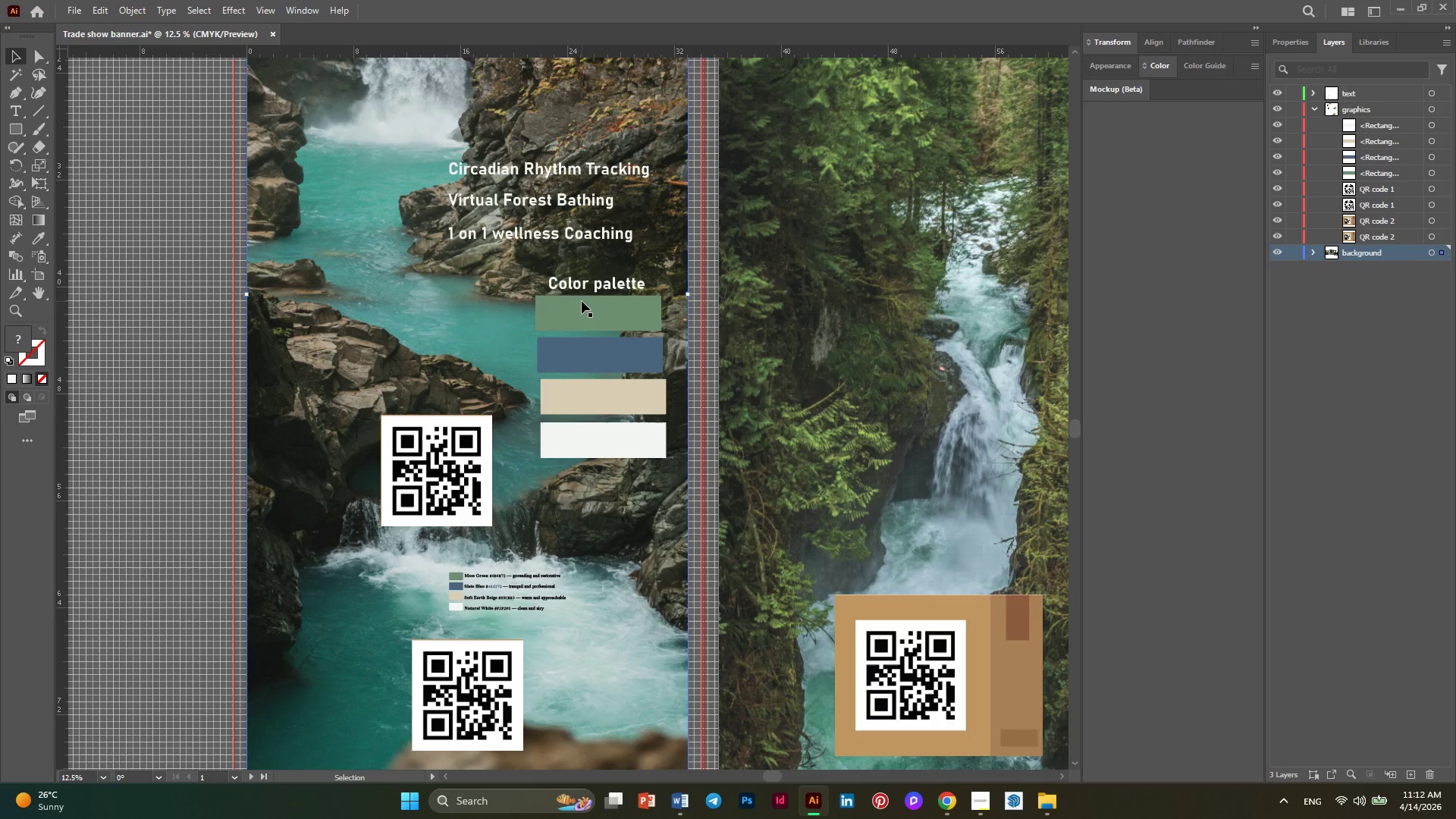 
left_click([582, 311])
 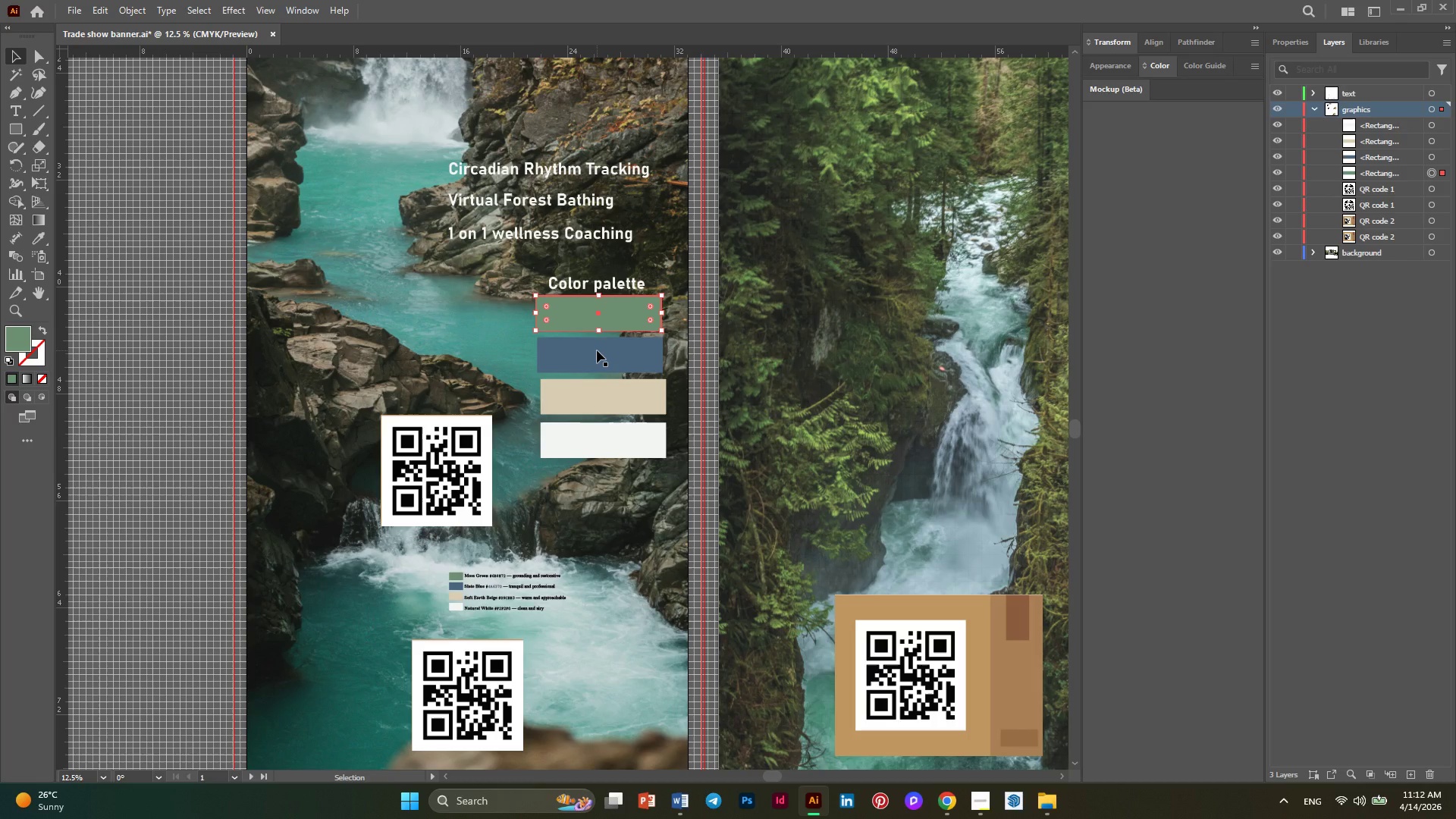 
hold_key(key=ShiftLeft, duration=1.59)
left_click([597, 350])
 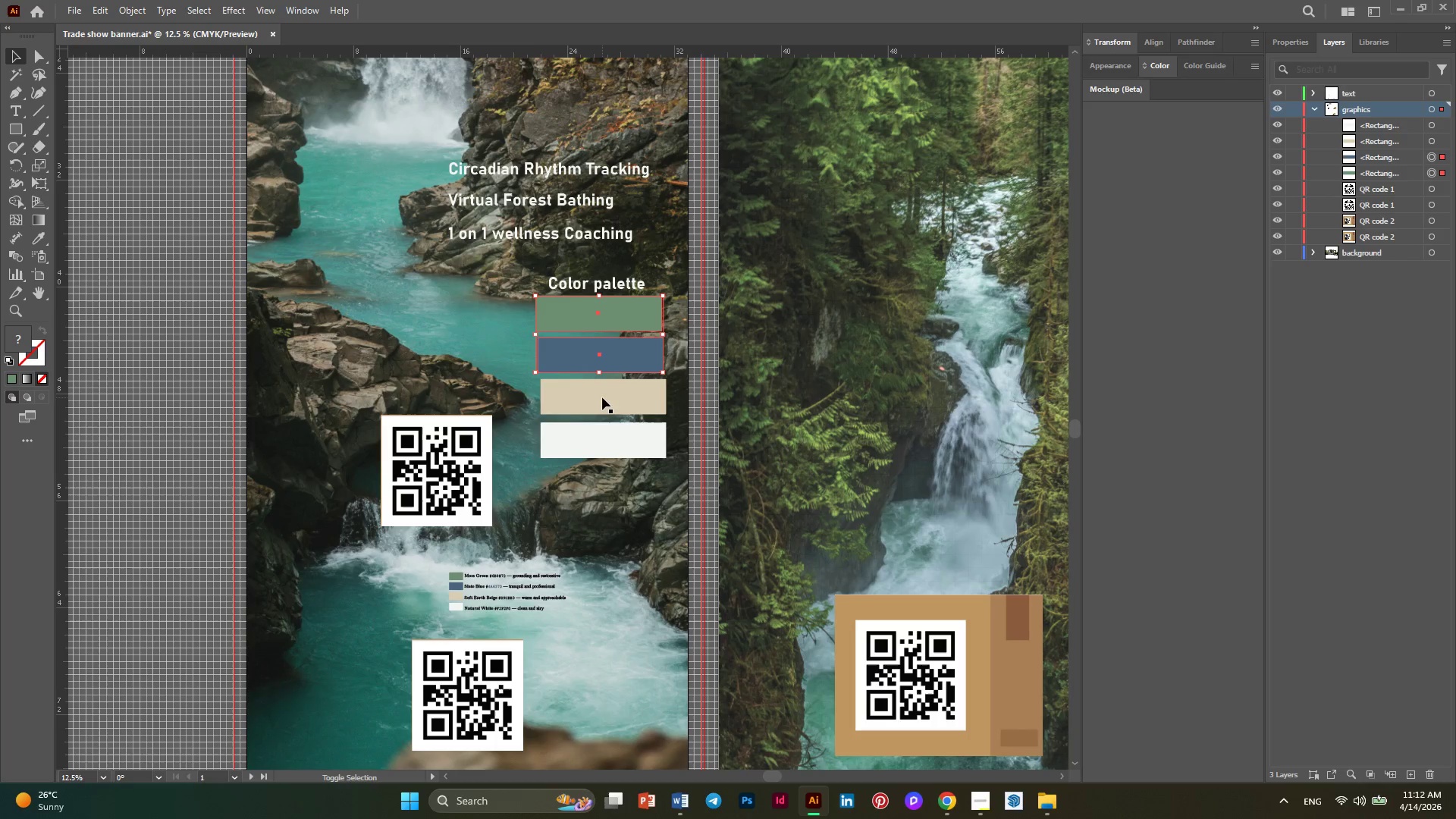 
left_click([602, 400])
 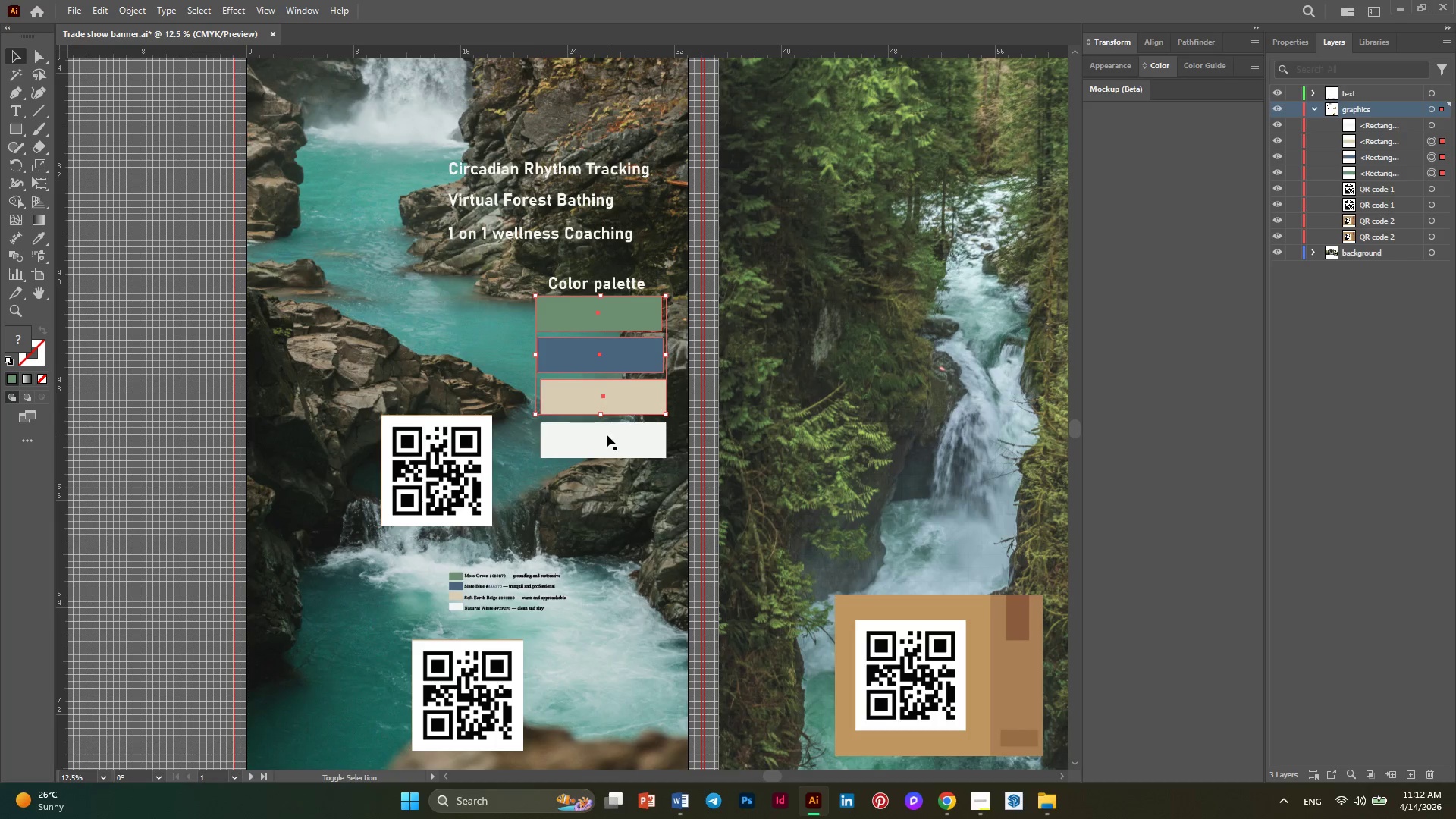 
left_click([607, 435])
 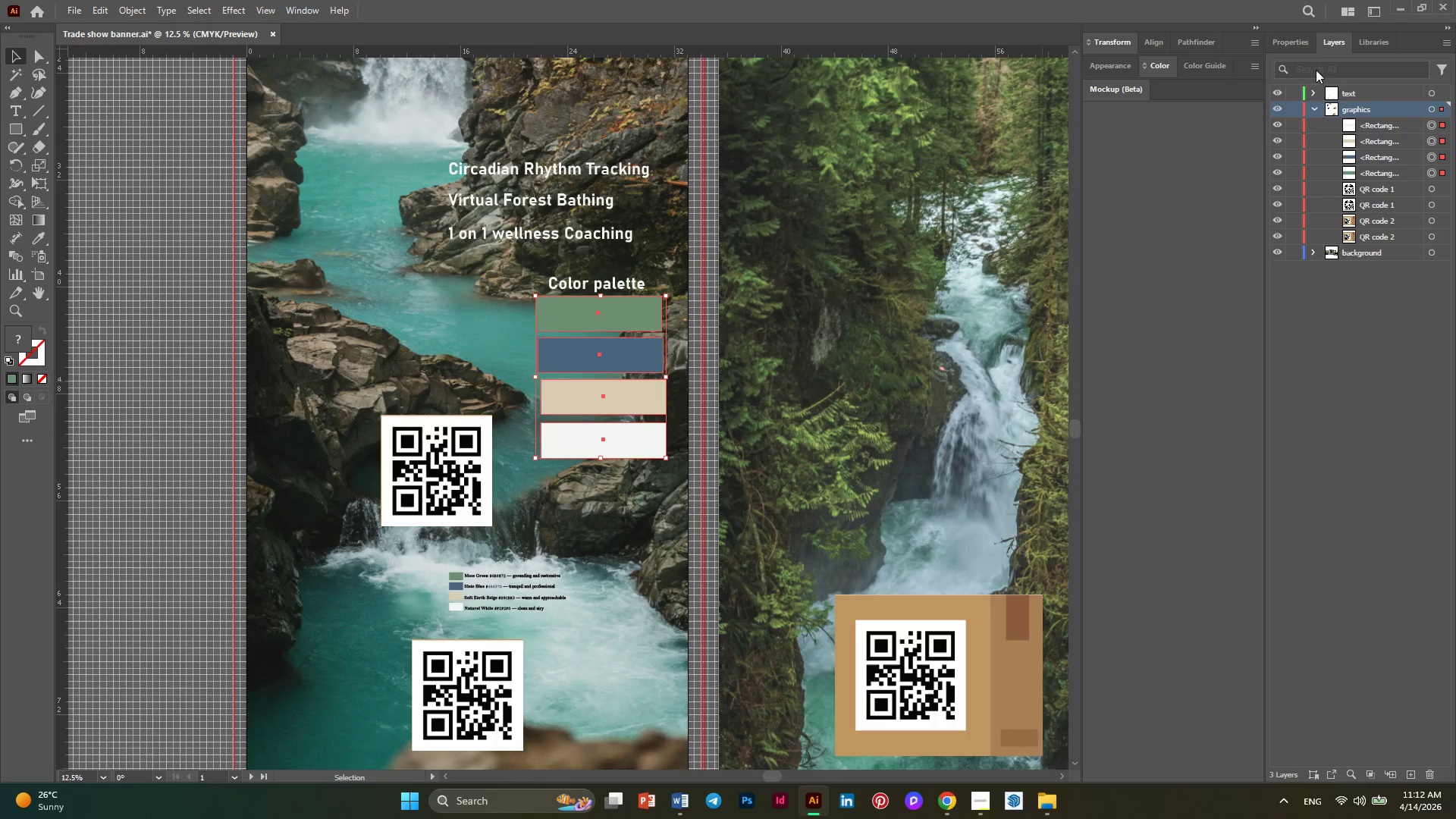 
left_click([1306, 39])
 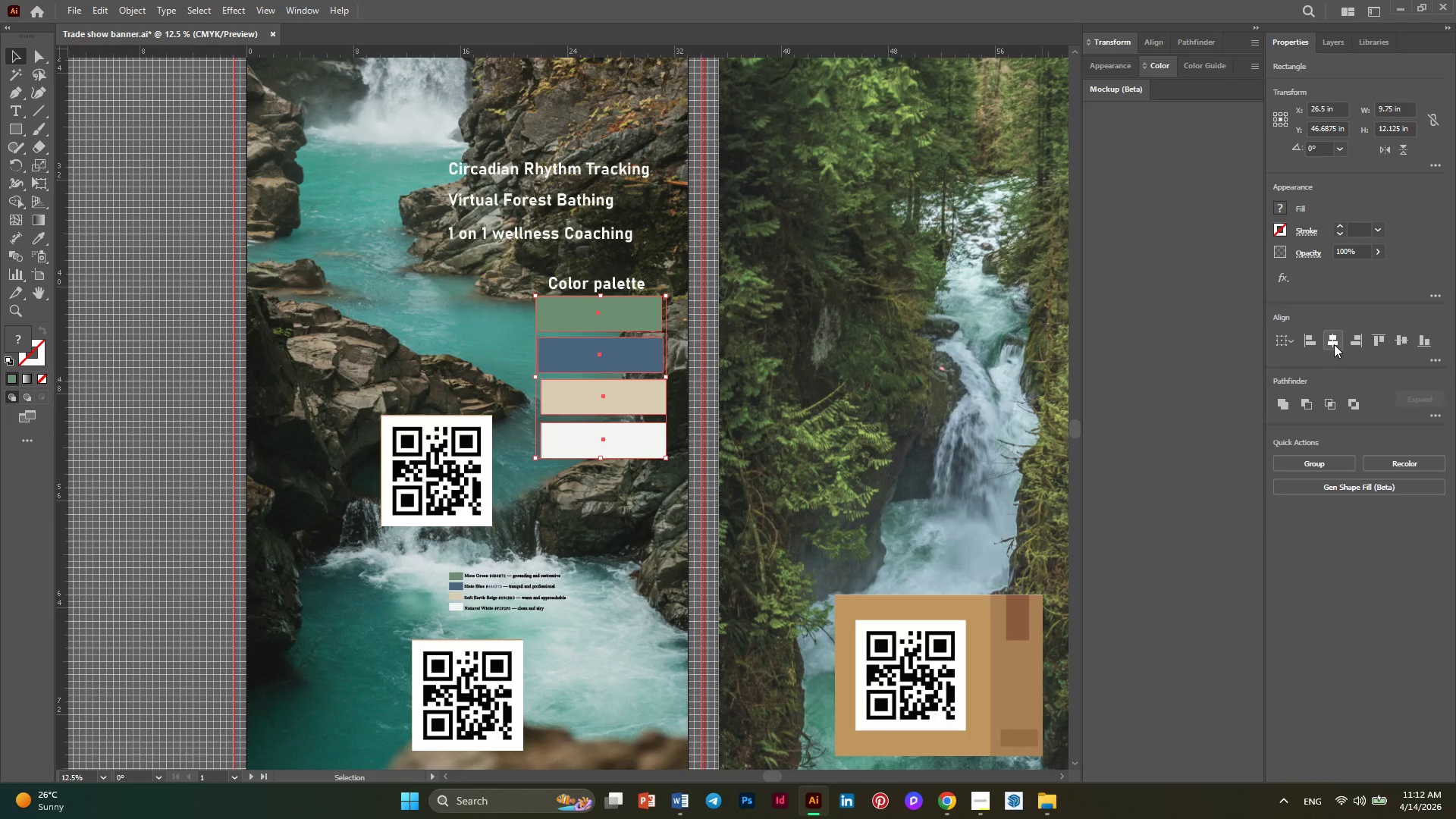 
left_click([1334, 344])
 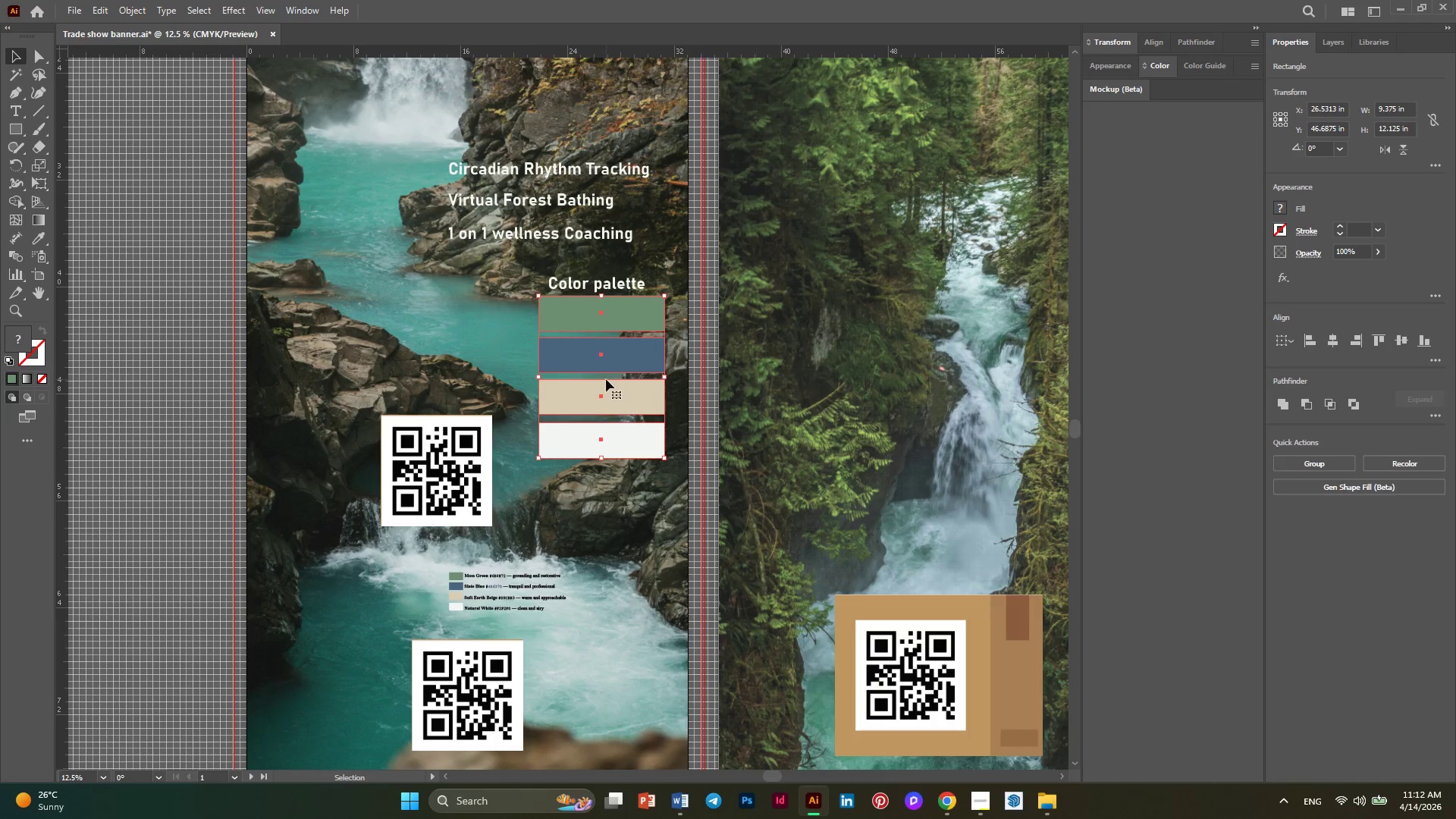 
left_click_drag(start_coordinate=[608, 364], to_coordinate=[158, 362])
 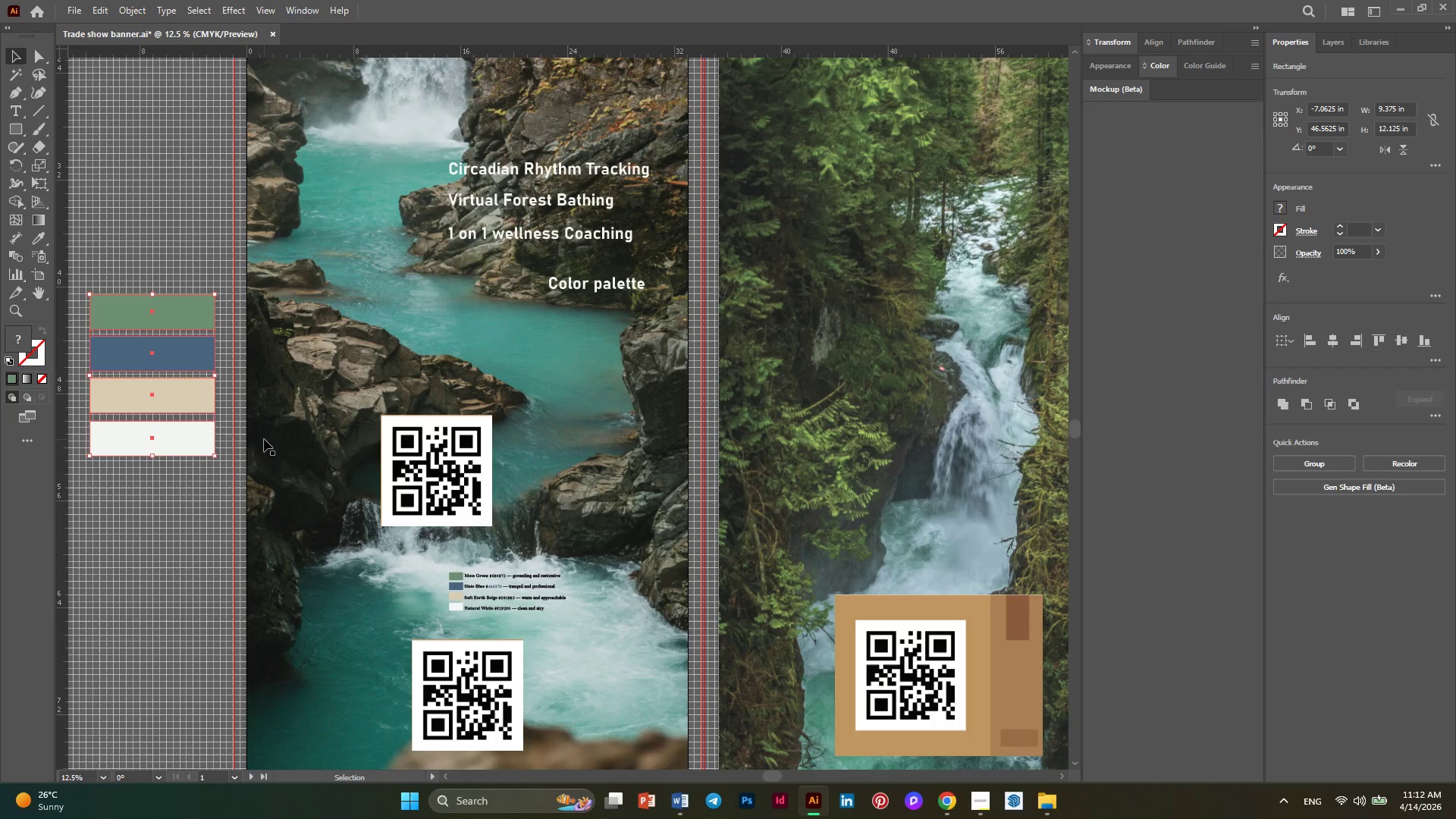 
left_click([601, 287])
 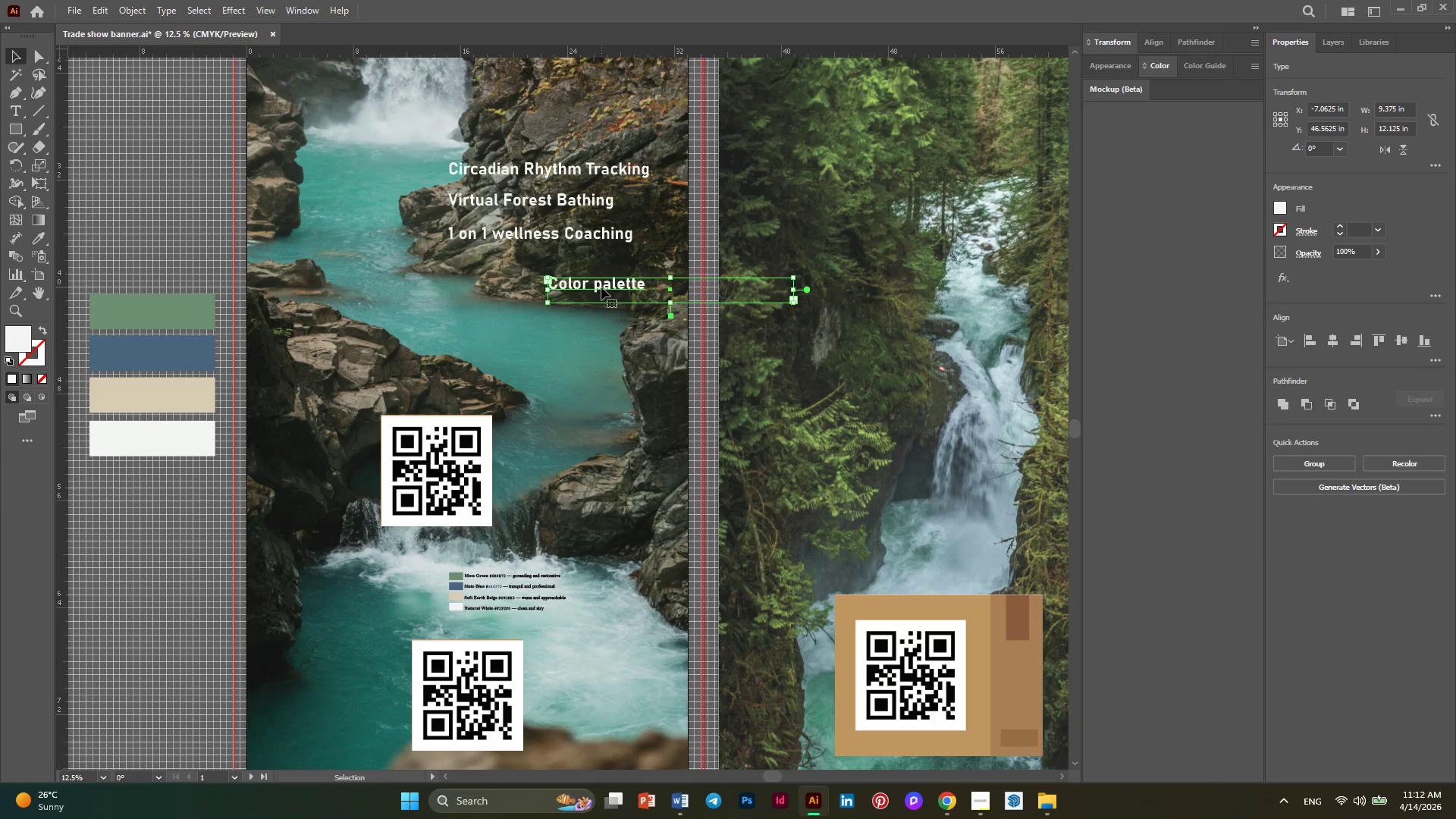 
left_click_drag(start_coordinate=[601, 287], to_coordinate=[199, 271])
 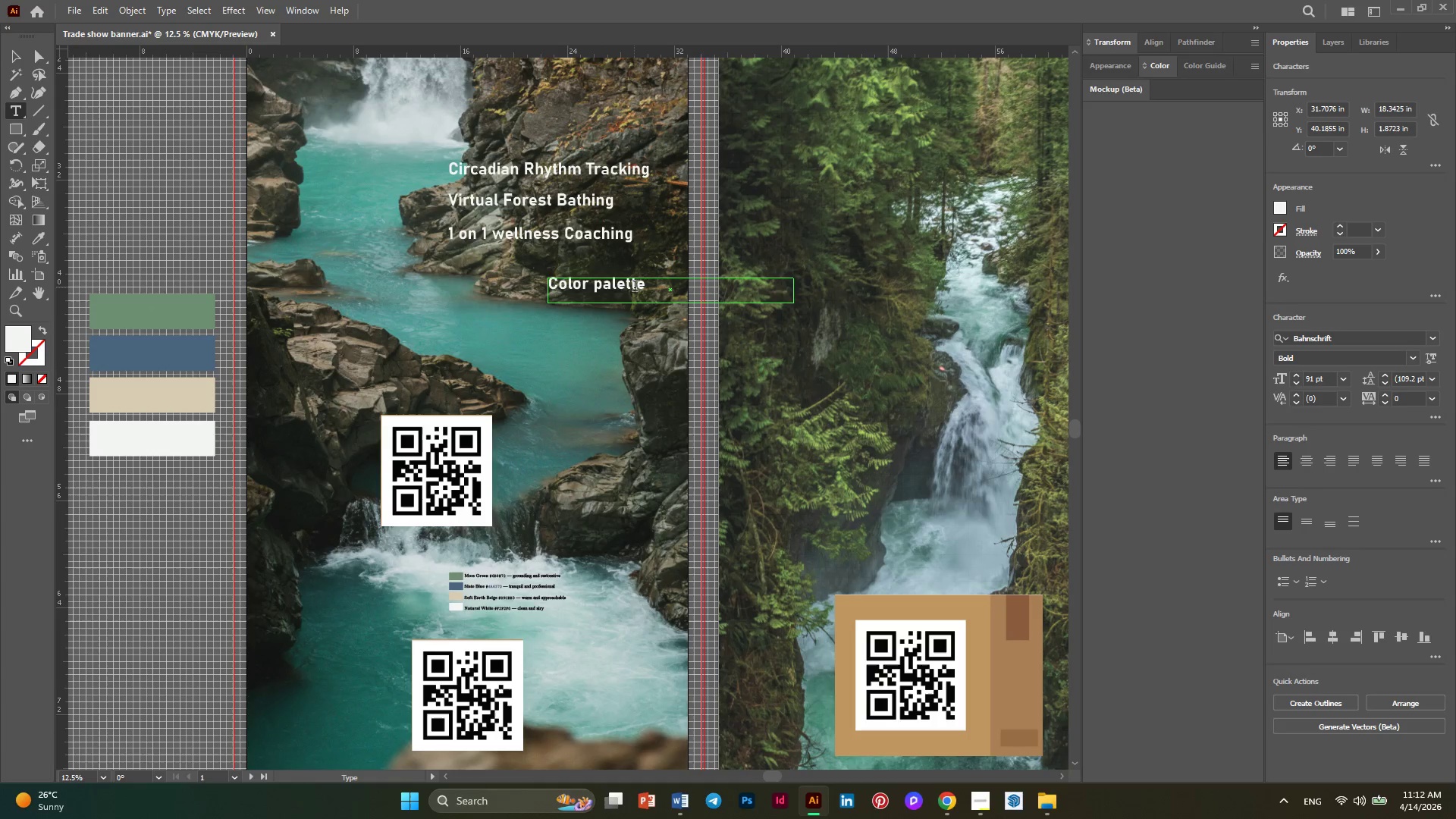 
left_click([637, 287])
 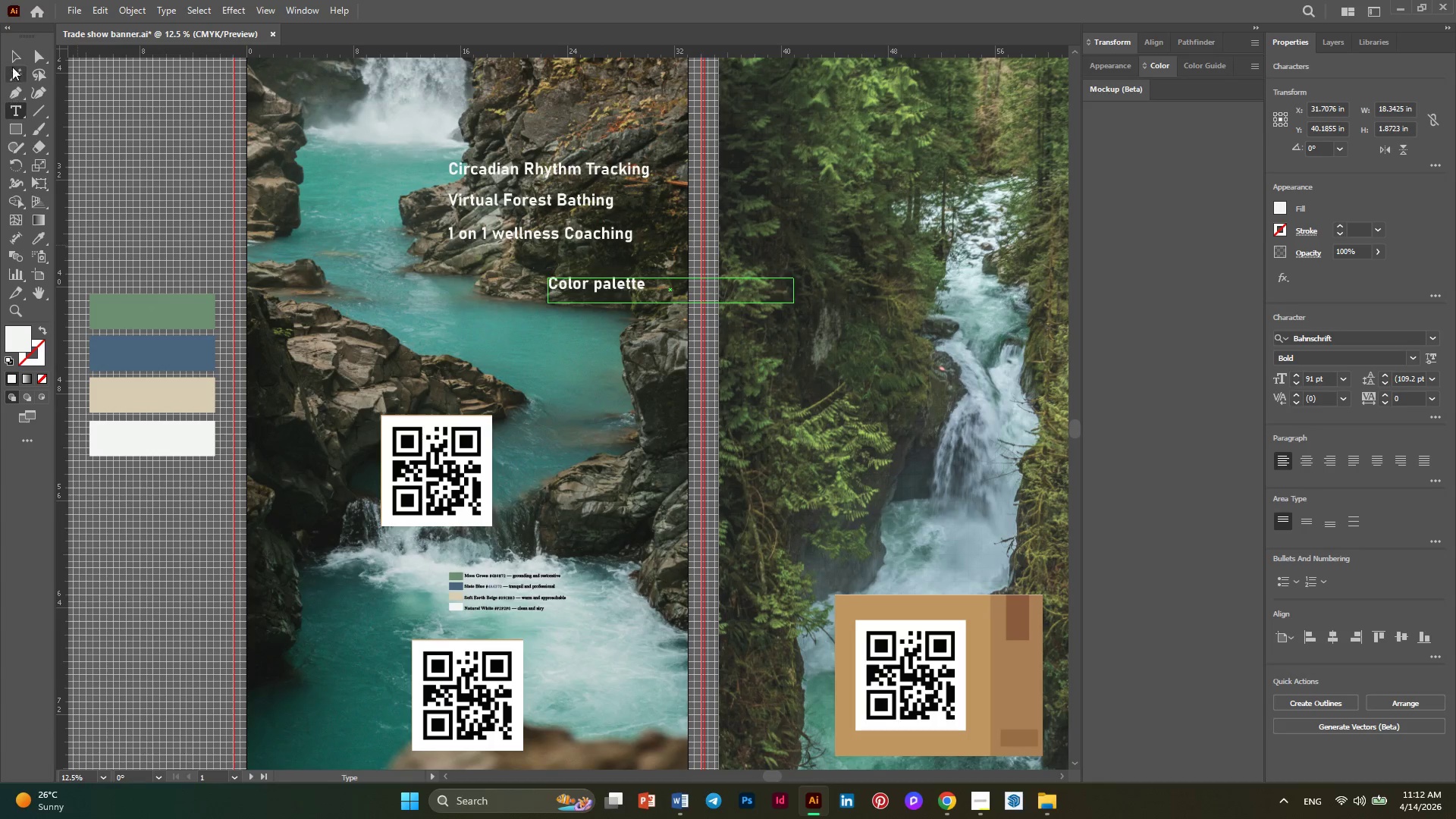 
left_click([14, 48])
 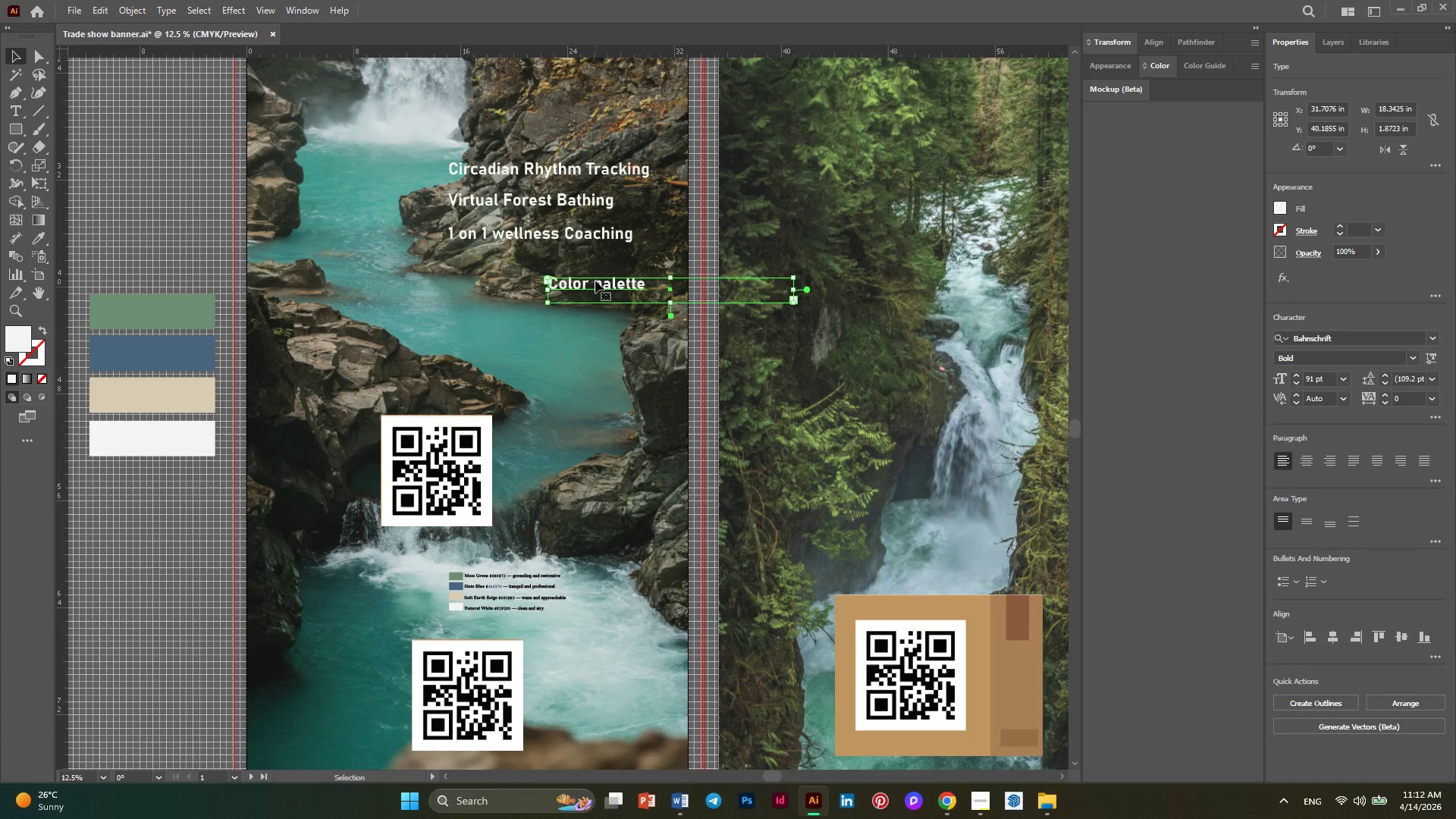 
left_click_drag(start_coordinate=[599, 284], to_coordinate=[158, 267])
 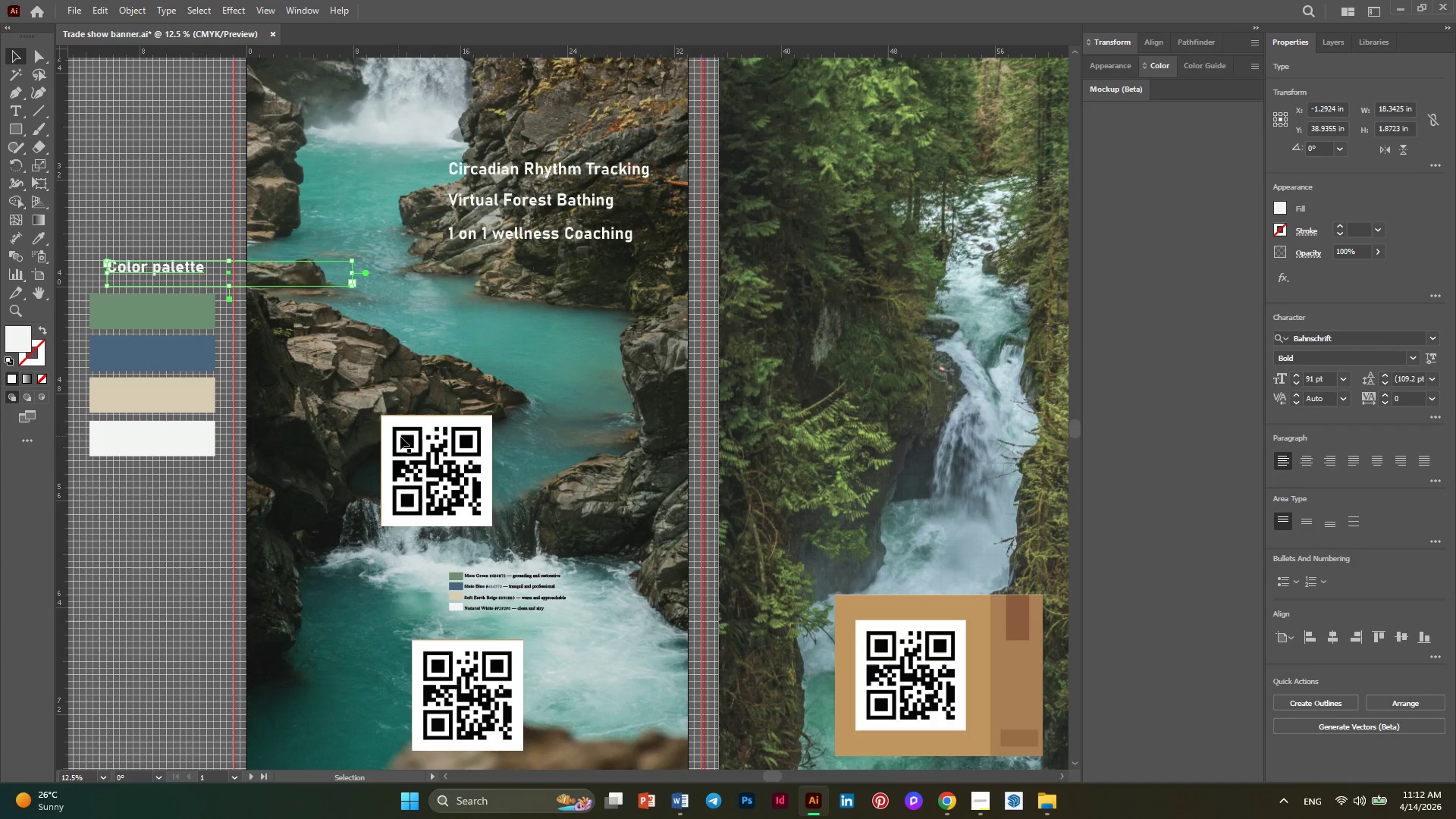 
left_click([400, 437])
 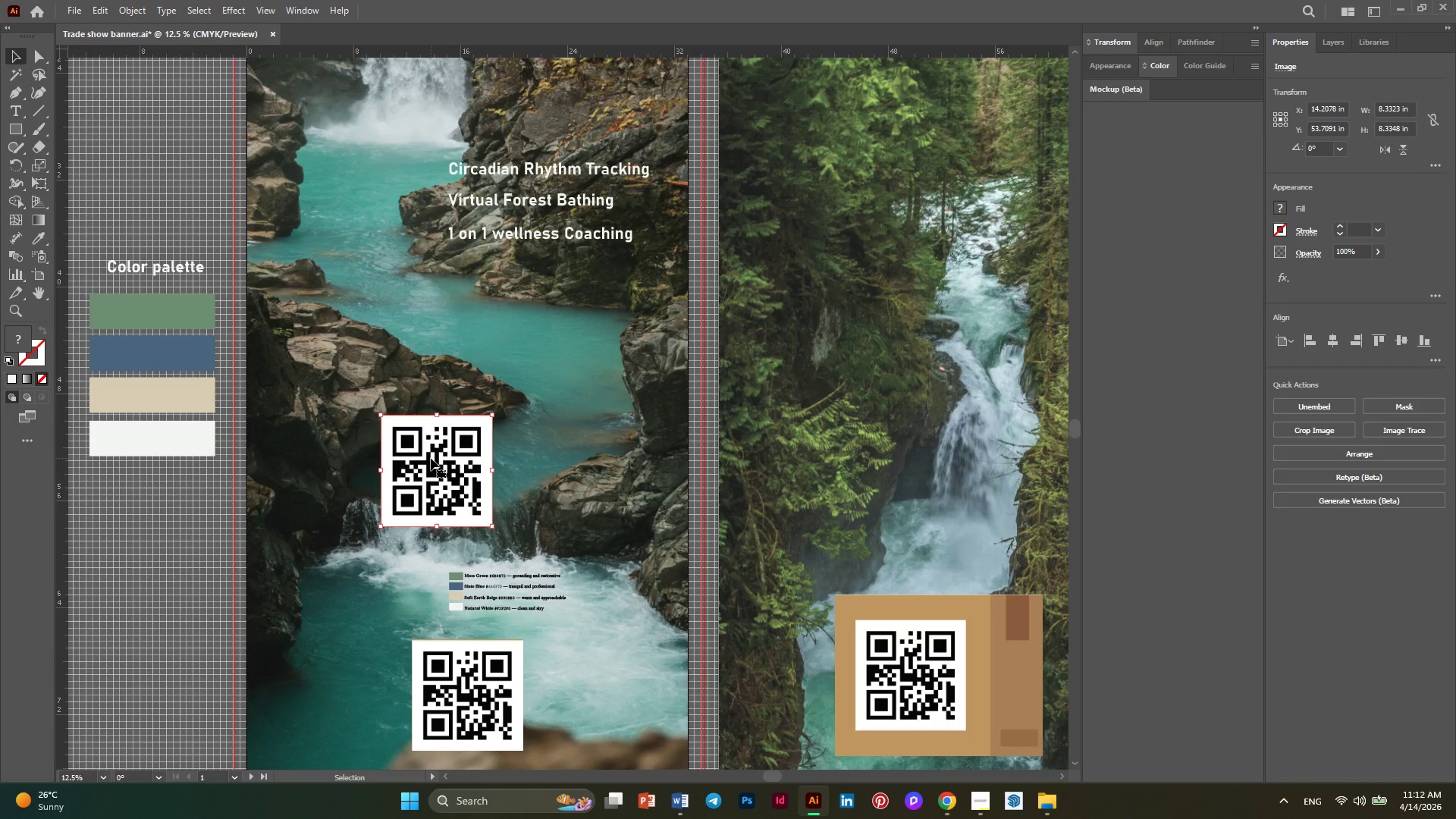 
key(Delete)
 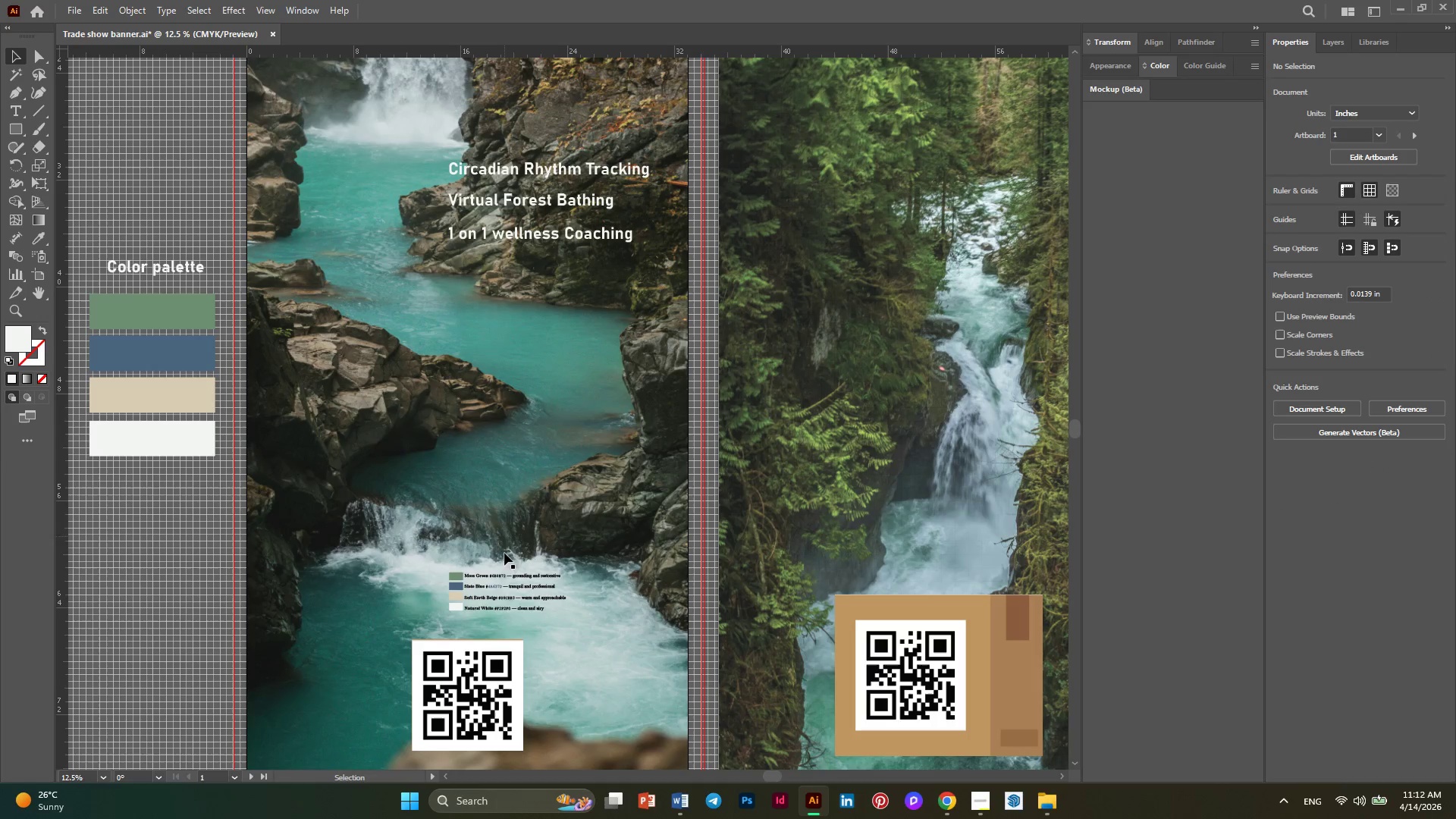 
left_click([503, 587])
 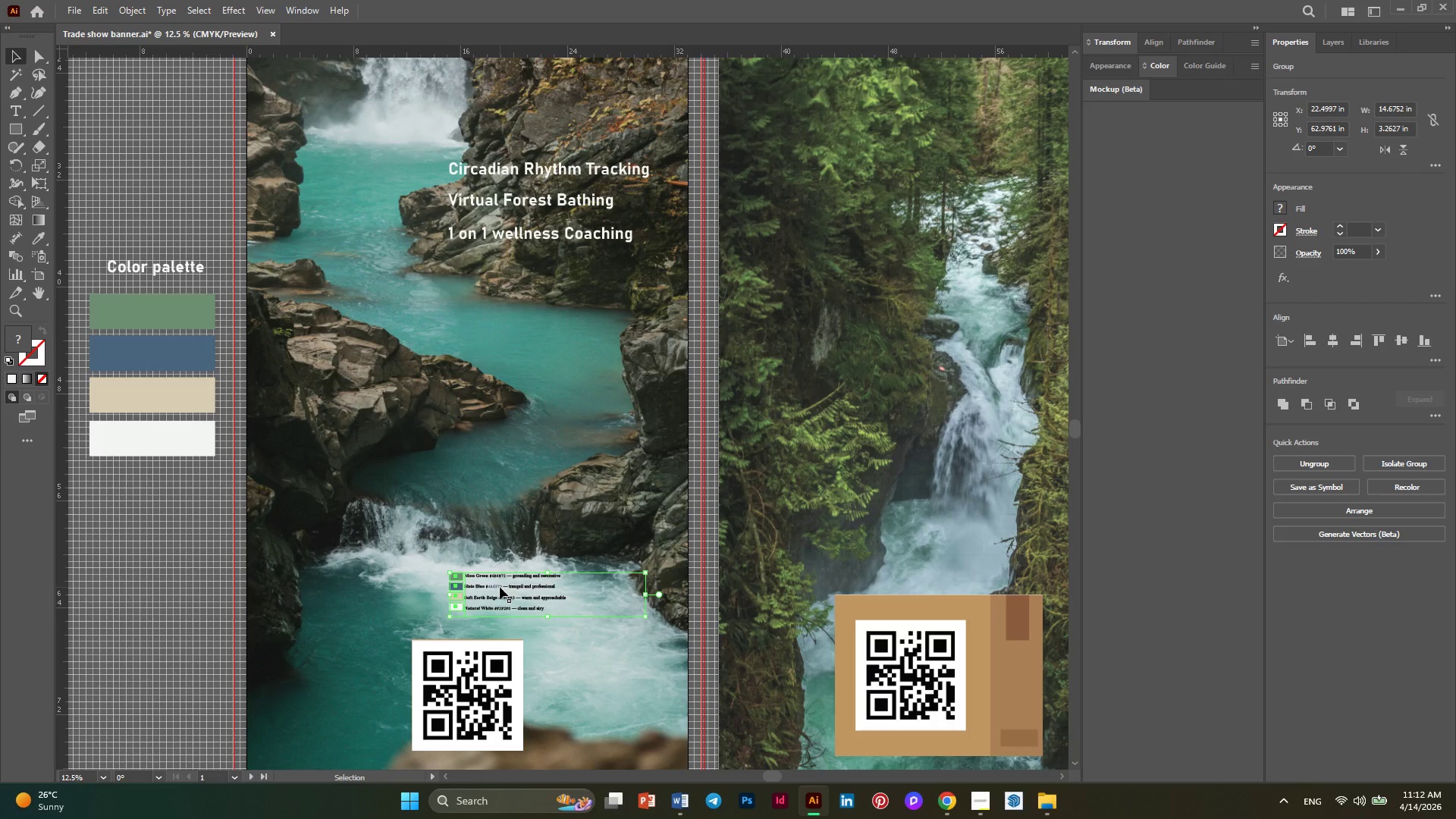 
key(Delete)
 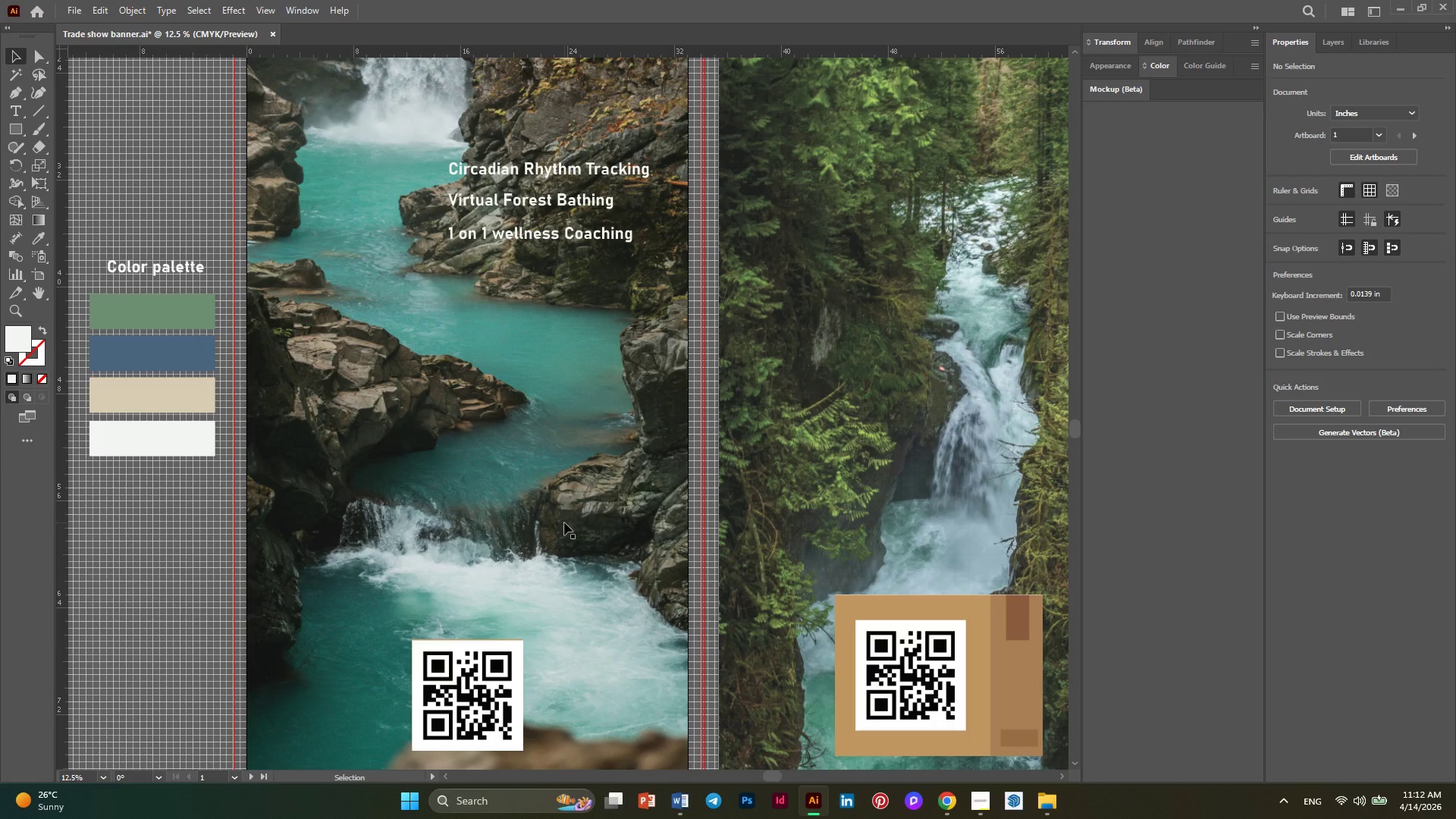 
key(Alt+AltLeft)
 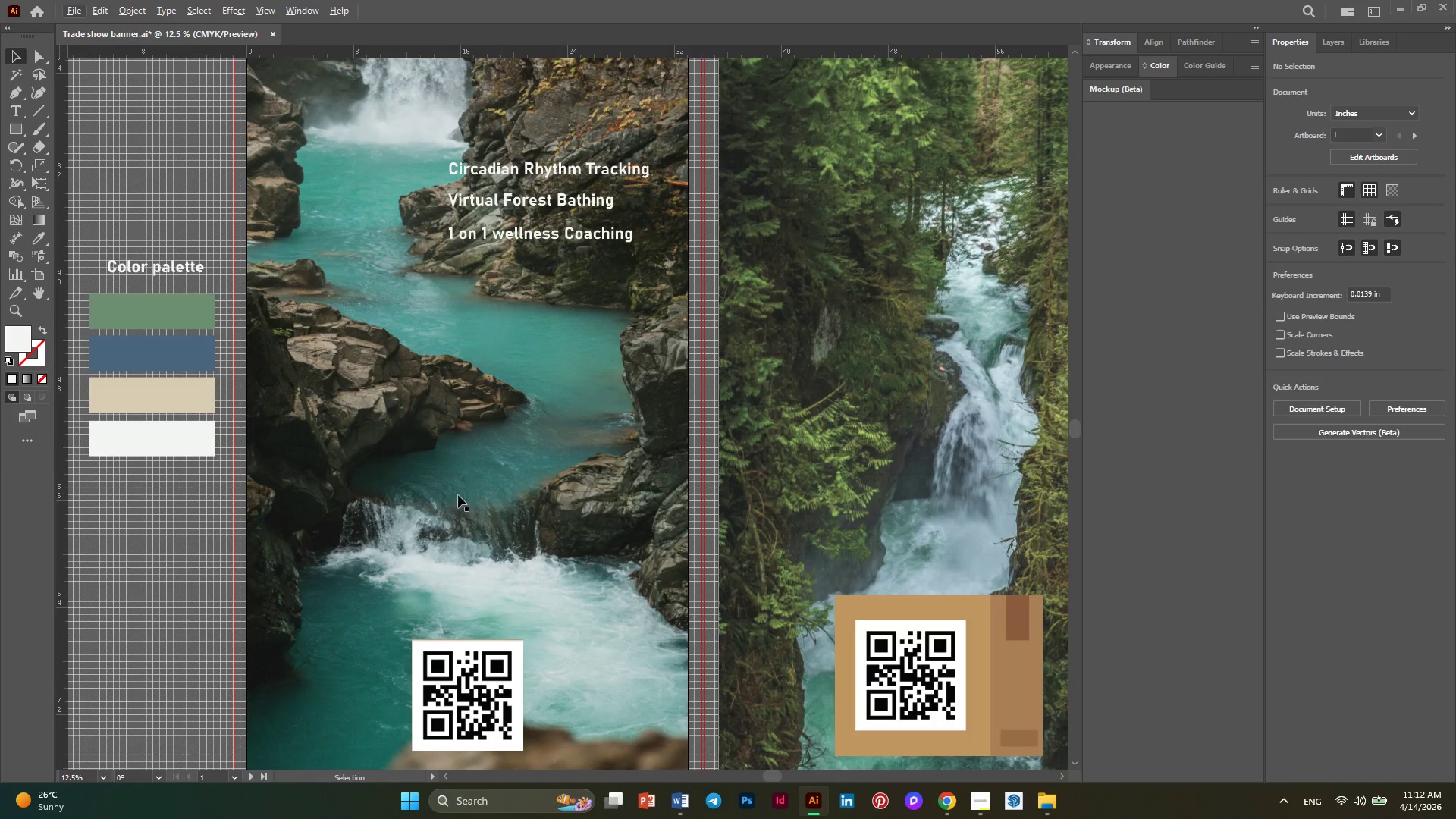 
hold_key(key=AltLeft, duration=0.33)
scroll: coordinate [439, 474], scroll_direction: down, amount: 1.0
 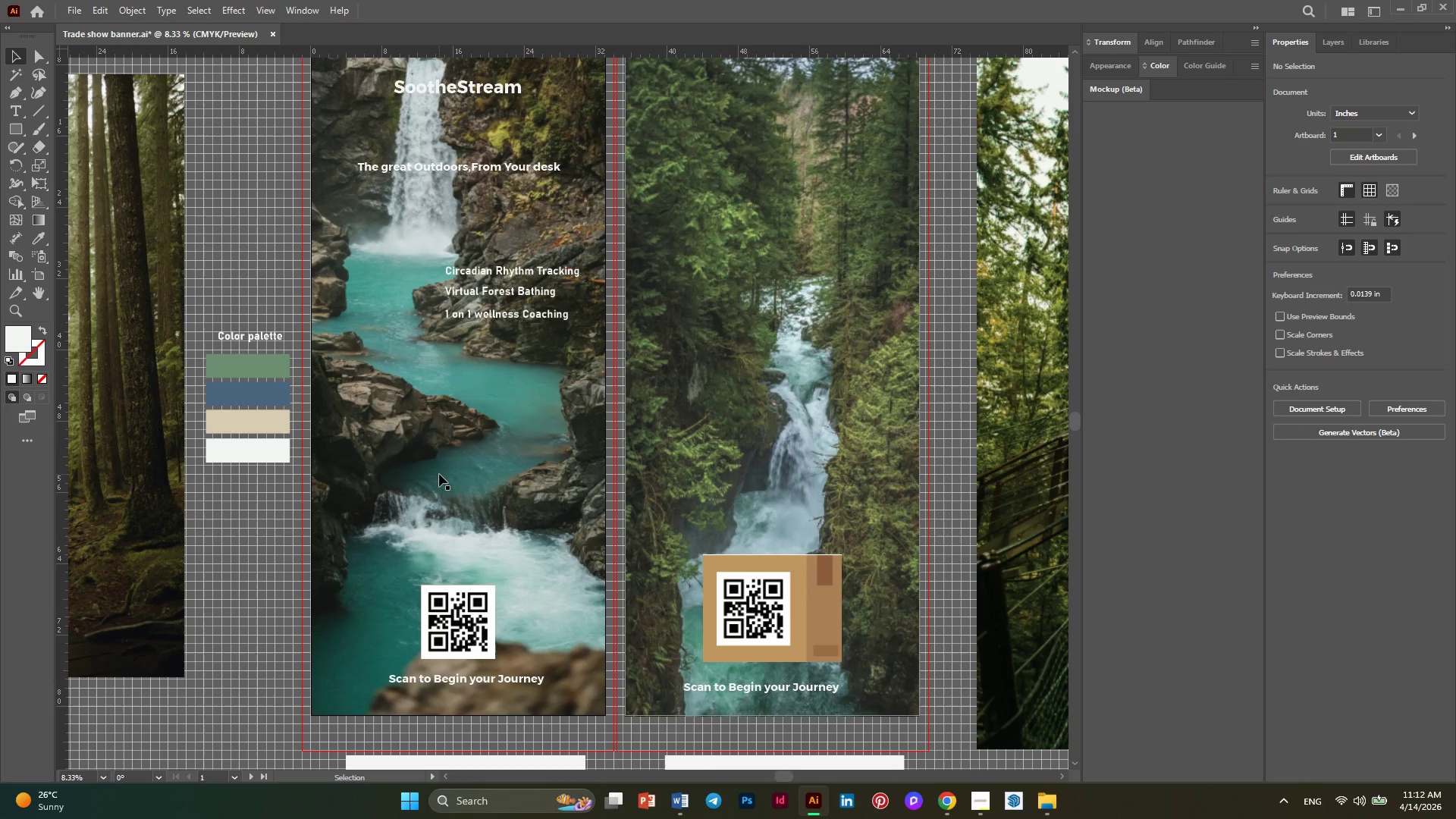 
hold_key(key=AltLeft, duration=0.31)
 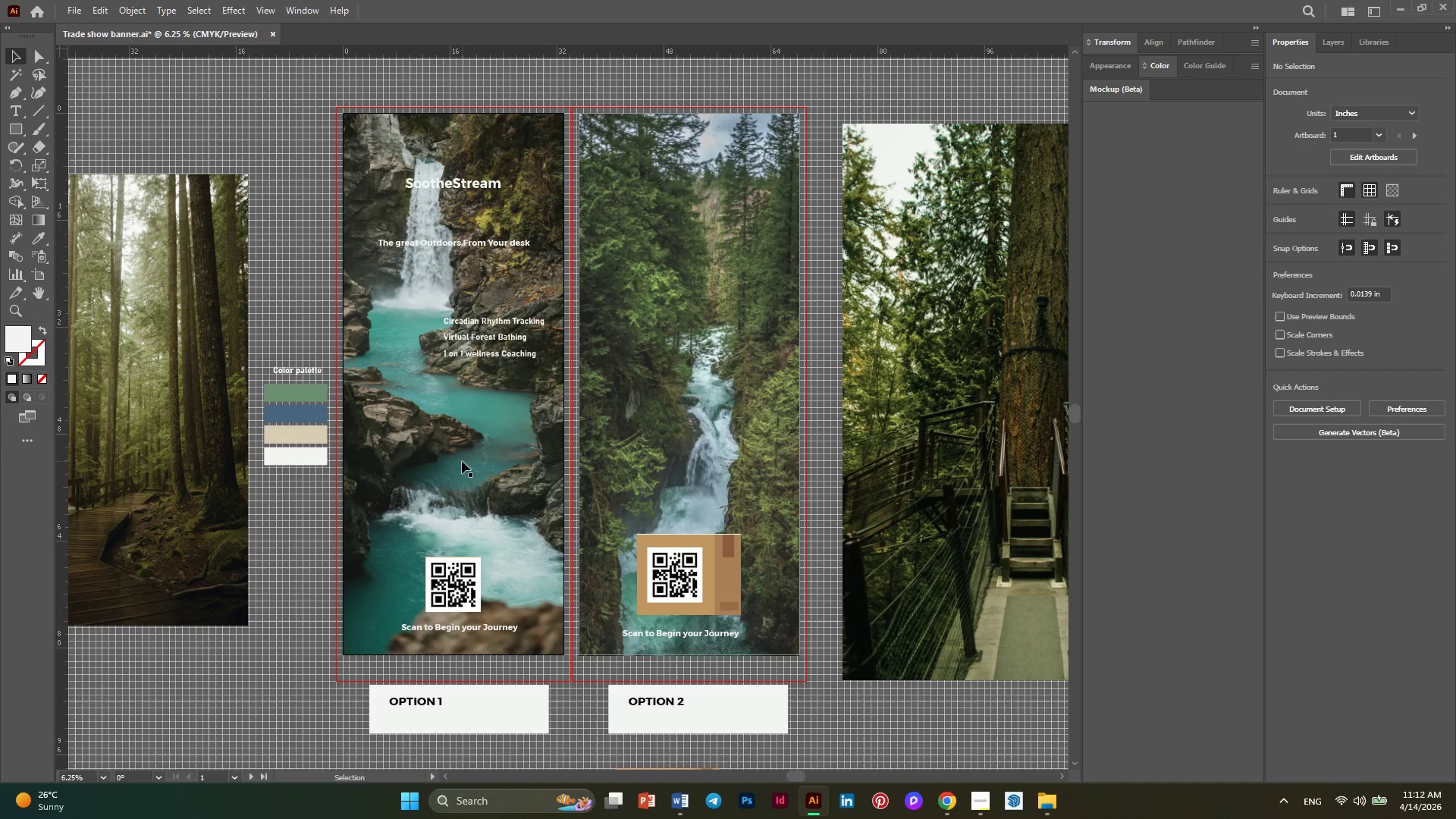 
hold_key(key=AltLeft, duration=0.48)
scroll: coordinate [462, 461], scroll_direction: none, amount: 0.0
 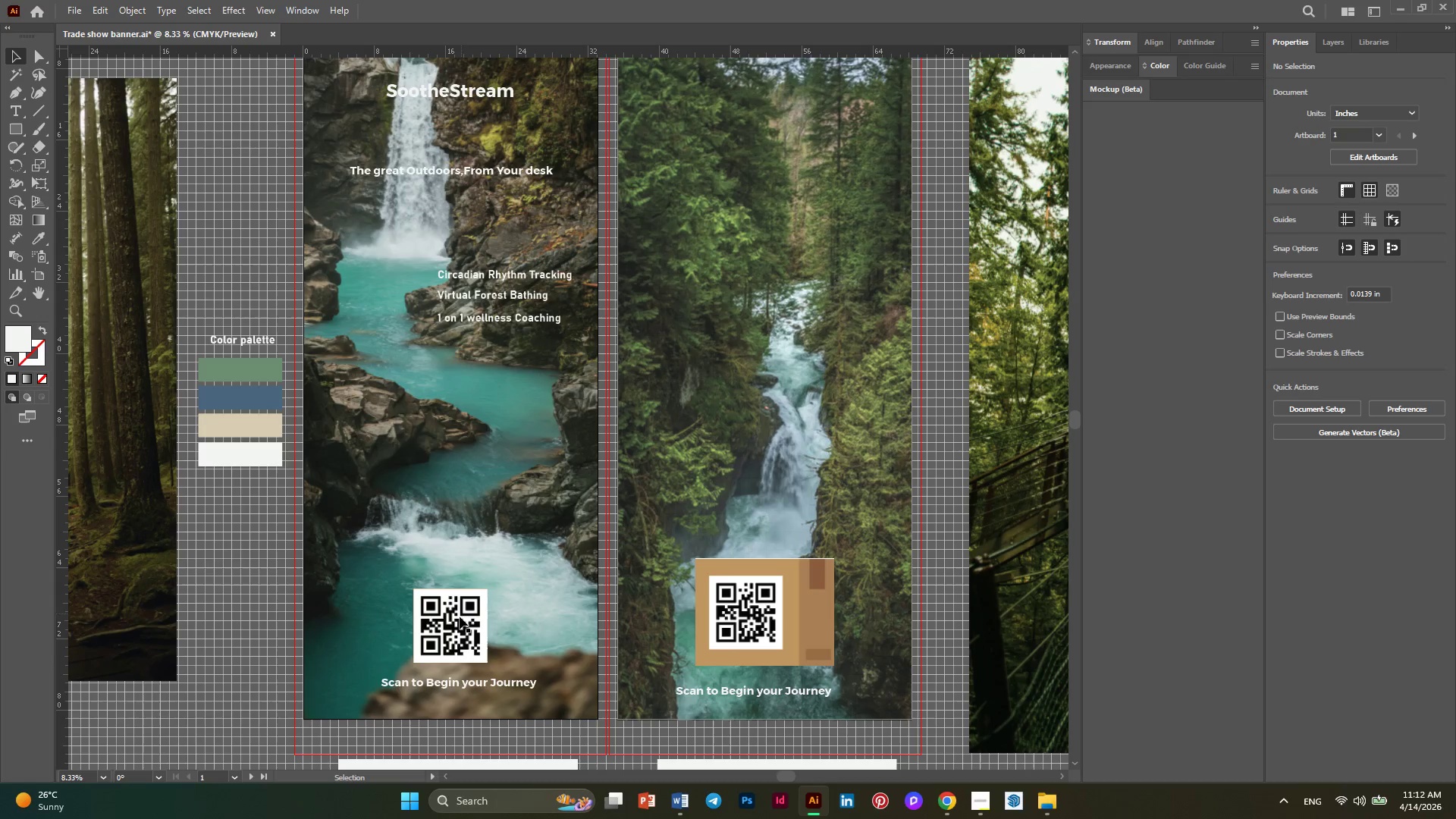 
left_click([459, 686])
 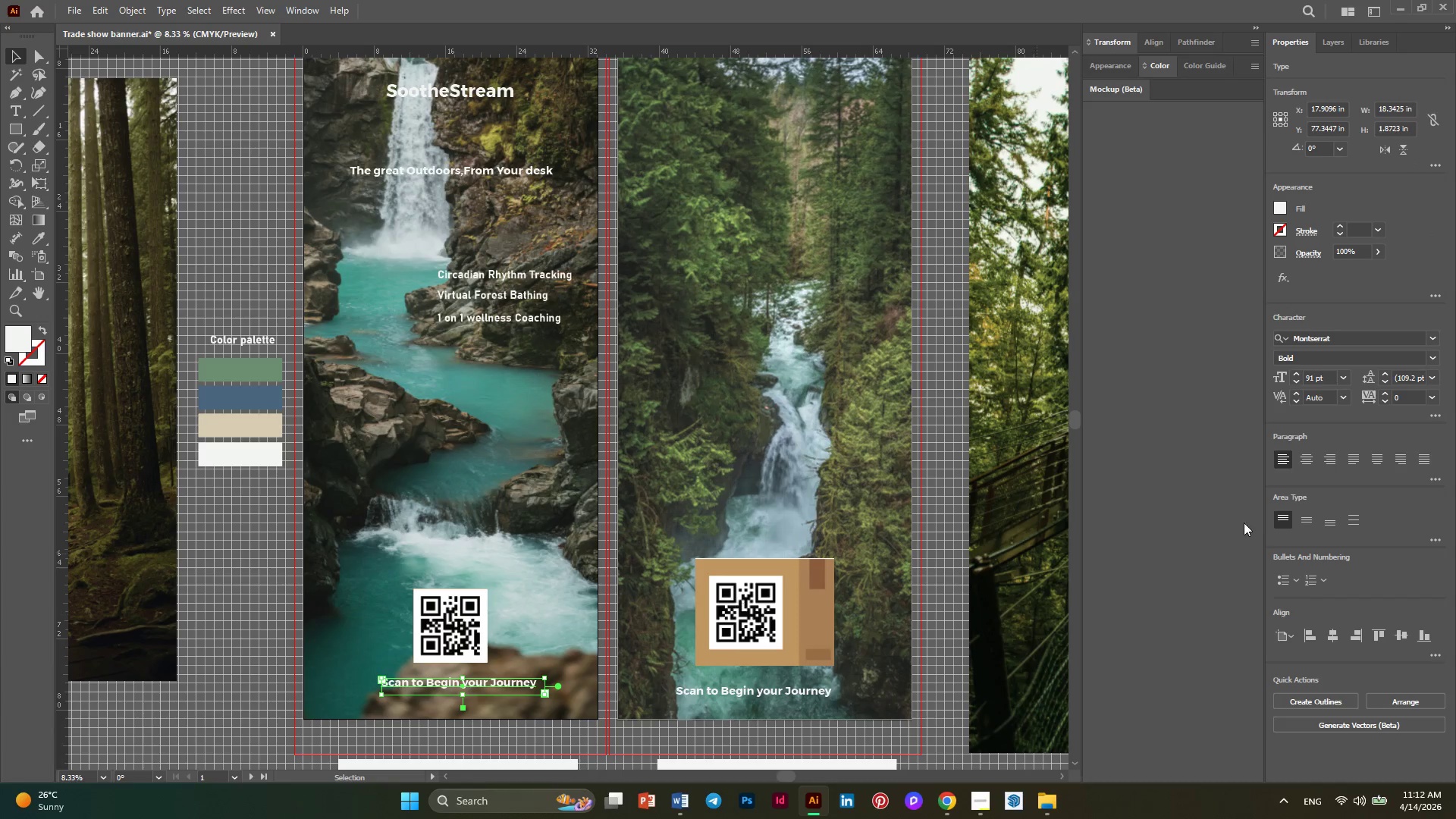 
left_click([1303, 453])
 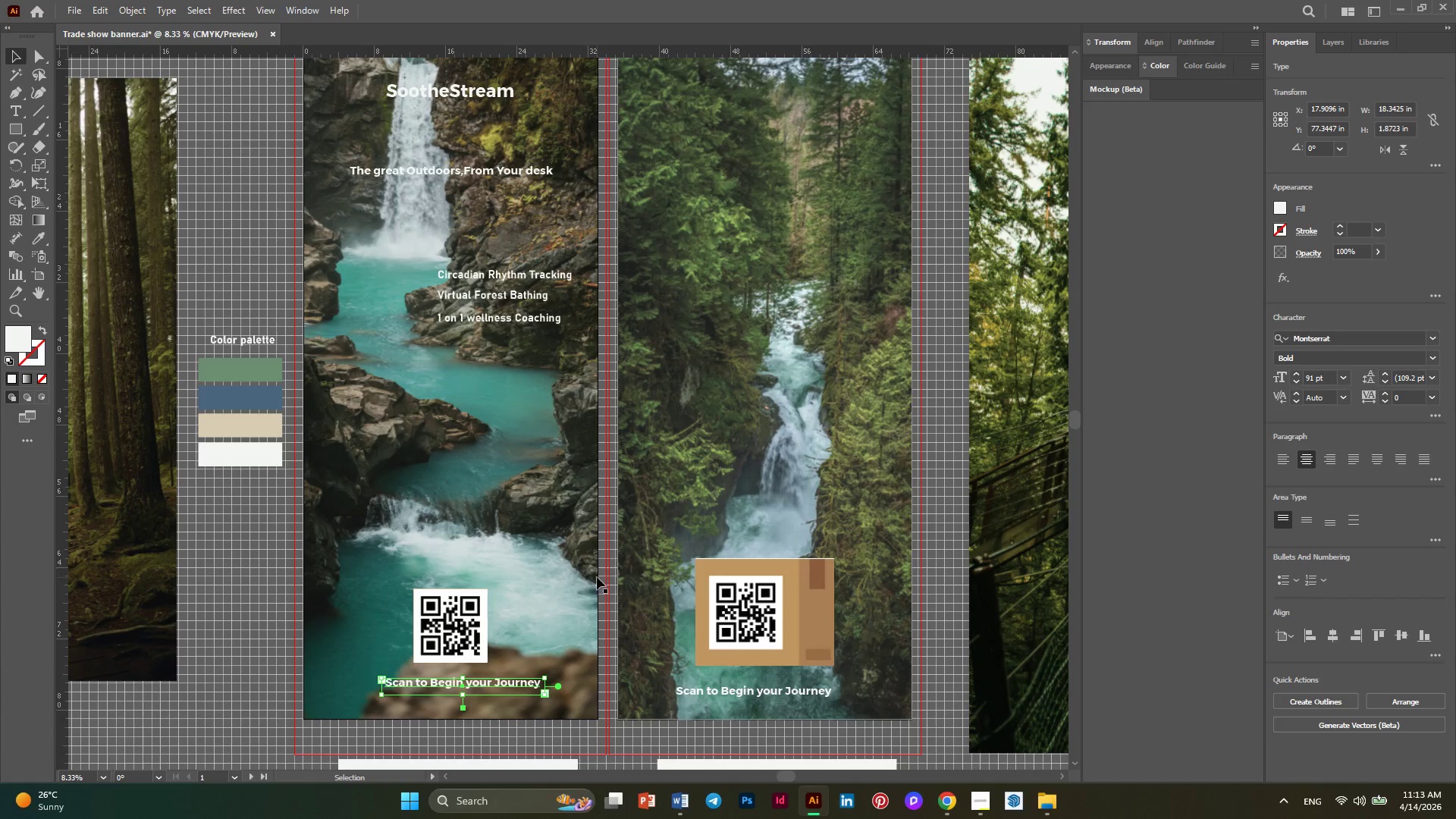 
left_click([463, 627])
 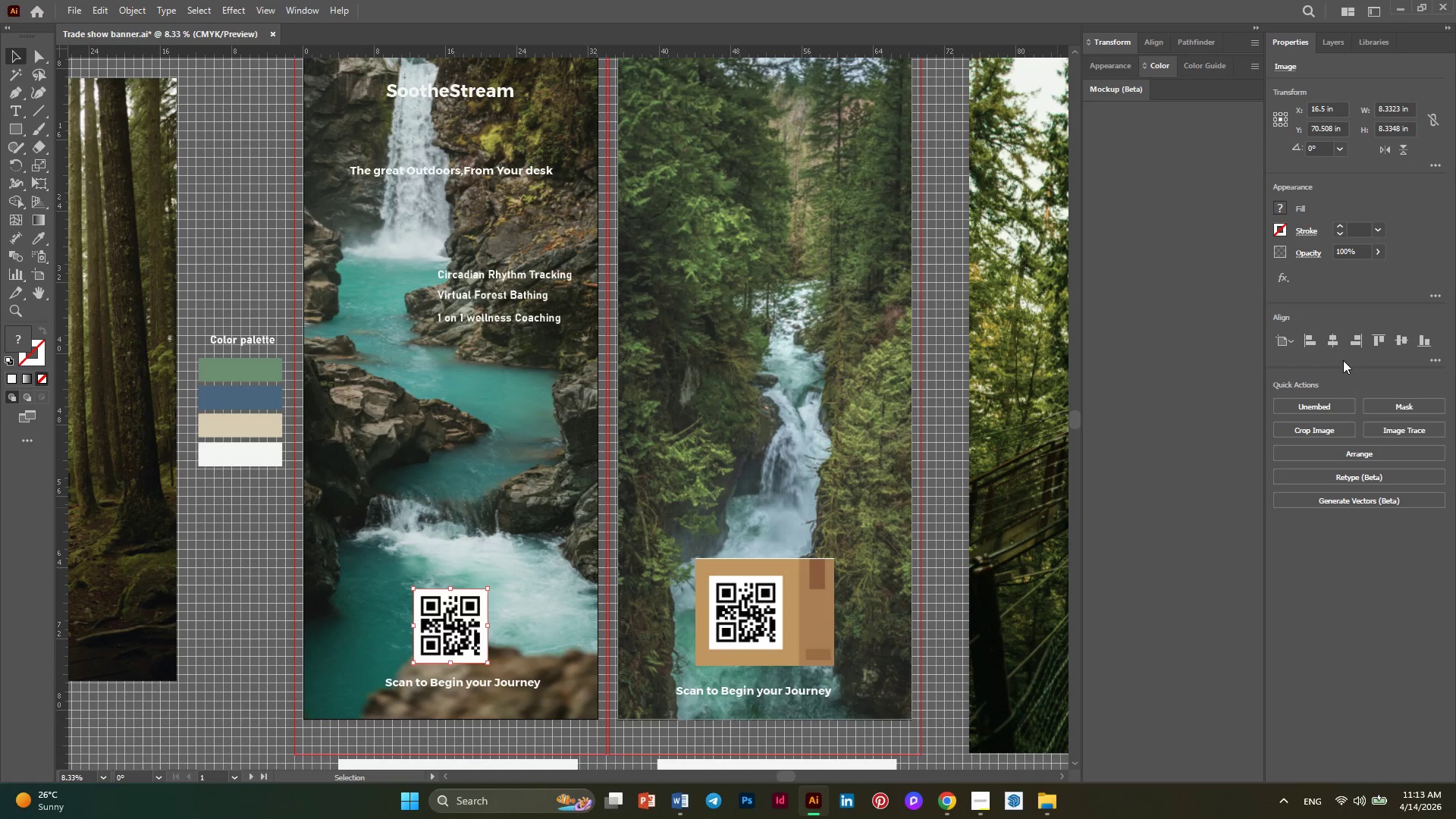 
left_click([1332, 344])
 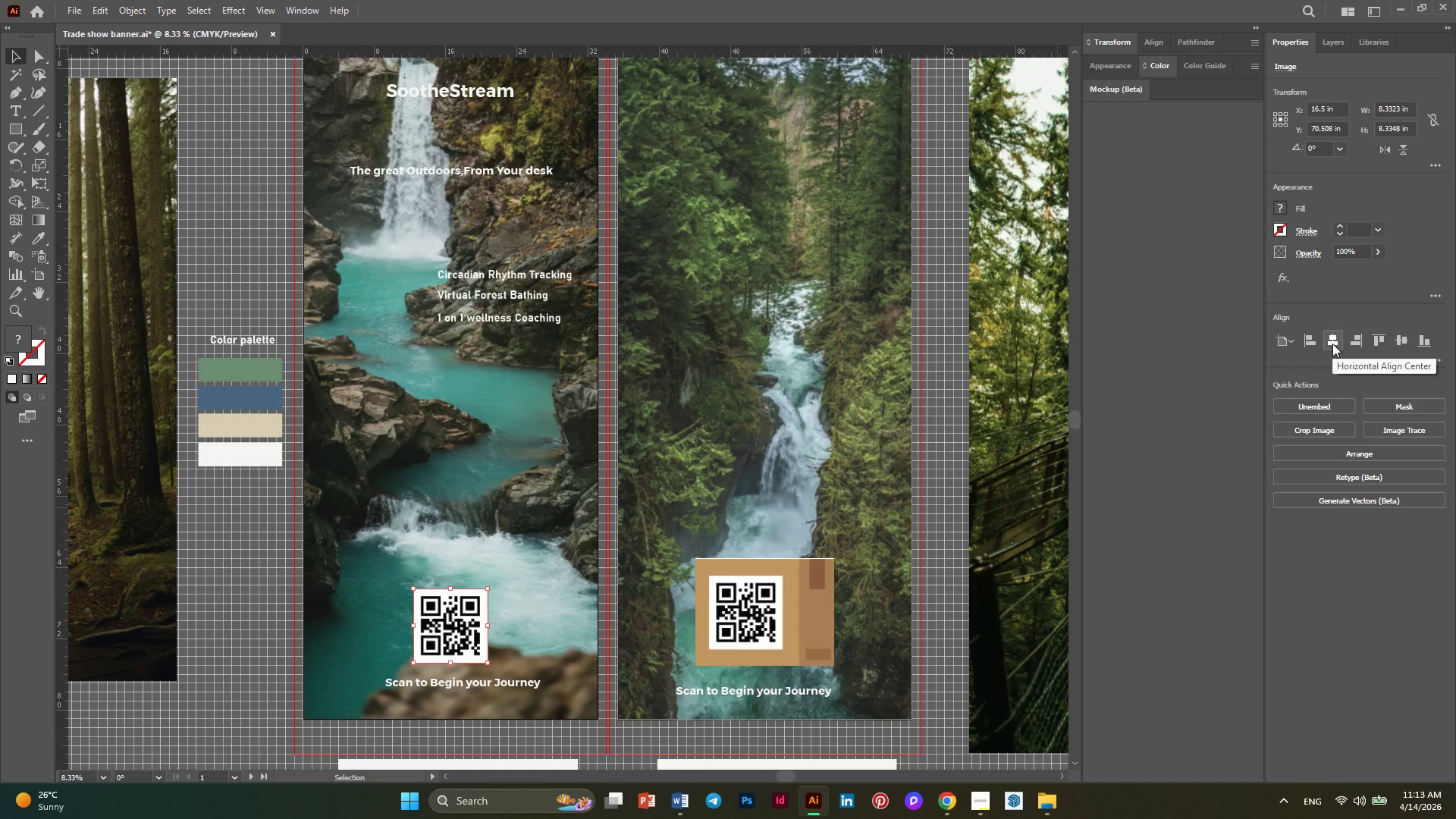 
left_click([1332, 344])
 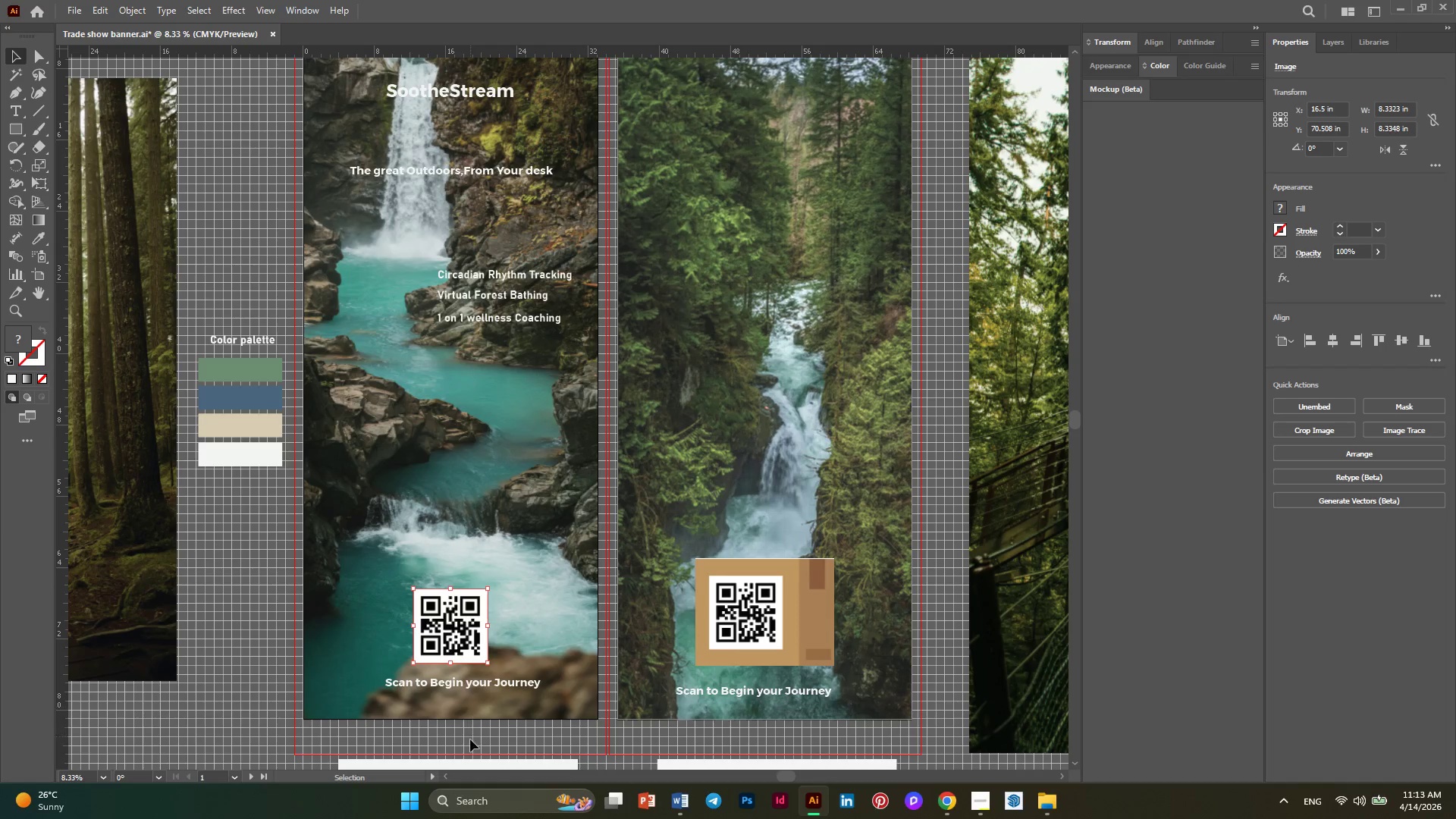 
left_click([470, 742])
 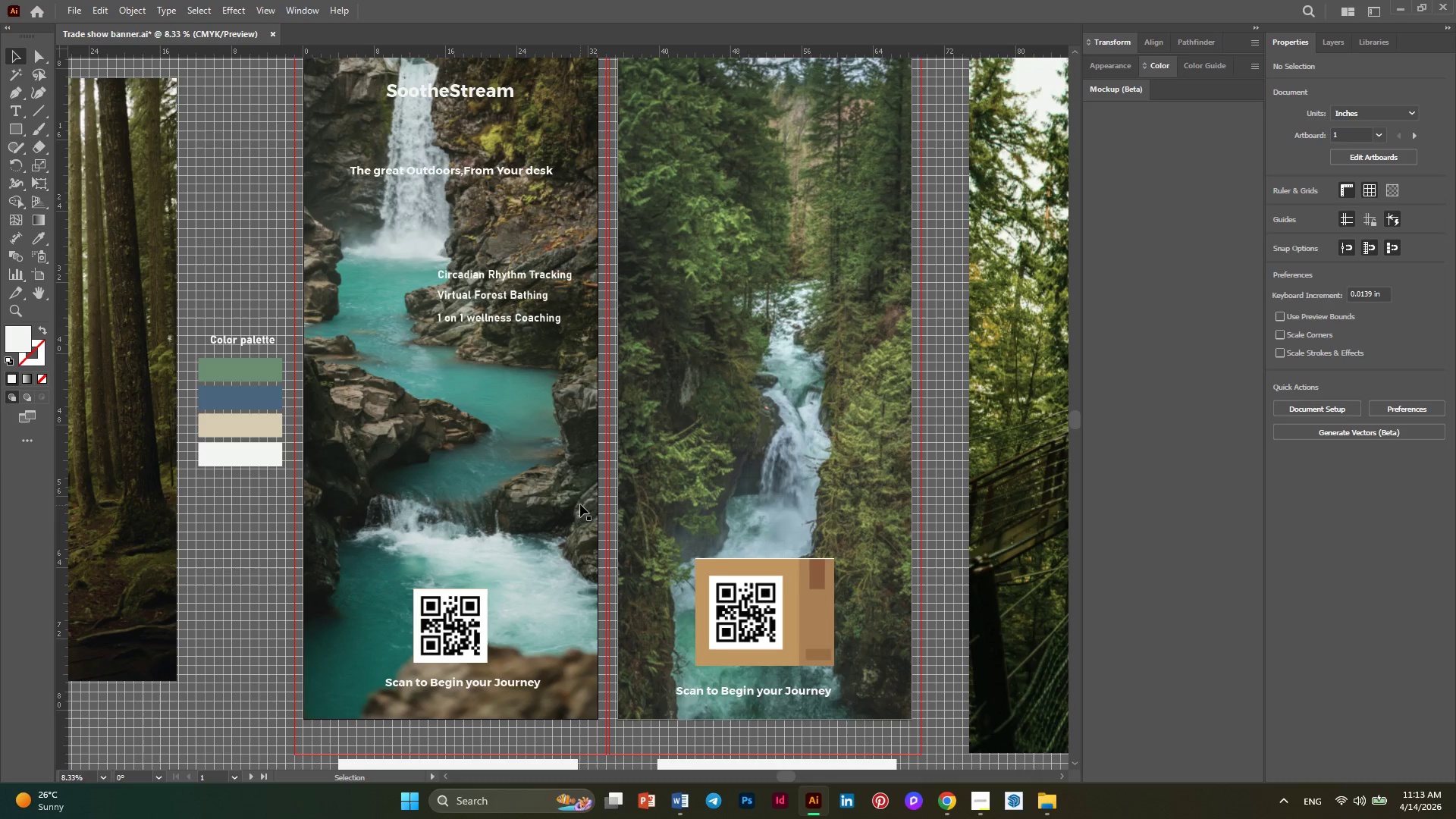 
scroll: coordinate [579, 502], scroll_direction: down, amount: 3.0
 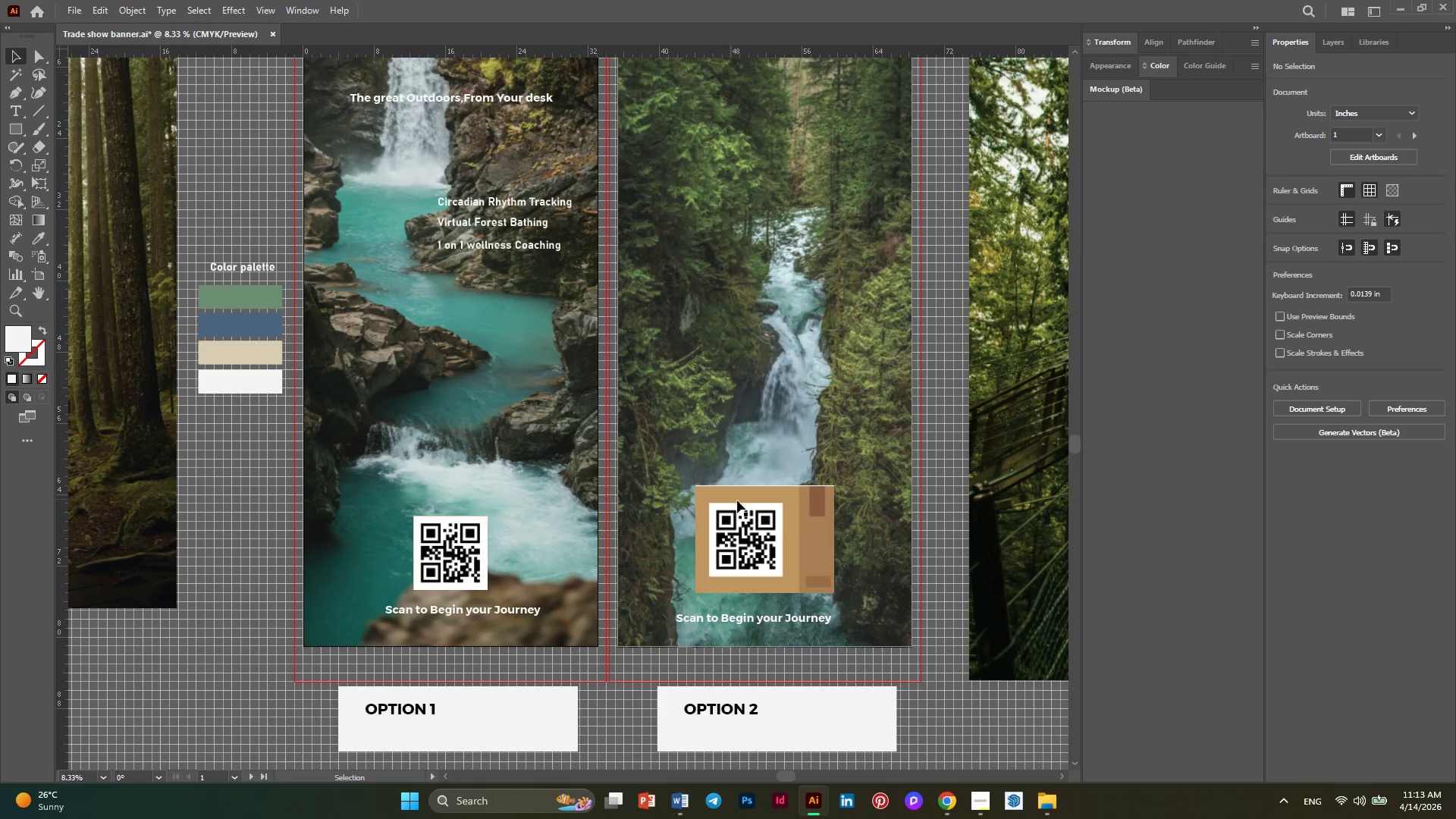 
left_click([786, 523])
 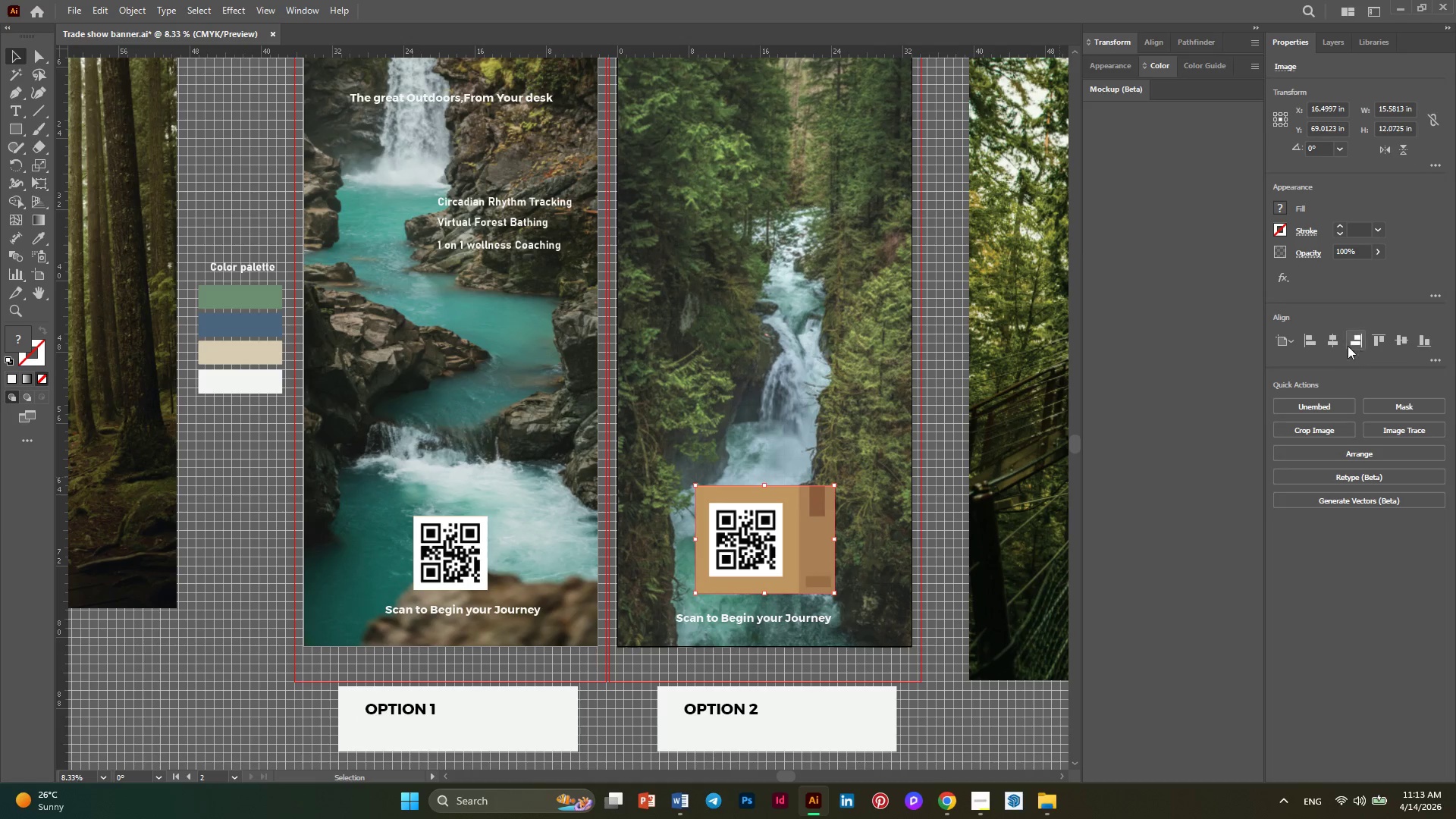 
left_click([1339, 343])
 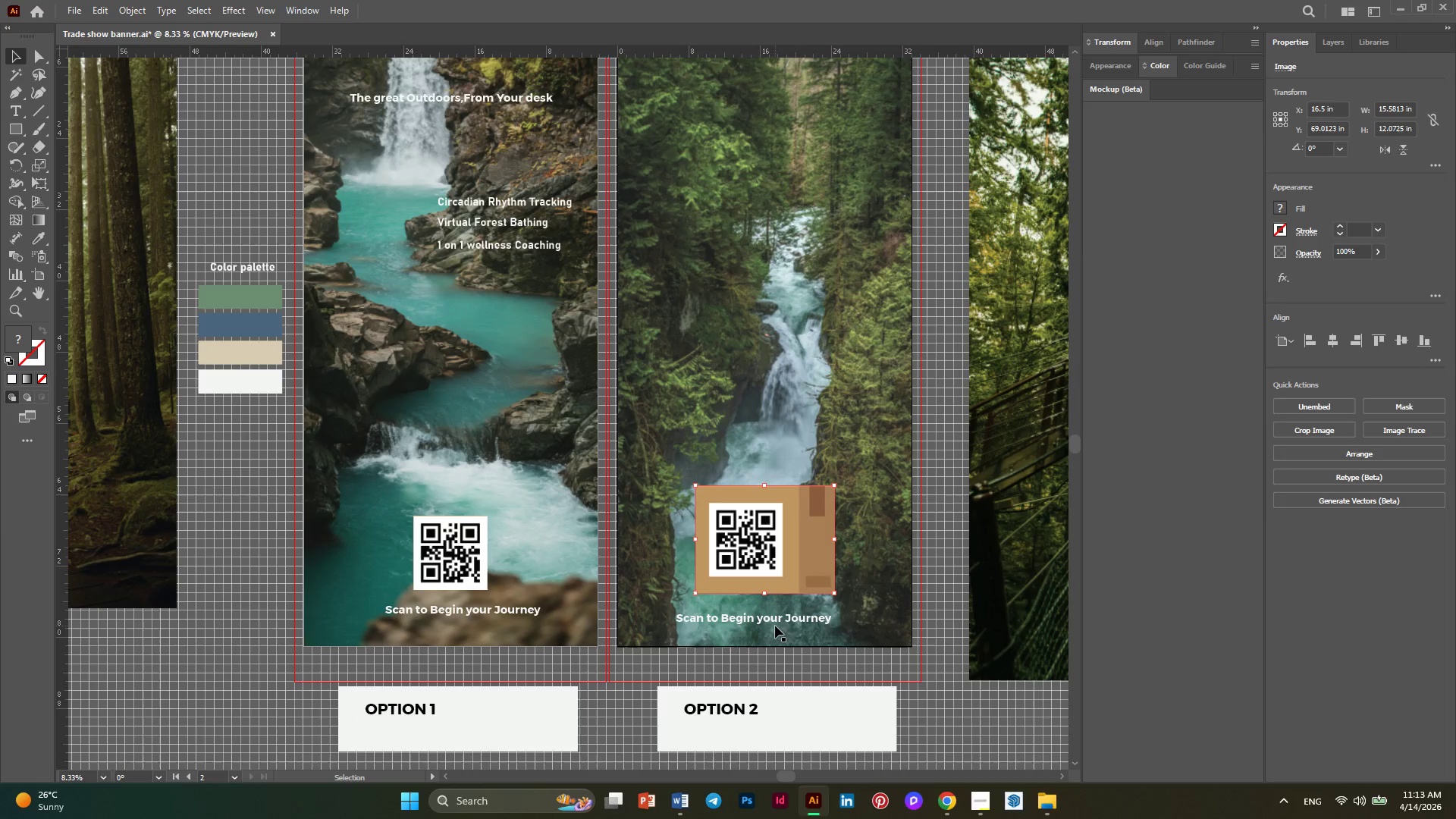 
left_click([775, 623])
 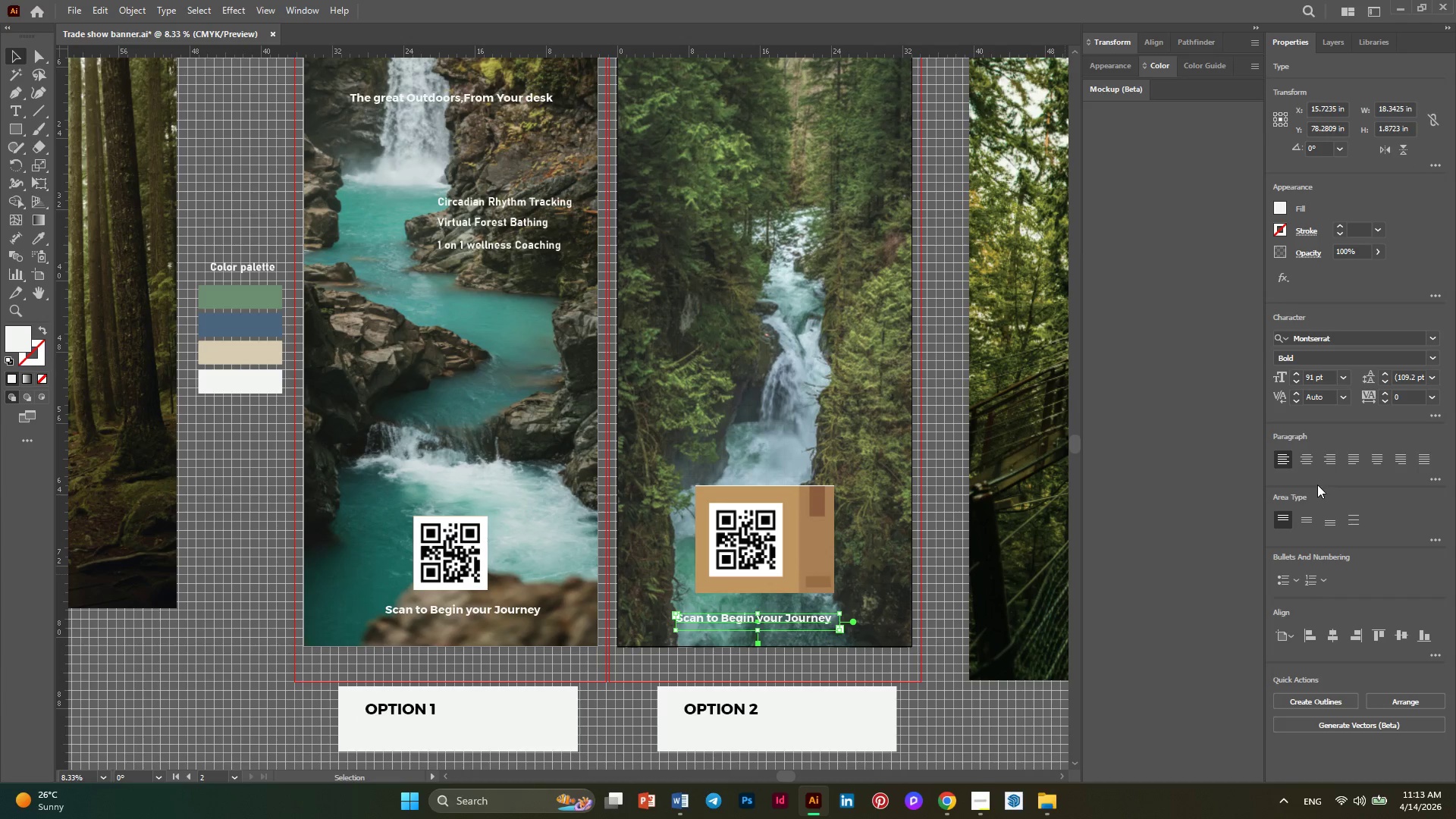 
left_click([1310, 466])
 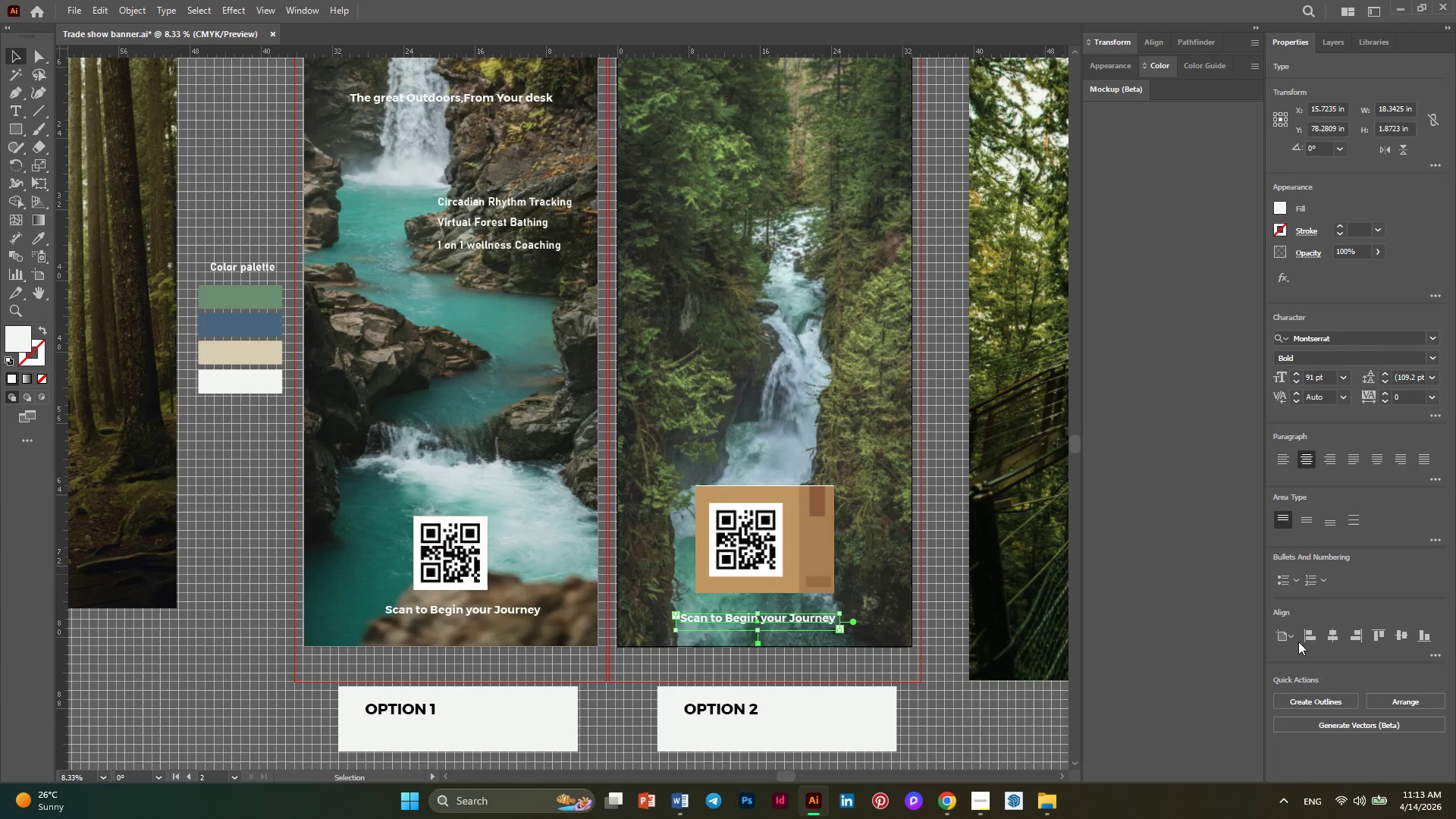 
left_click([1327, 638])
 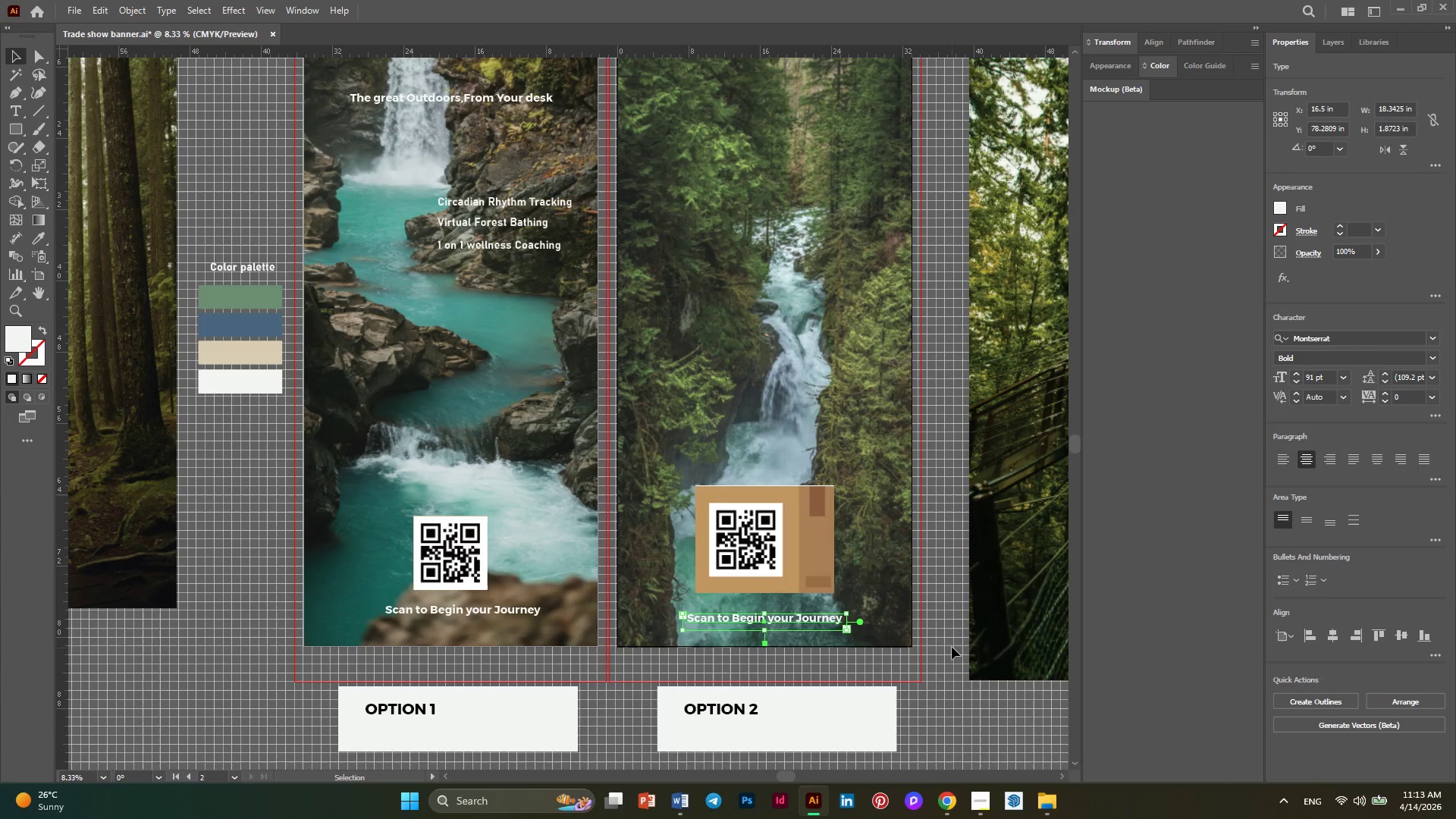 
left_click([956, 631])
 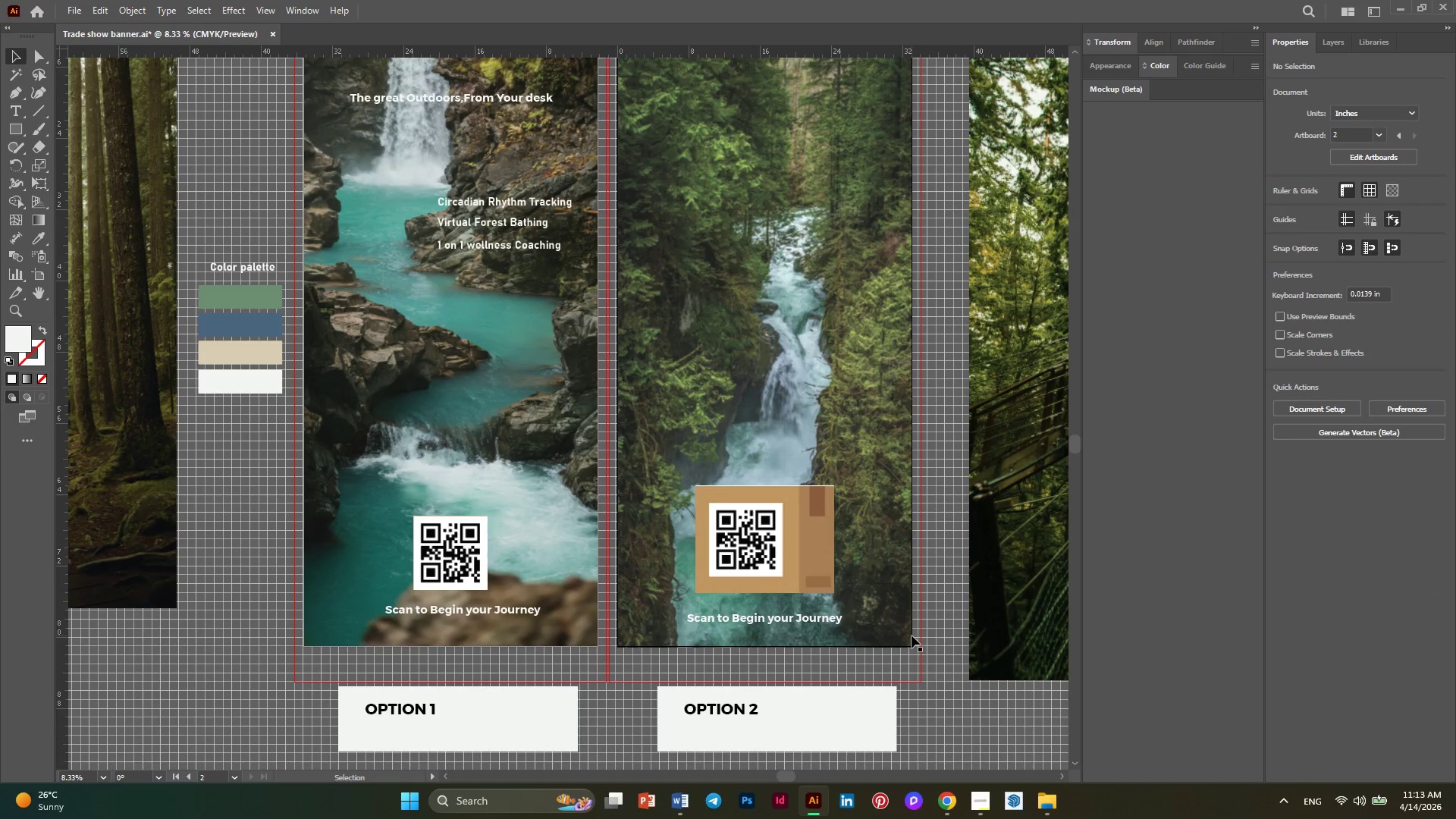 
scroll: coordinate [912, 635], scroll_direction: none, amount: 0.0
 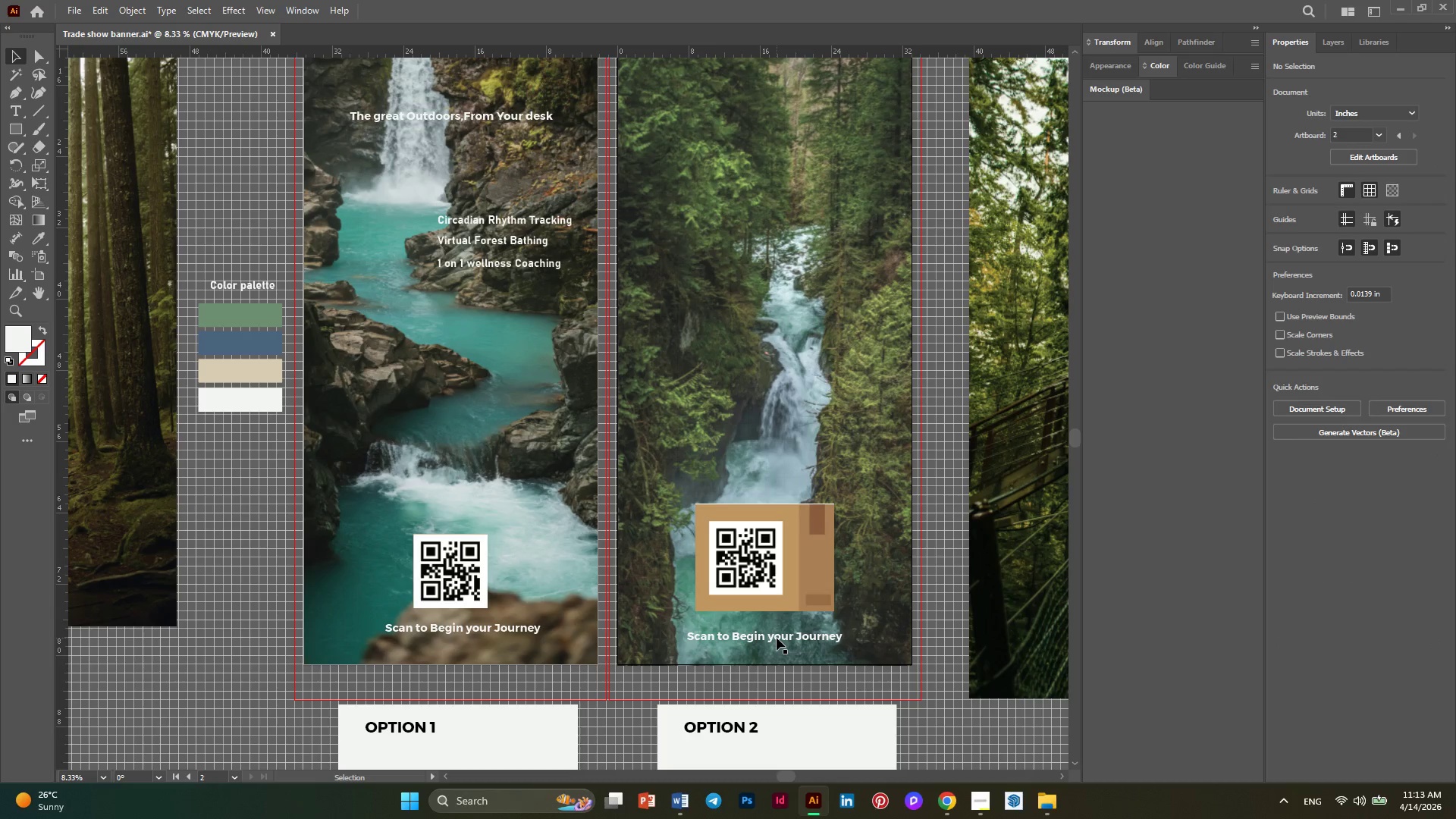 
left_click([778, 633])
 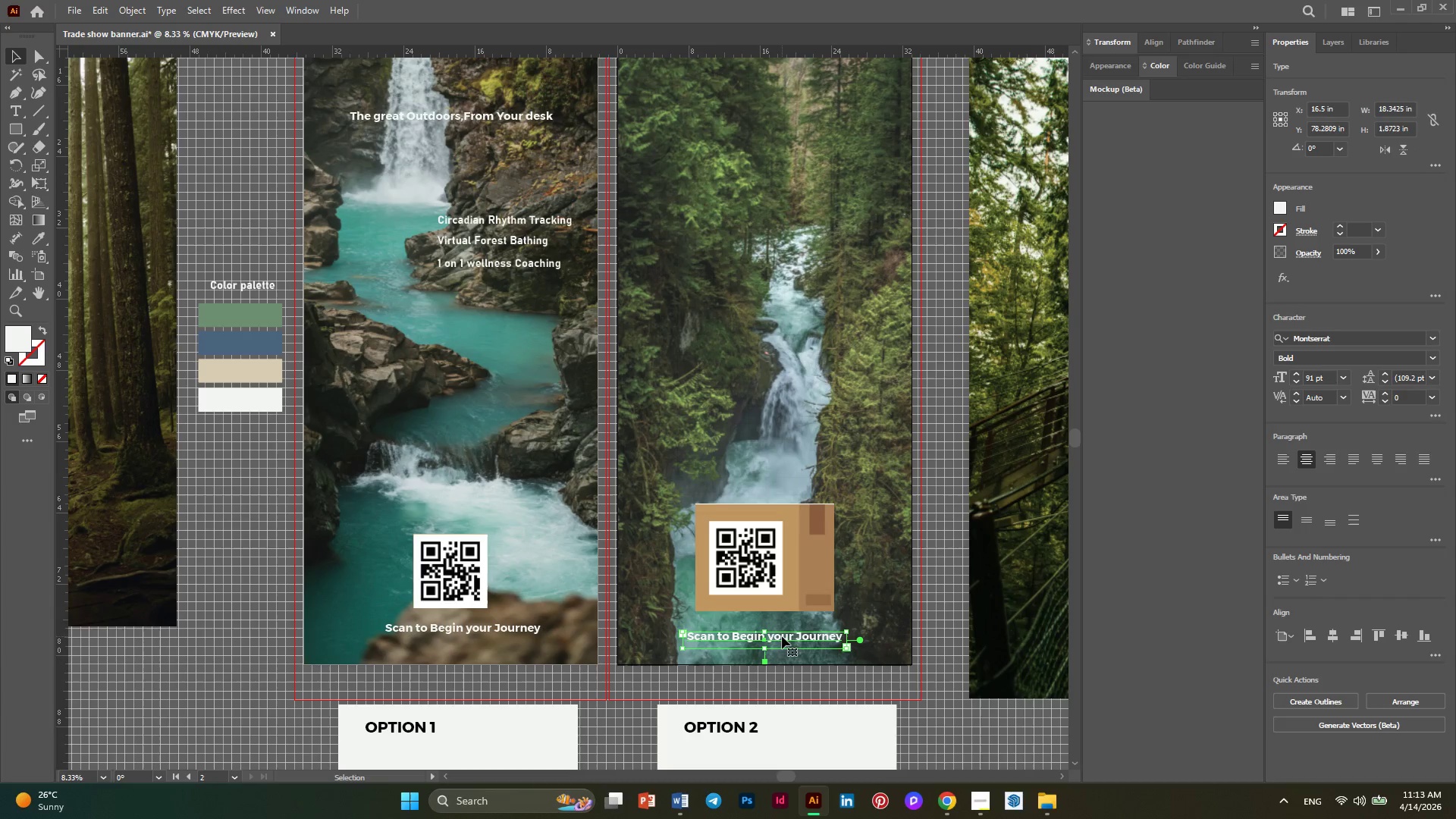 
left_click_drag(start_coordinate=[782, 636], to_coordinate=[783, 628])
 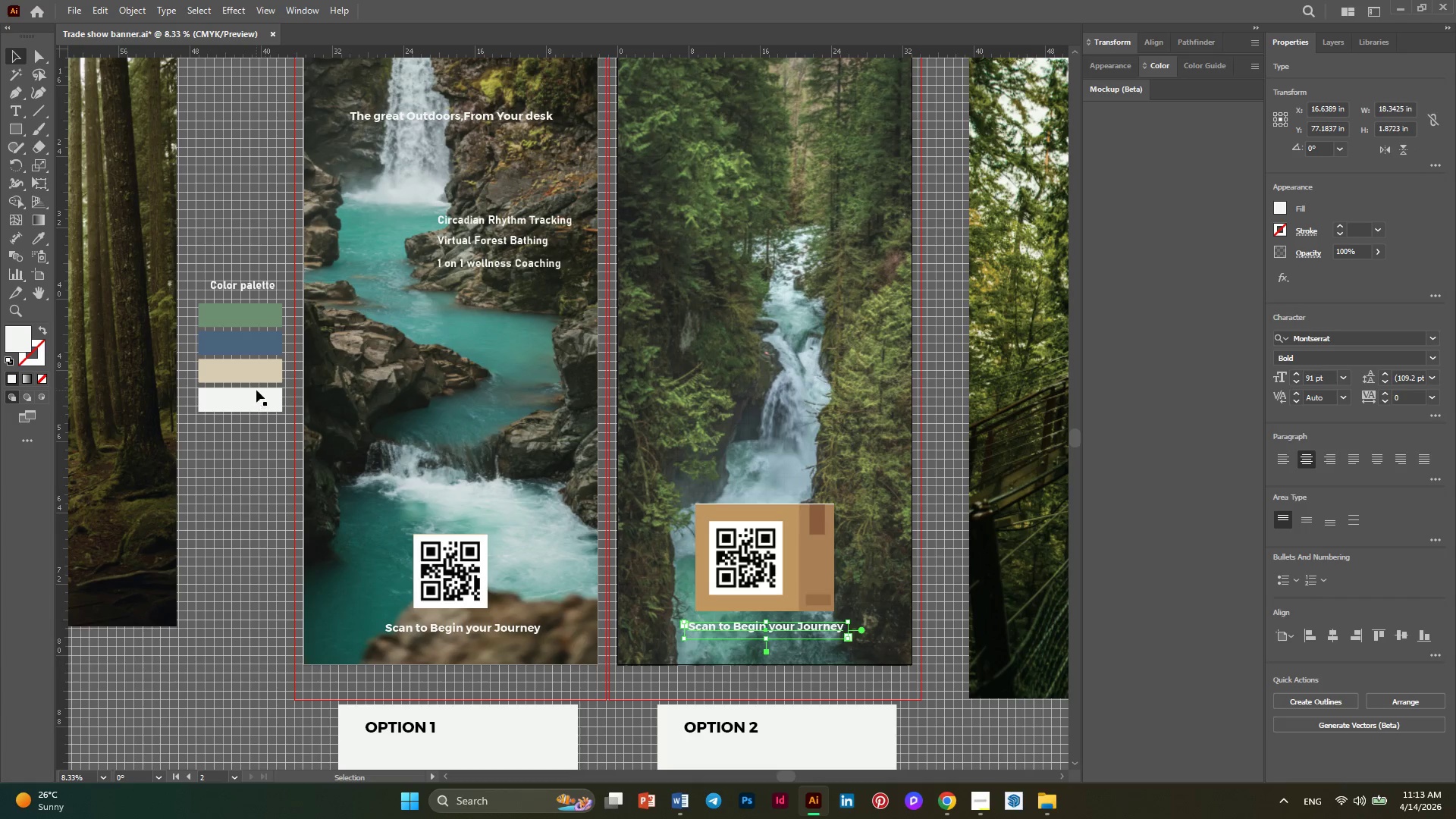 
left_click([242, 400])
 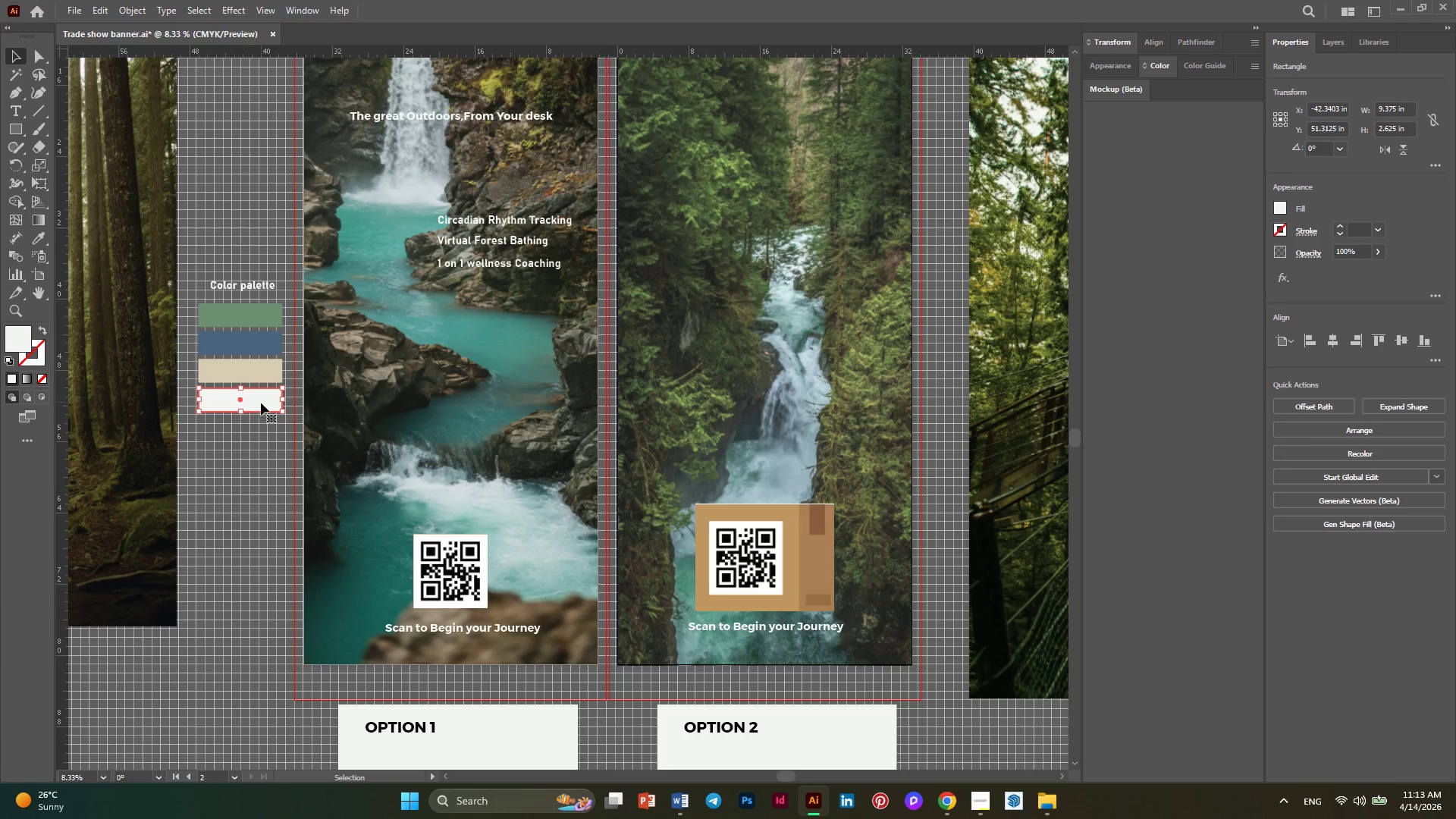 
hold_key(key=AltLeft, duration=2.77)
left_click_drag(start_coordinate=[261, 403], to_coordinate=[259, 433])
 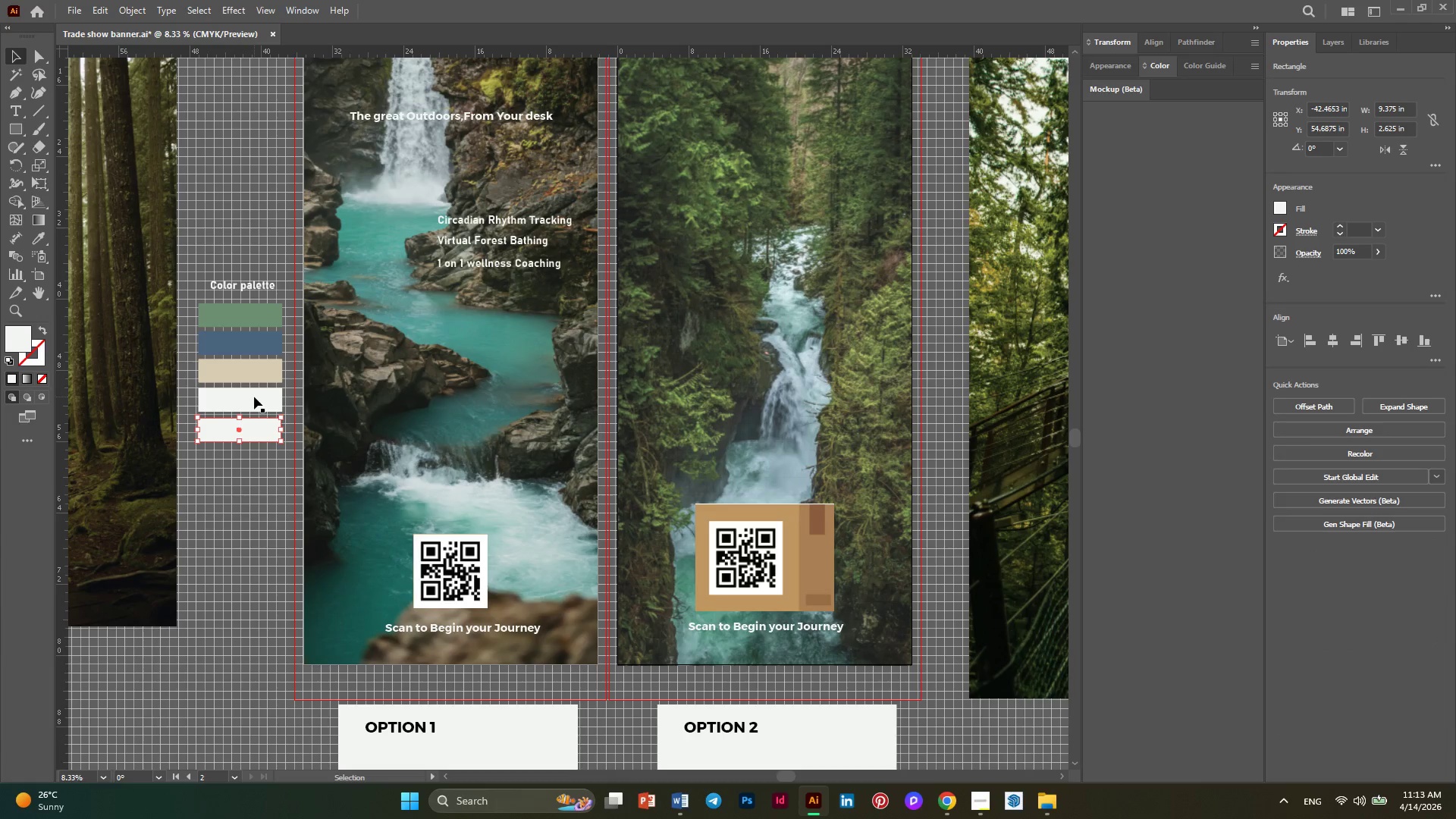 
left_click([254, 397])
 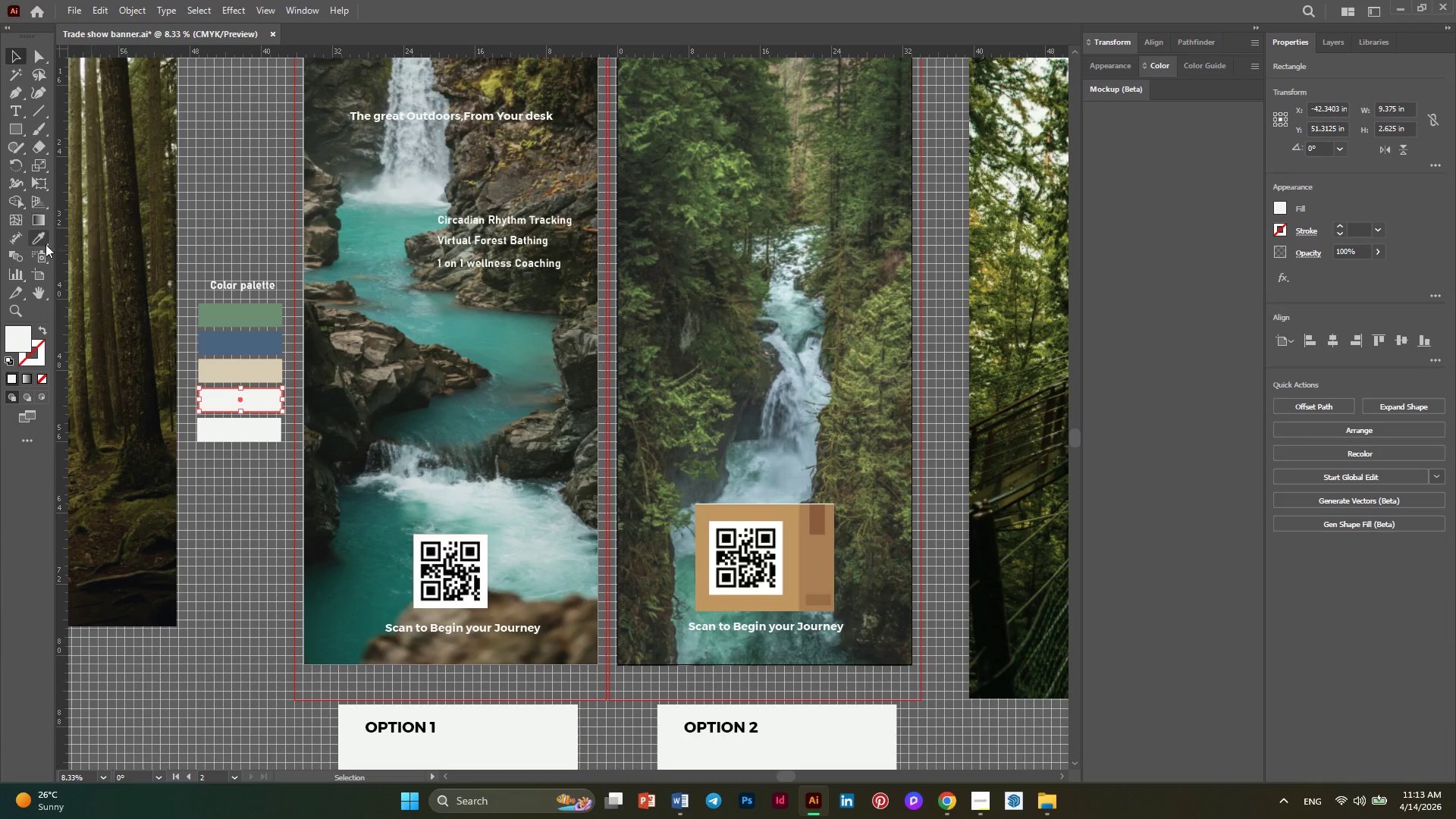 
left_click([38, 240])
 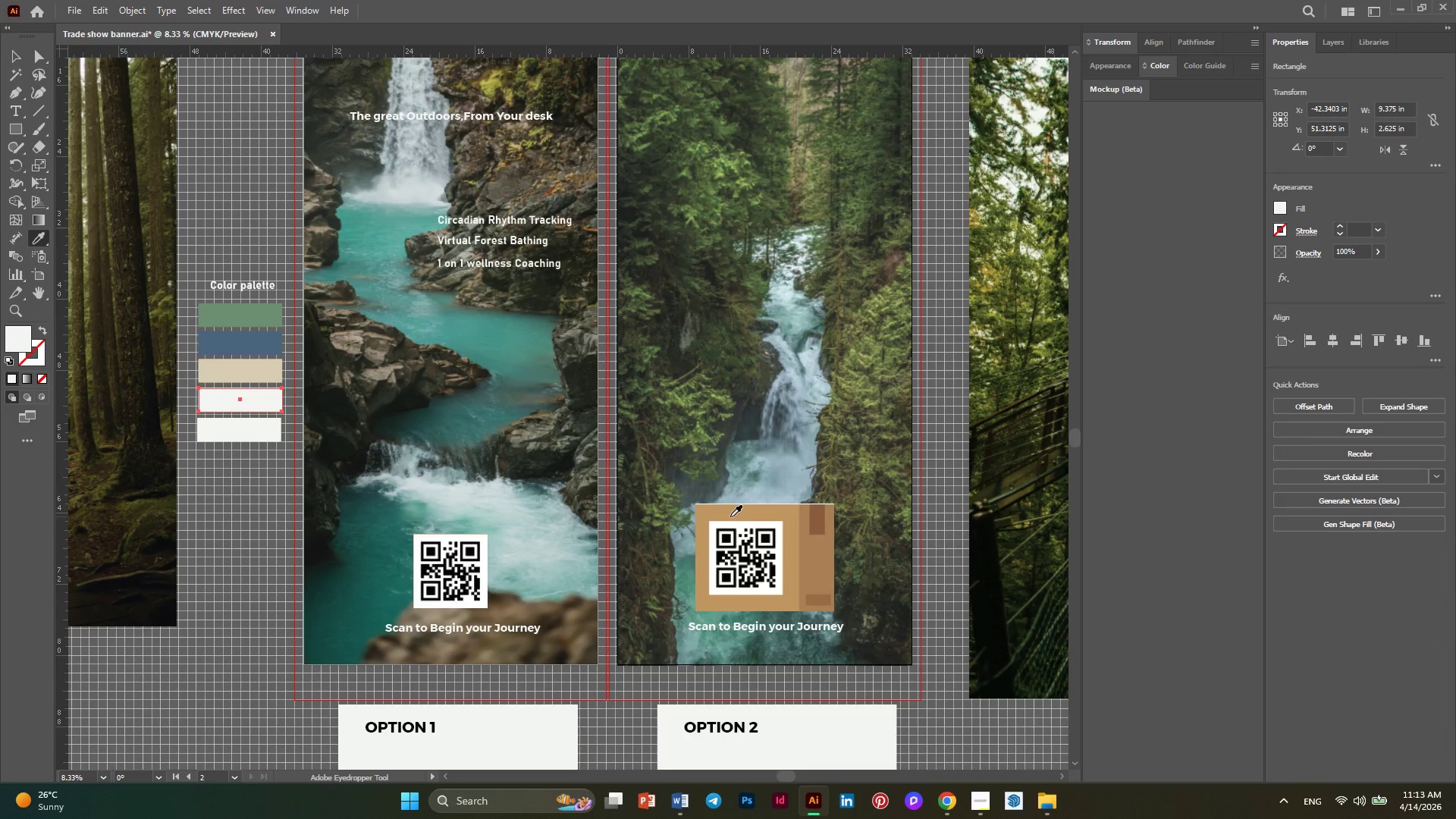 
left_click([730, 516])
 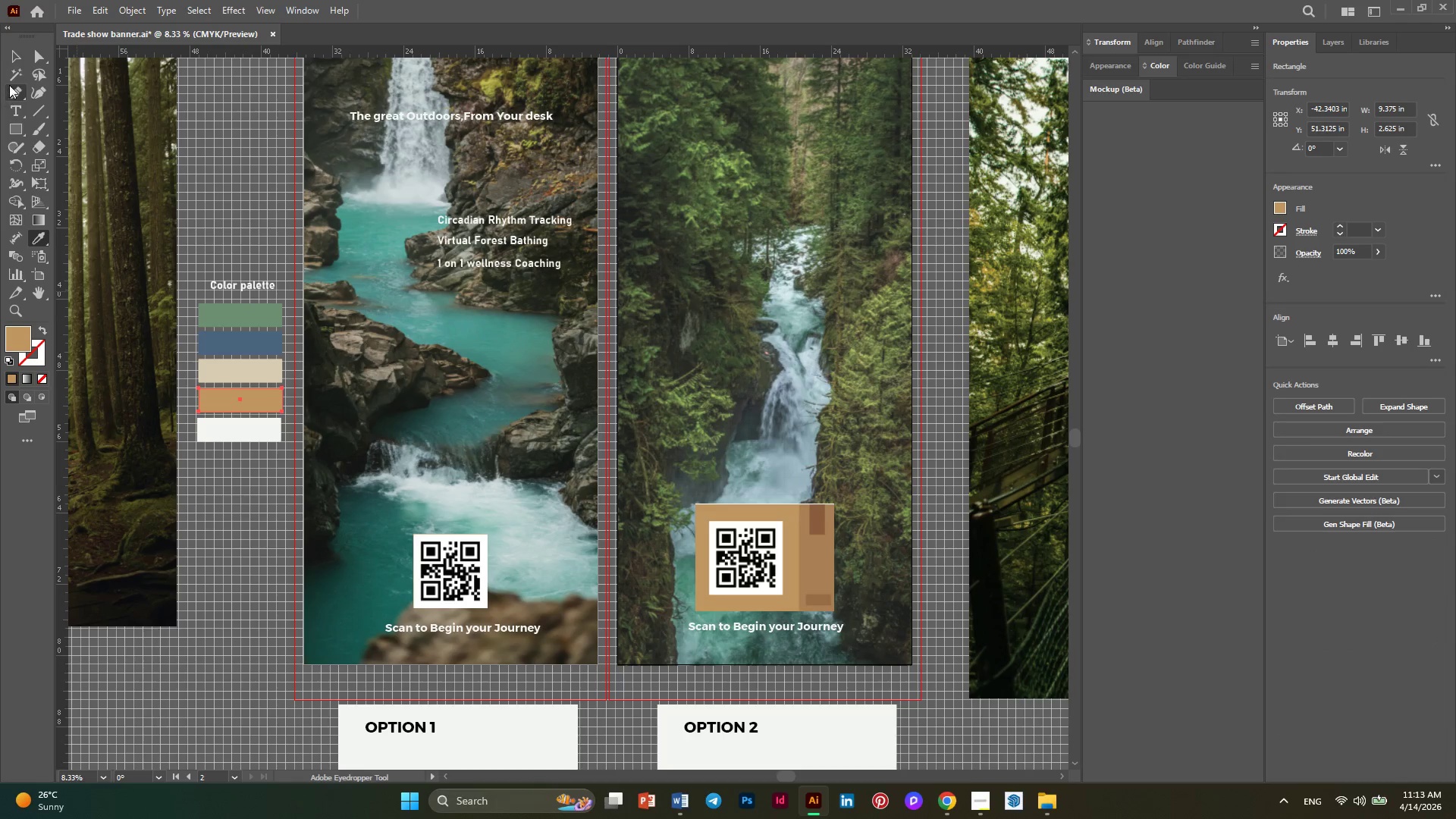 
left_click([16, 58])
 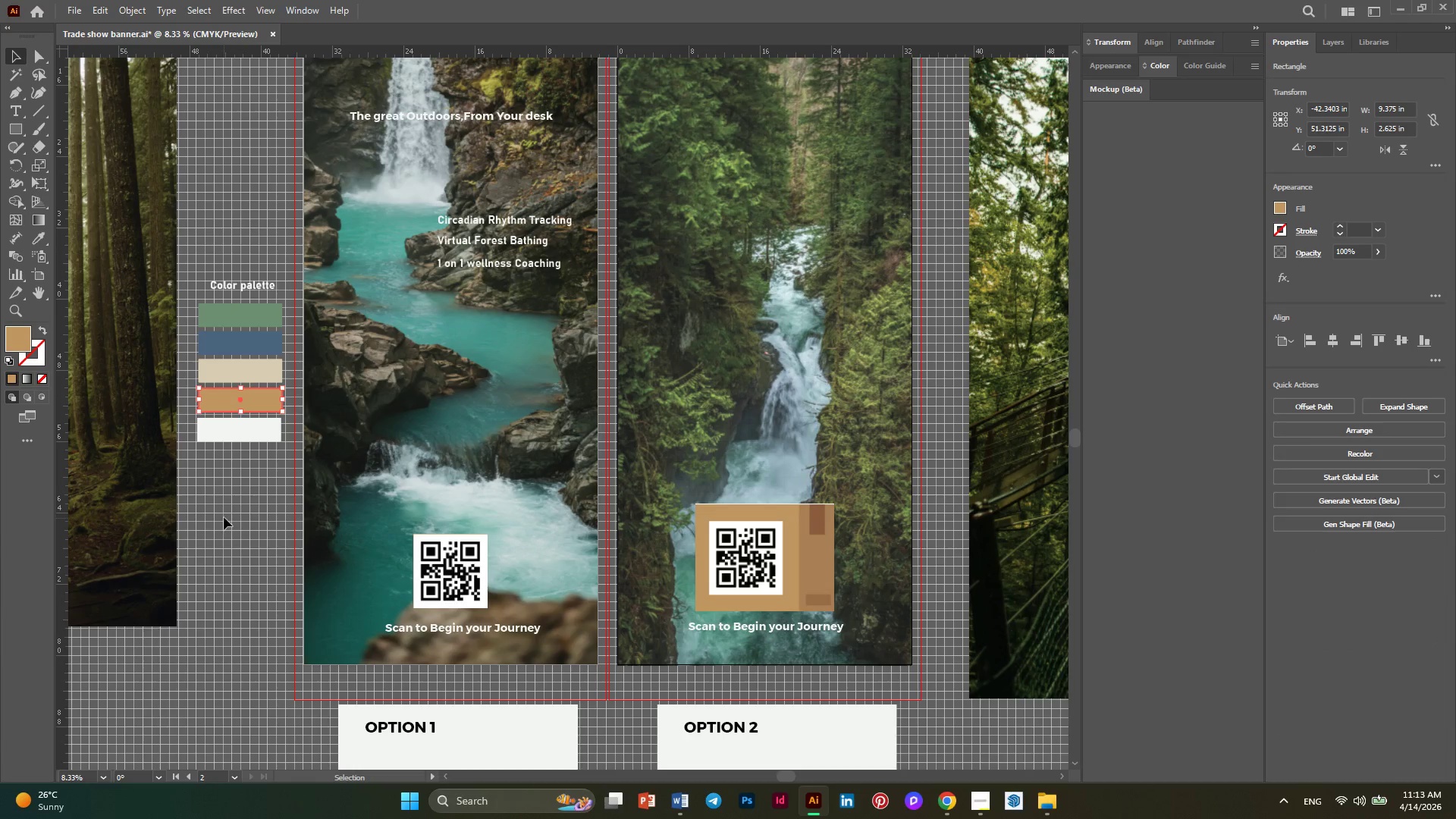 
left_click([231, 494])
 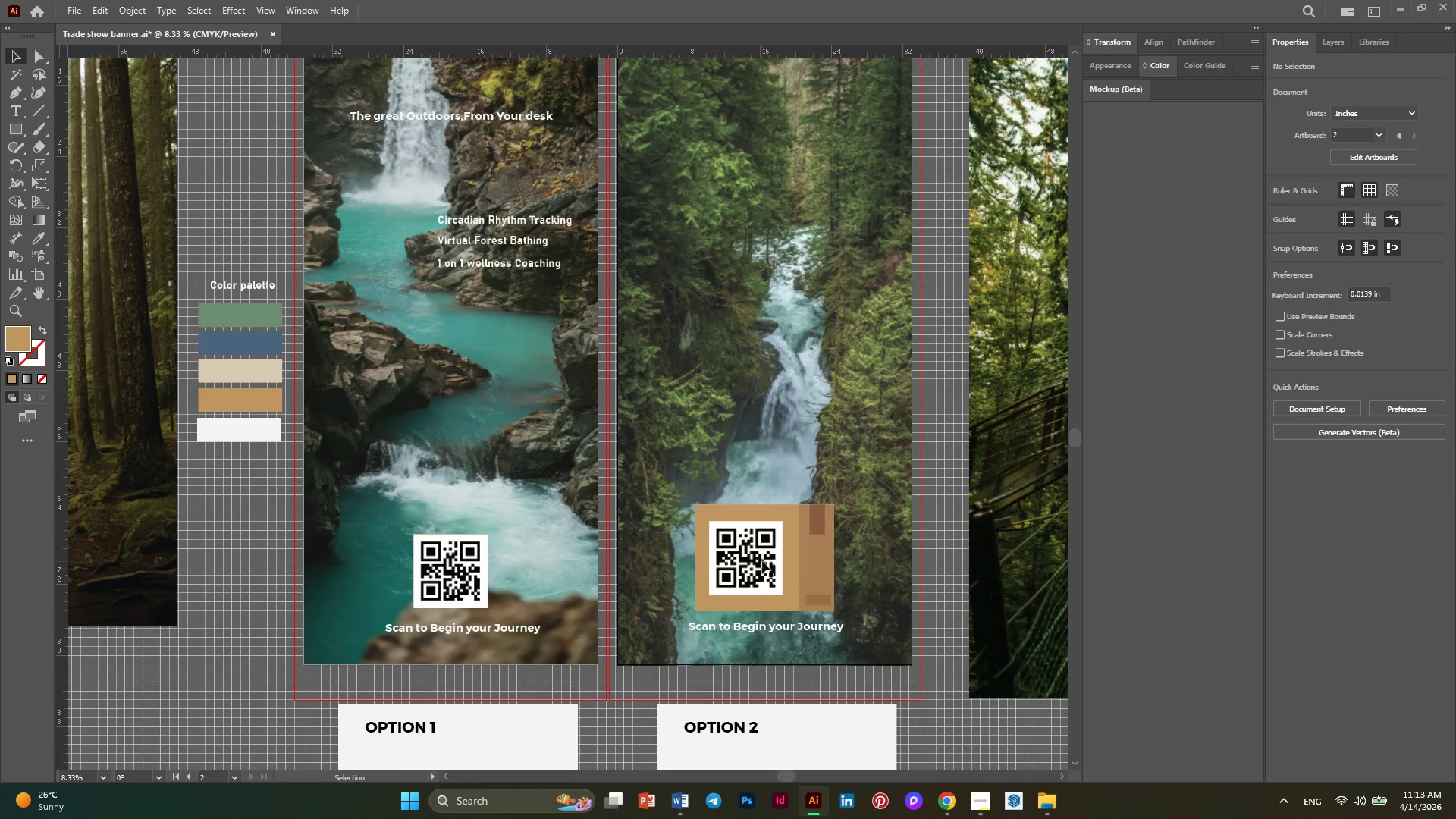 
left_click([787, 526])
 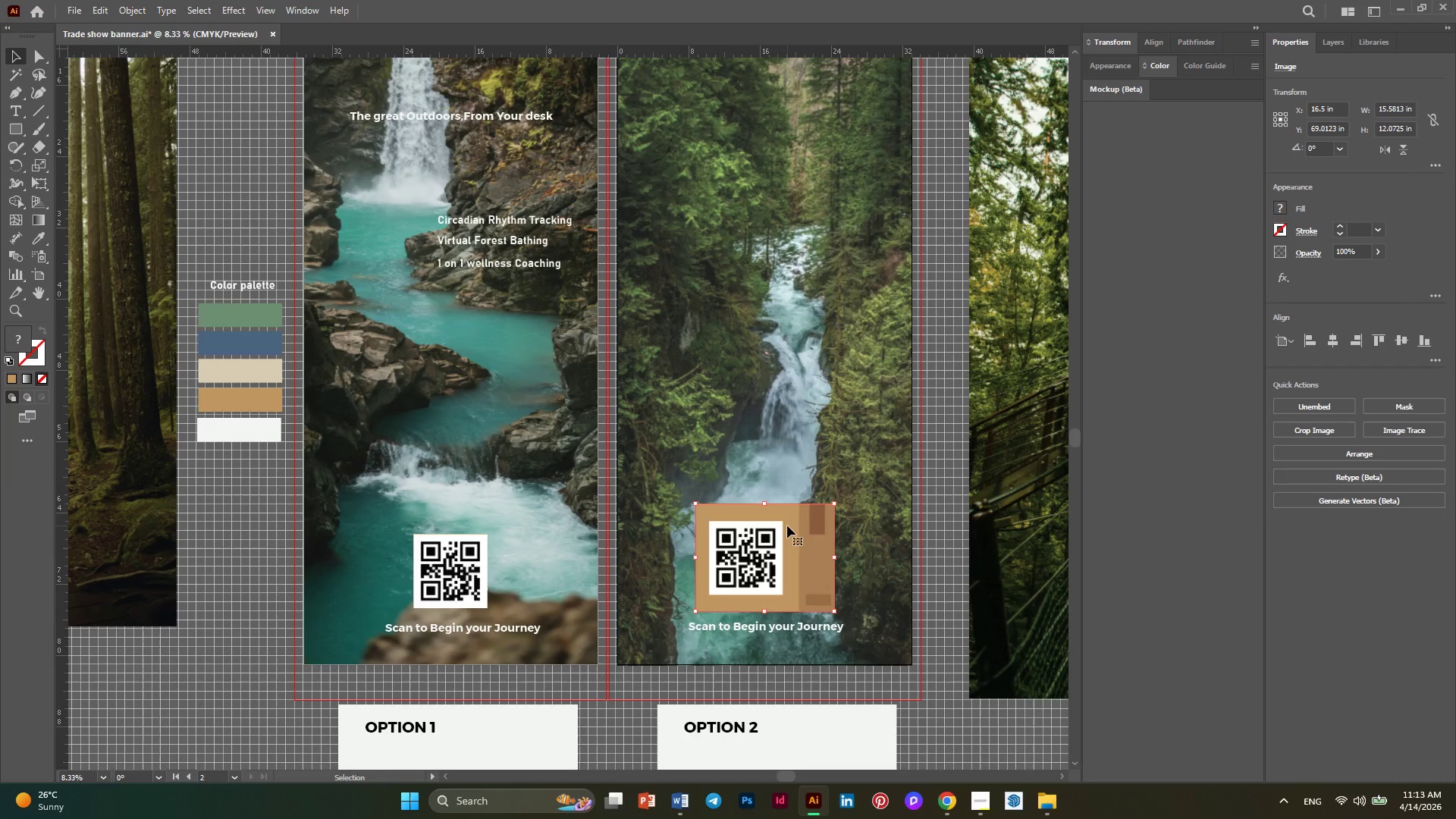 
right_click([787, 526])
 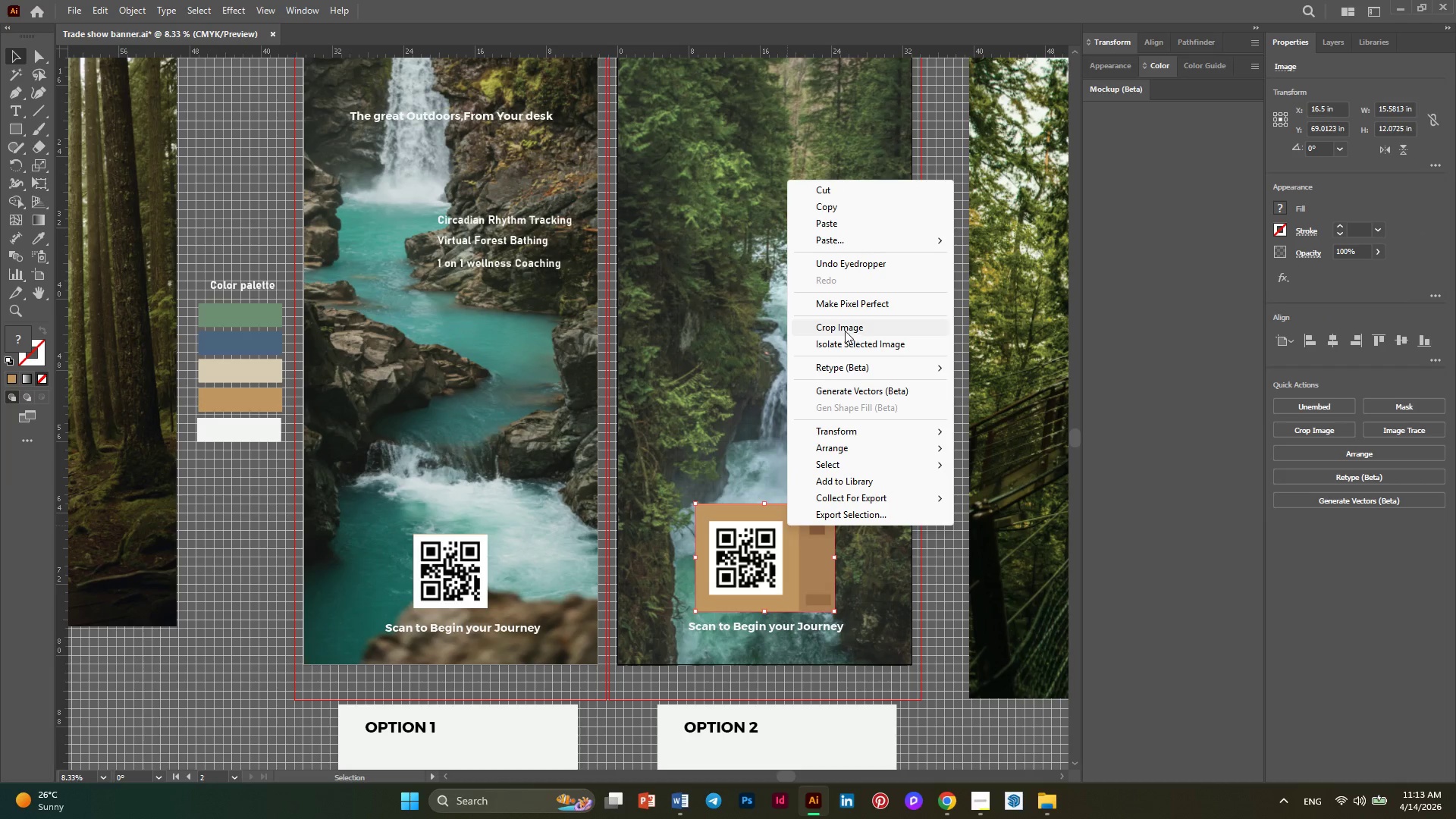 
left_click([845, 331])
 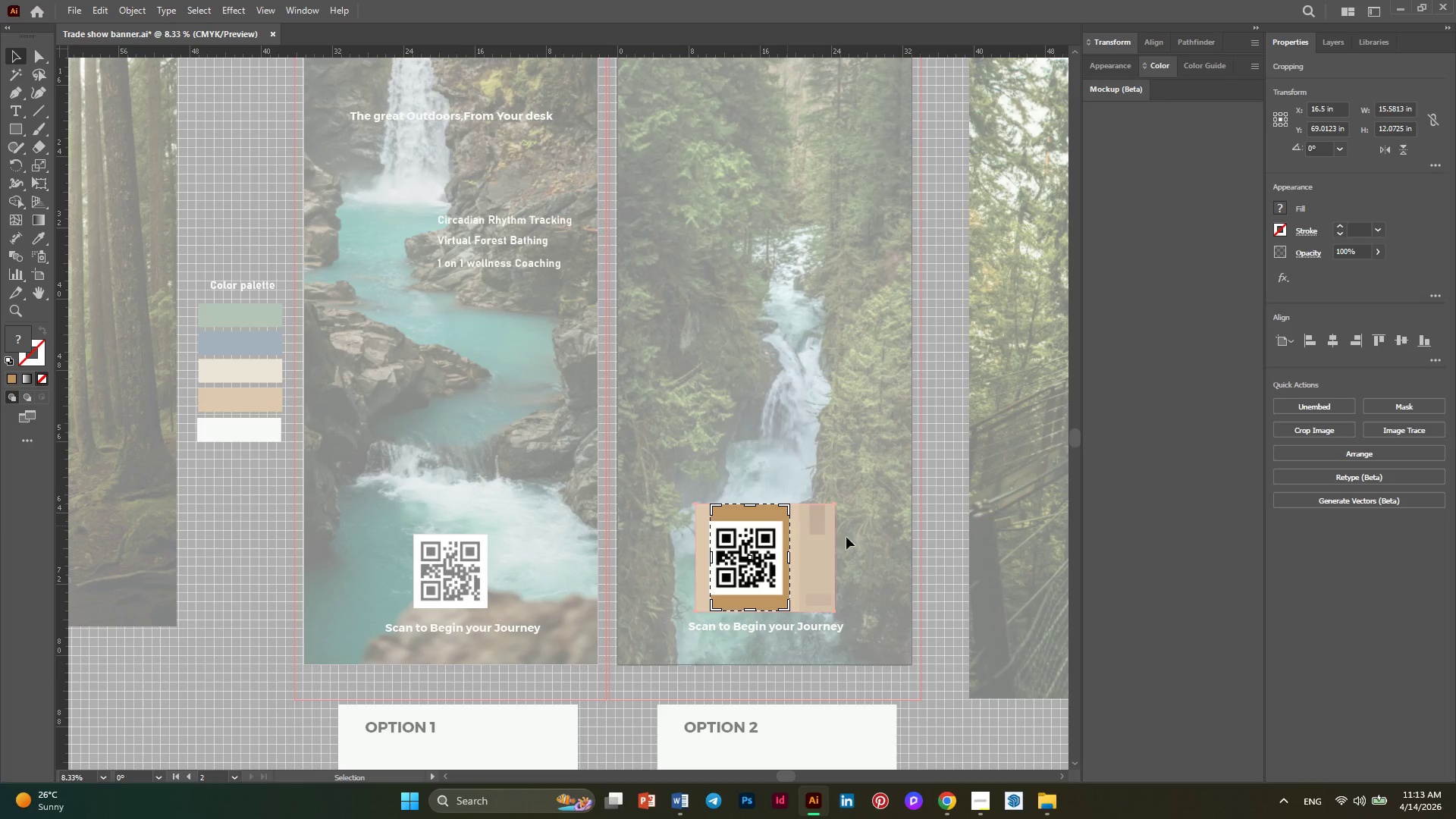 
hold_key(key=AltLeft, duration=0.38)
scroll: coordinate [883, 541], scroll_direction: up, amount: 3.0
 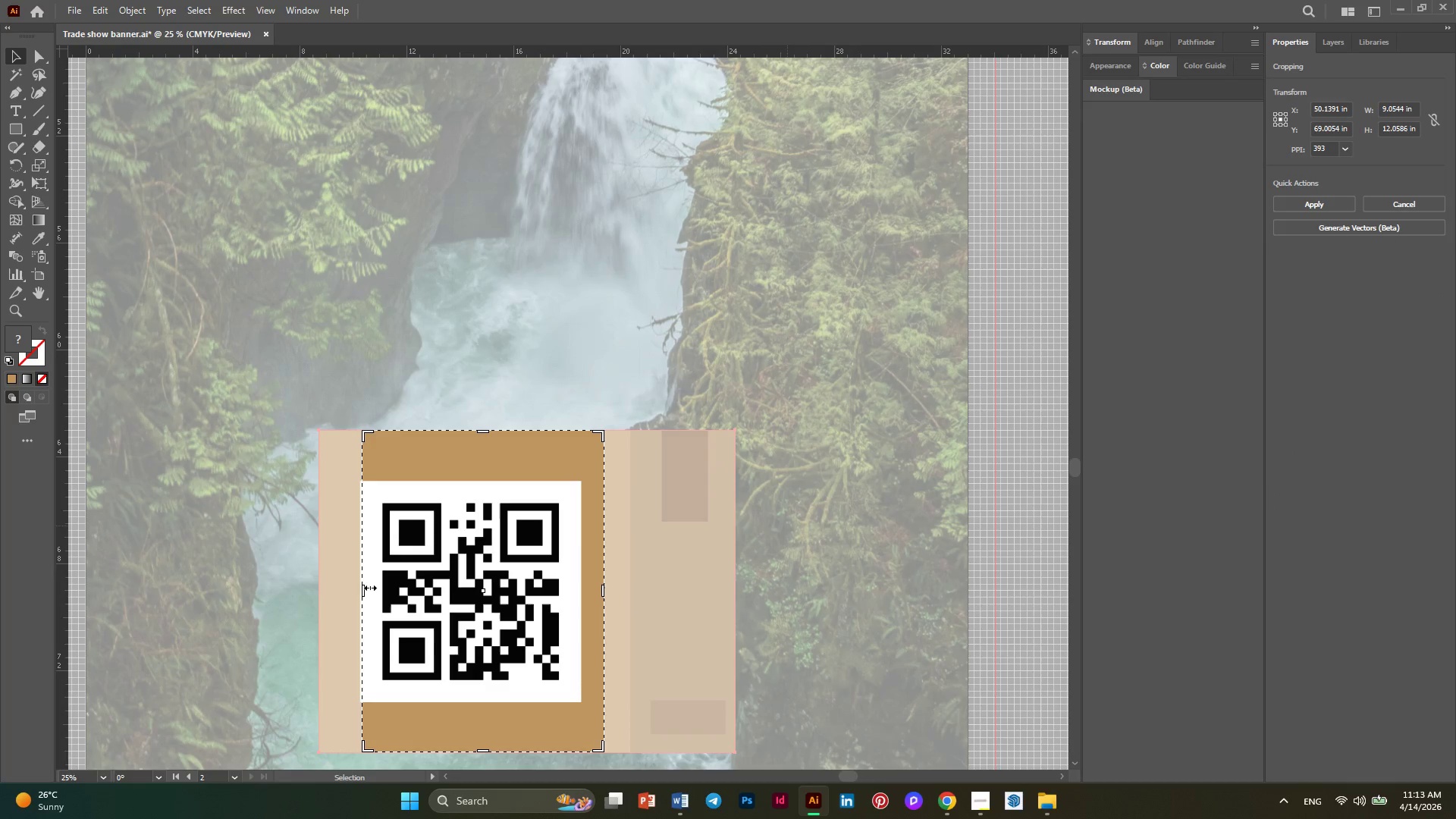 
left_click_drag(start_coordinate=[363, 587], to_coordinate=[281, 588])
 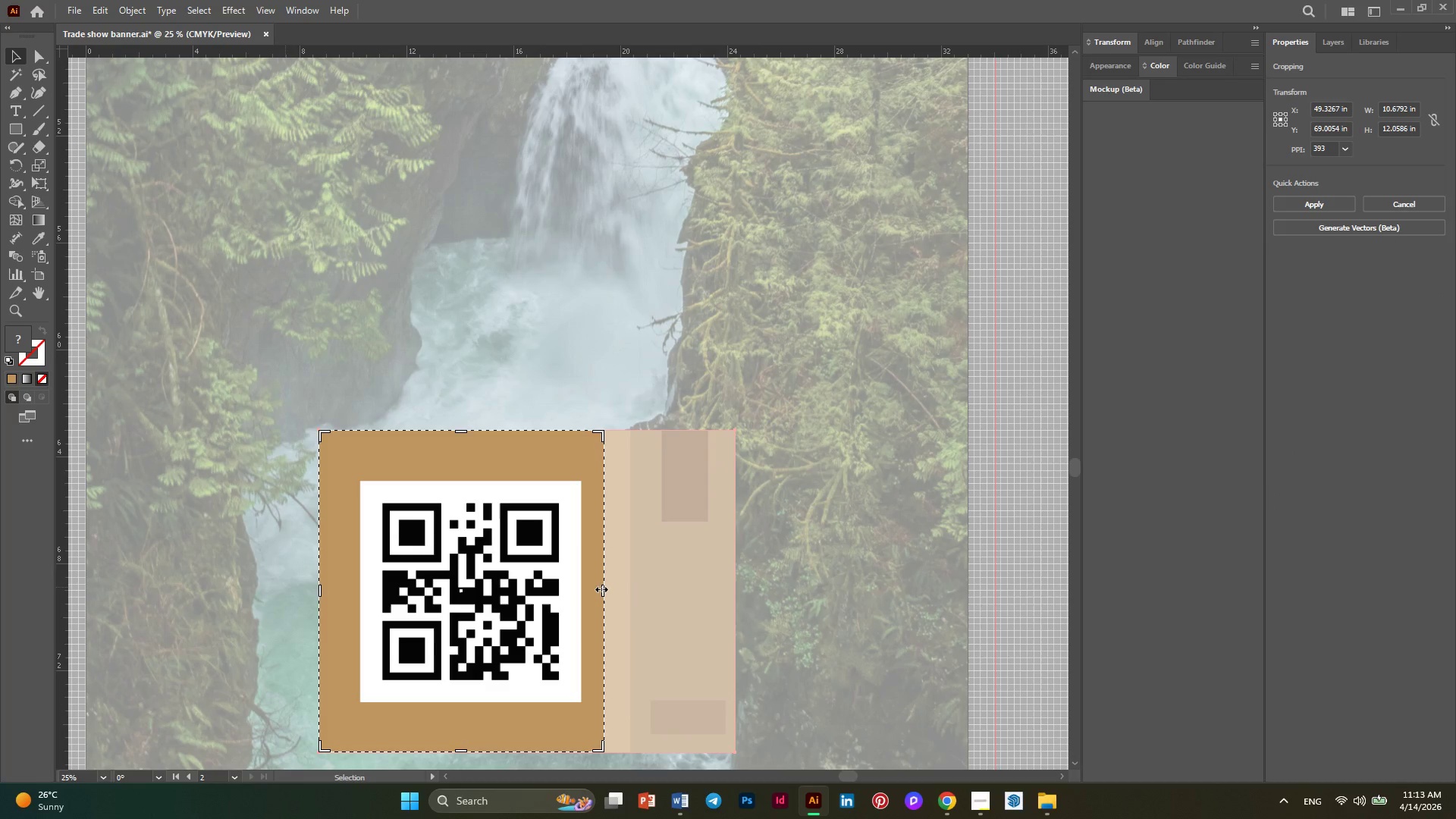 
left_click_drag(start_coordinate=[600, 588], to_coordinate=[735, 598])
 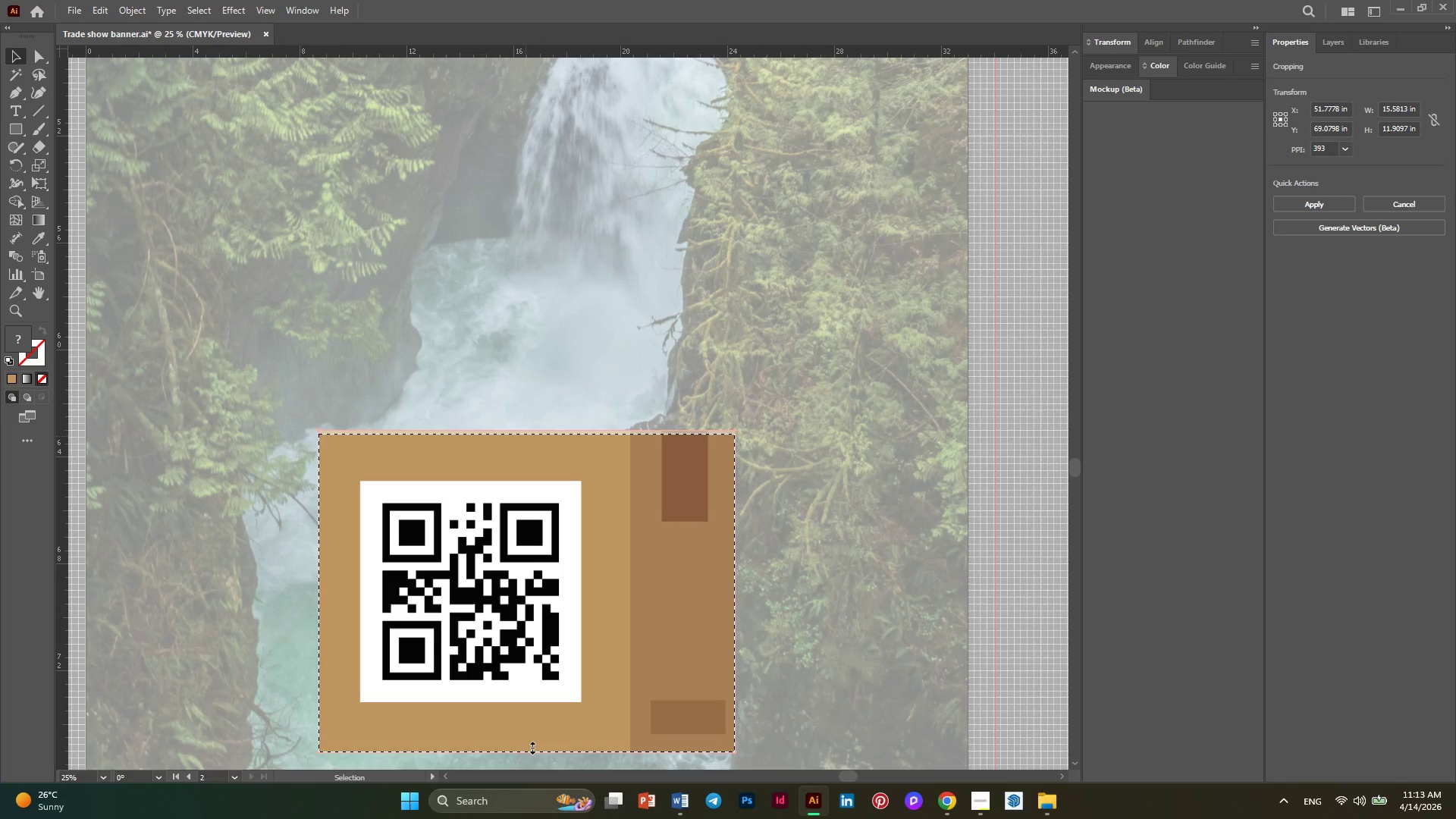 
wait(7.36)
 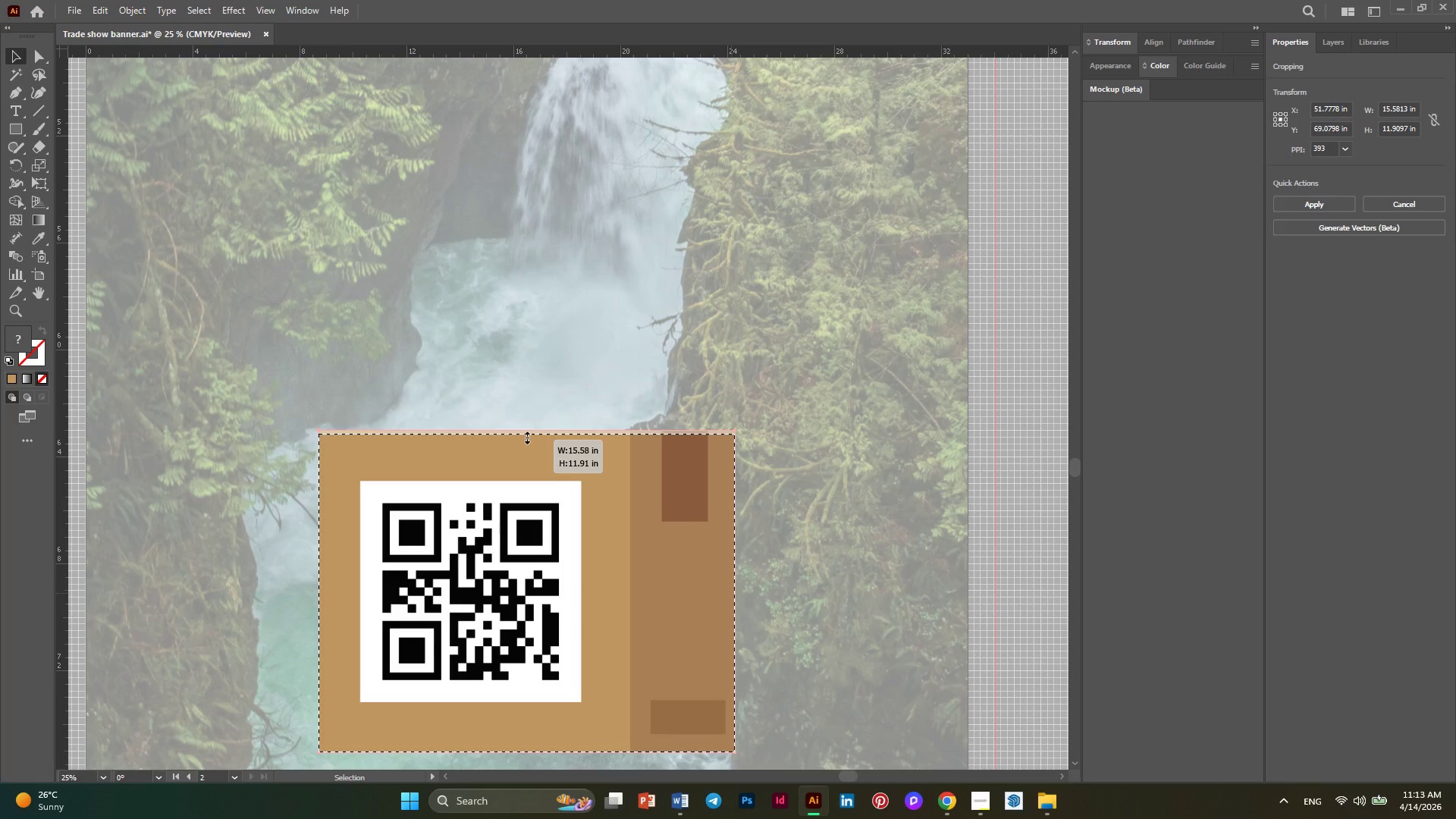 
key(Enter)
 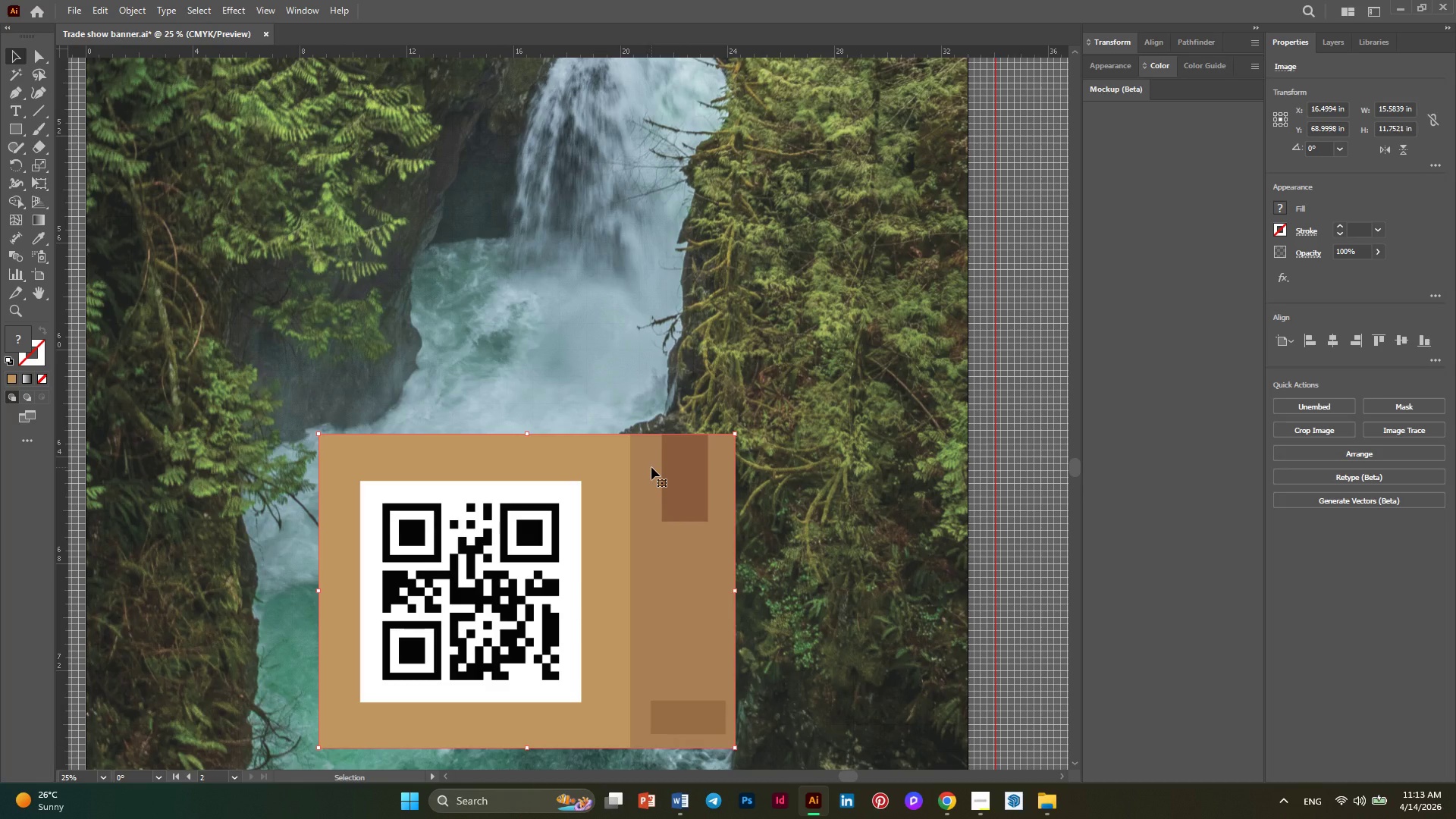 
key(Alt+AltLeft)
 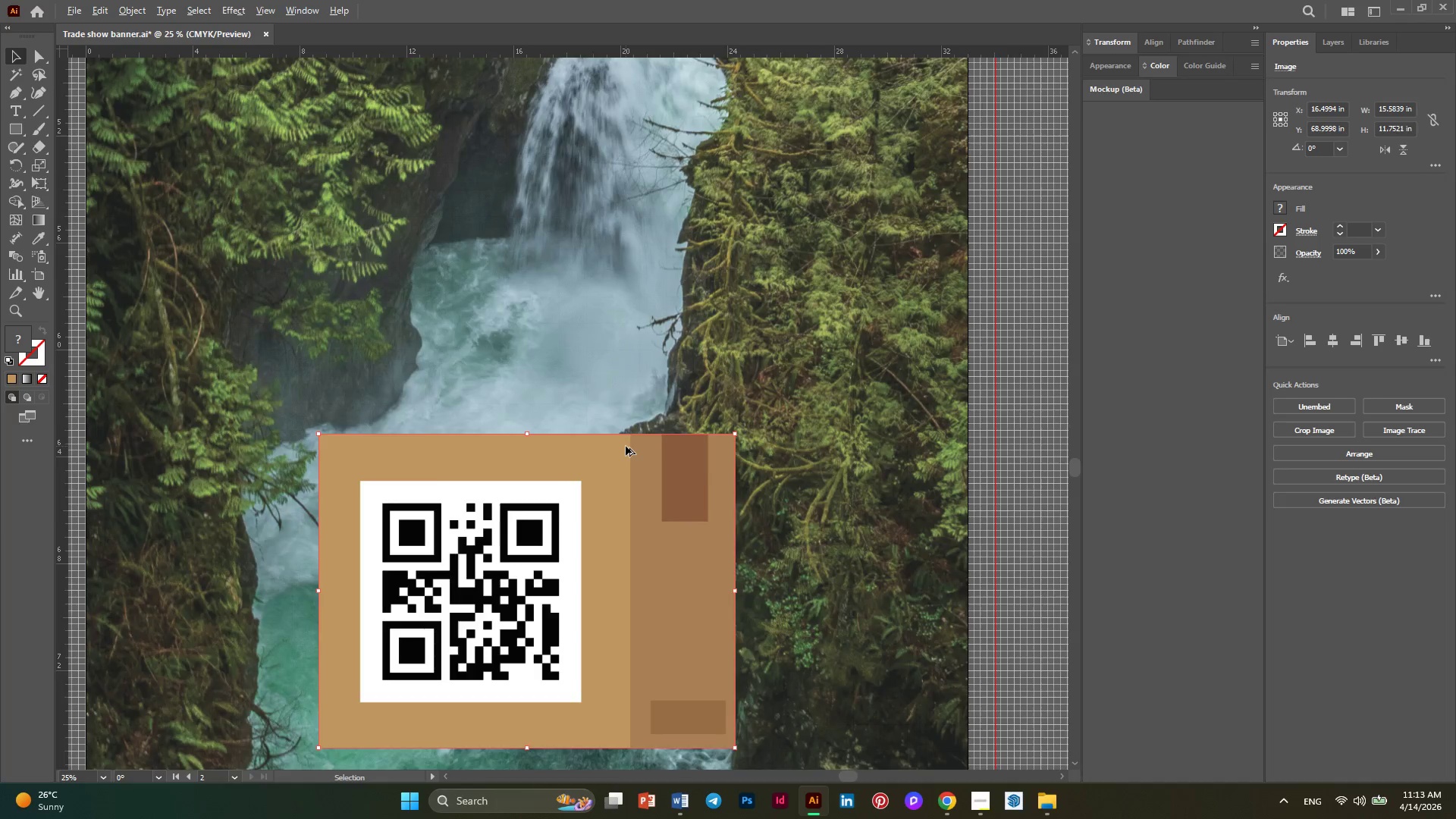 
scroll: coordinate [626, 446], scroll_direction: down, amount: 1.0
 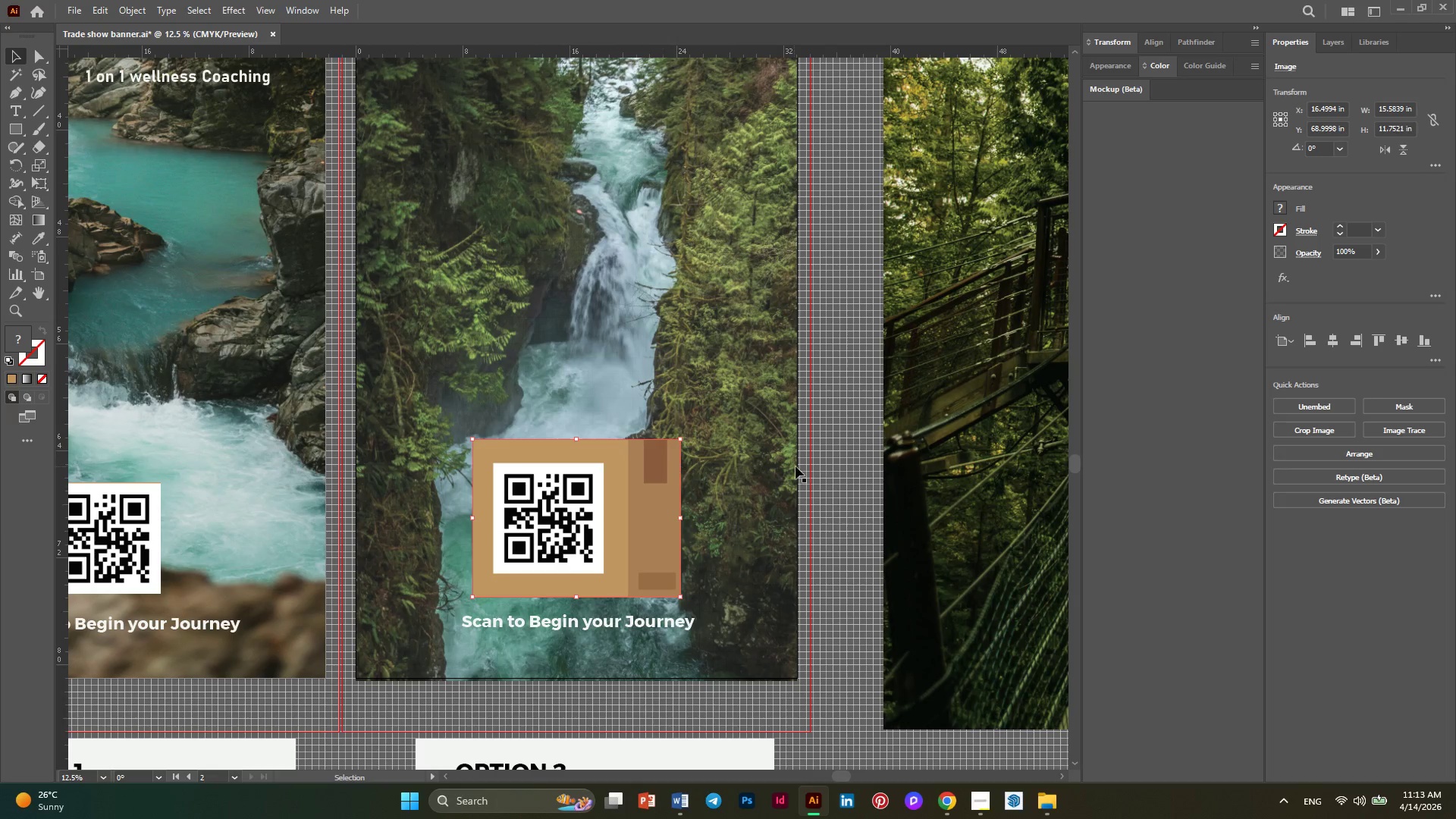 
left_click([795, 466])
 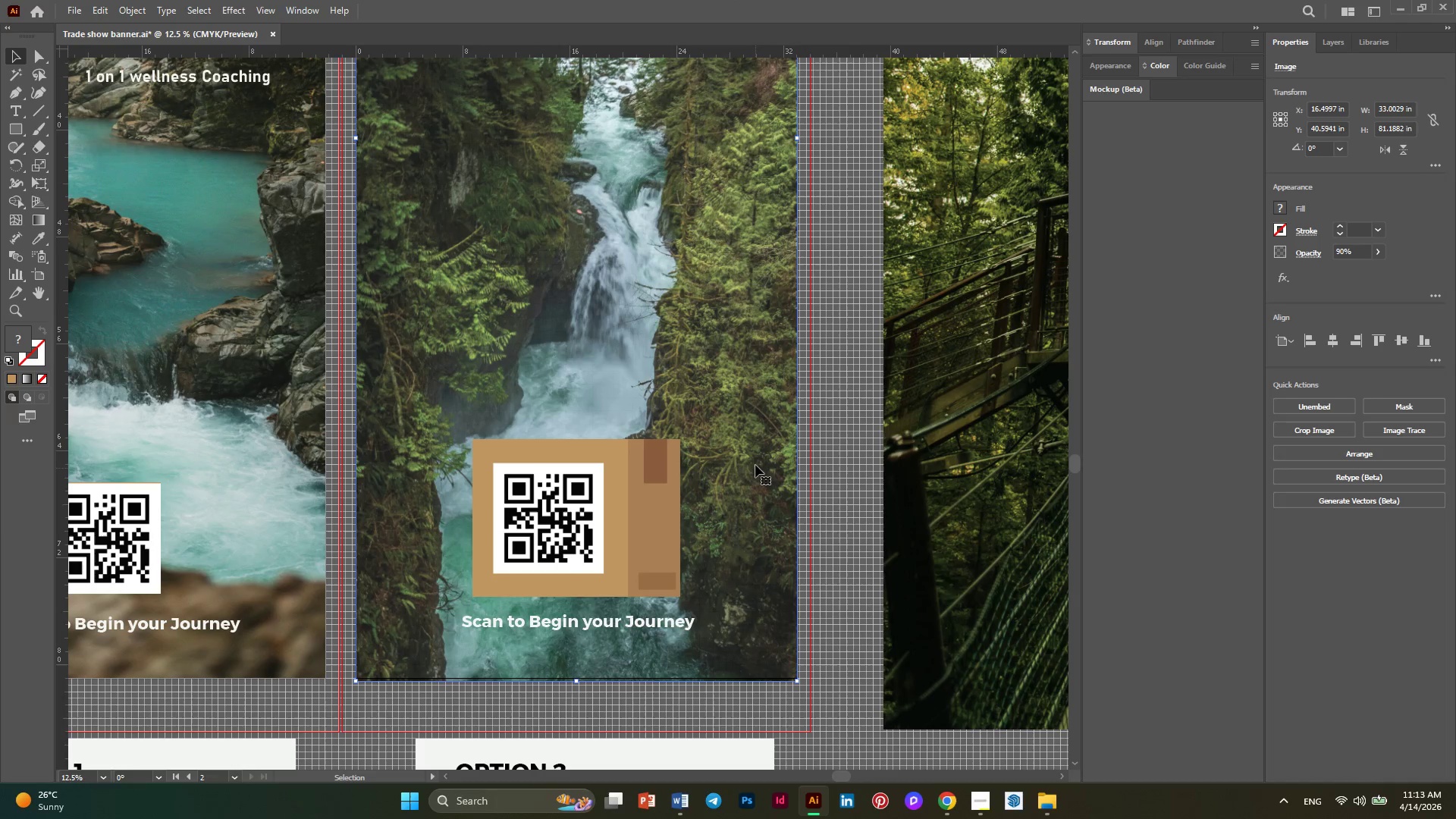 
key(Alt+AltLeft)
 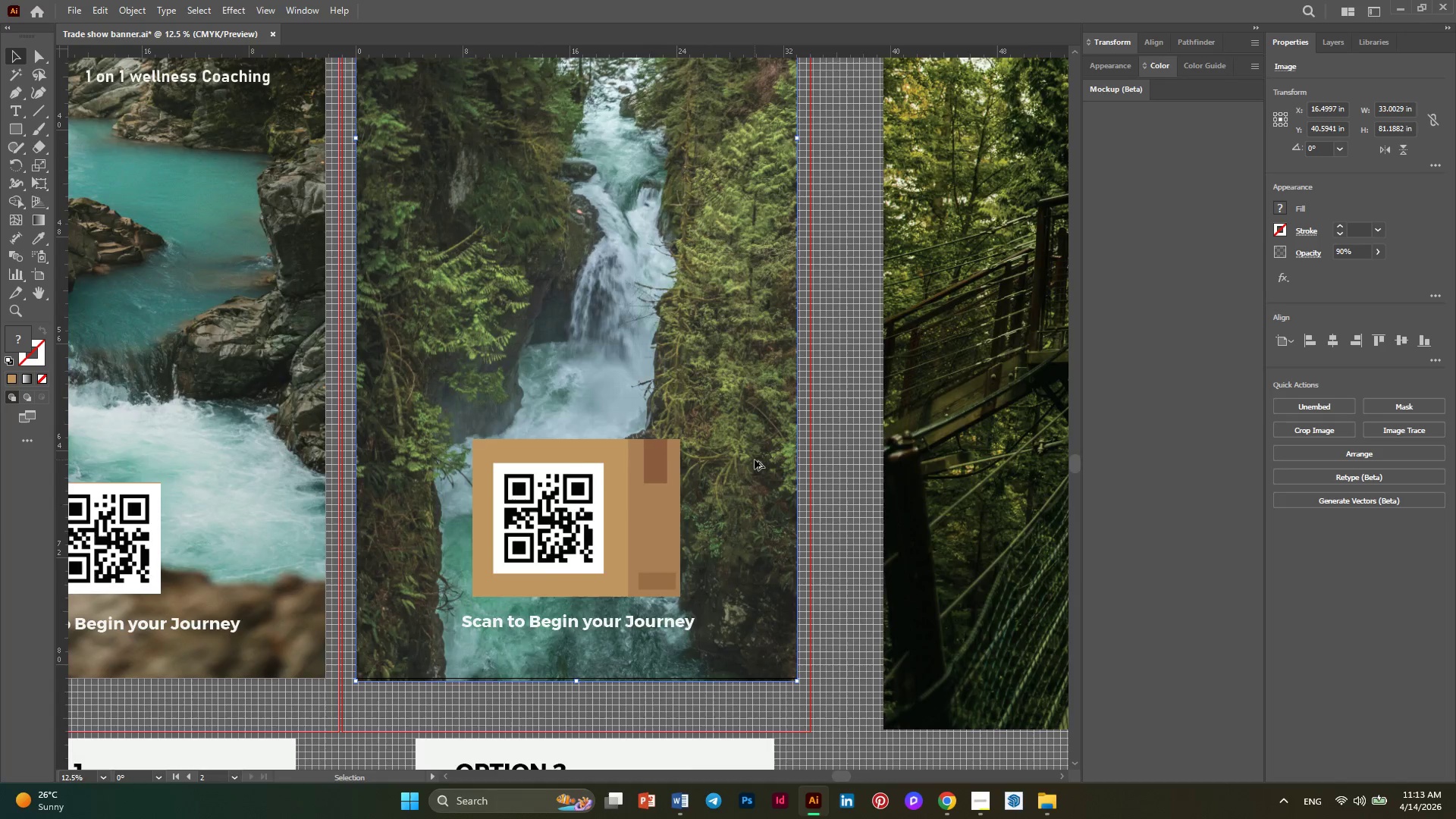 
scroll: coordinate [753, 460], scroll_direction: down, amount: 2.0
 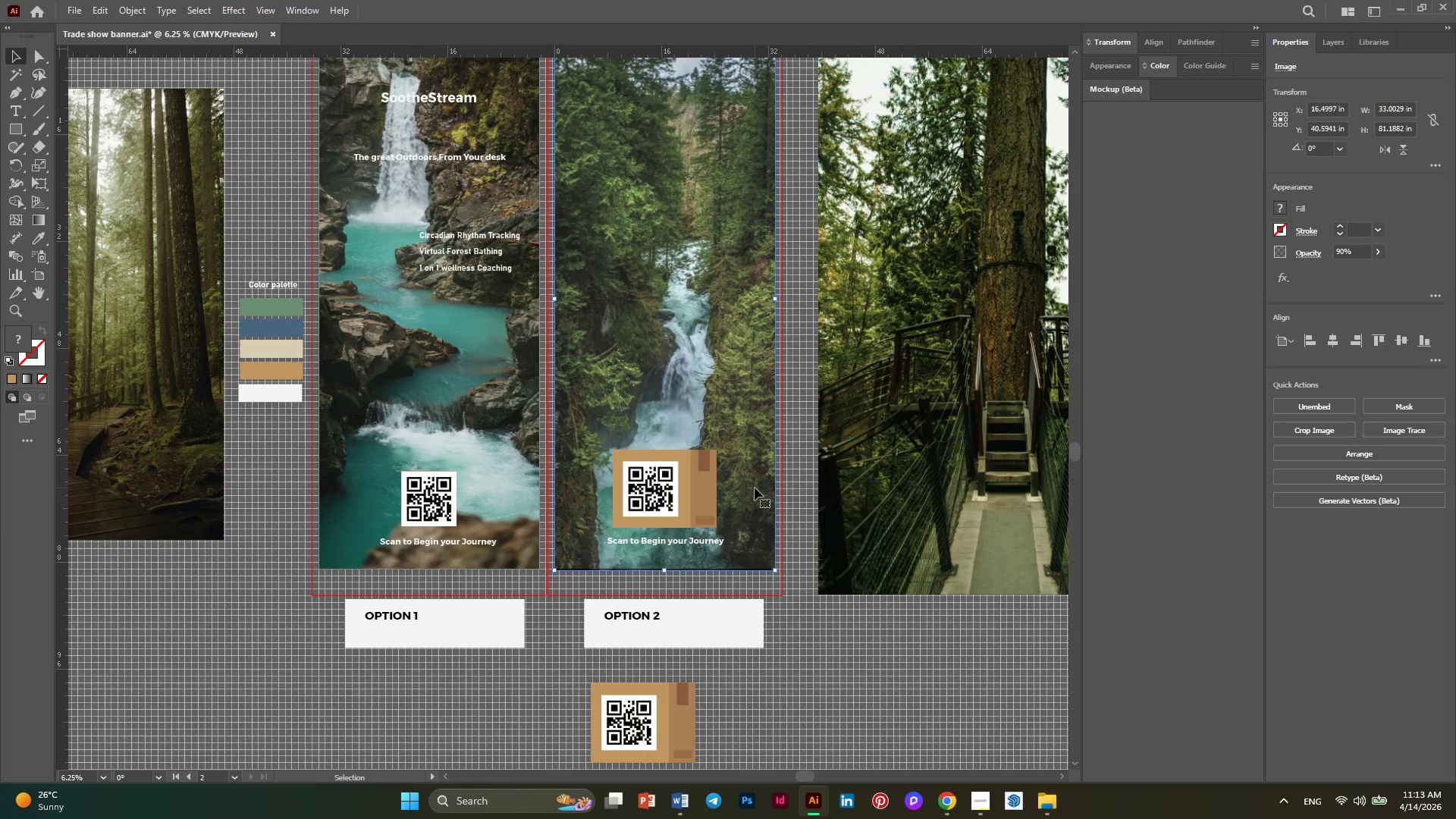 
hold_key(key=AltLeft, duration=0.38)
scroll: coordinate [755, 488], scroll_direction: none, amount: 0.0
 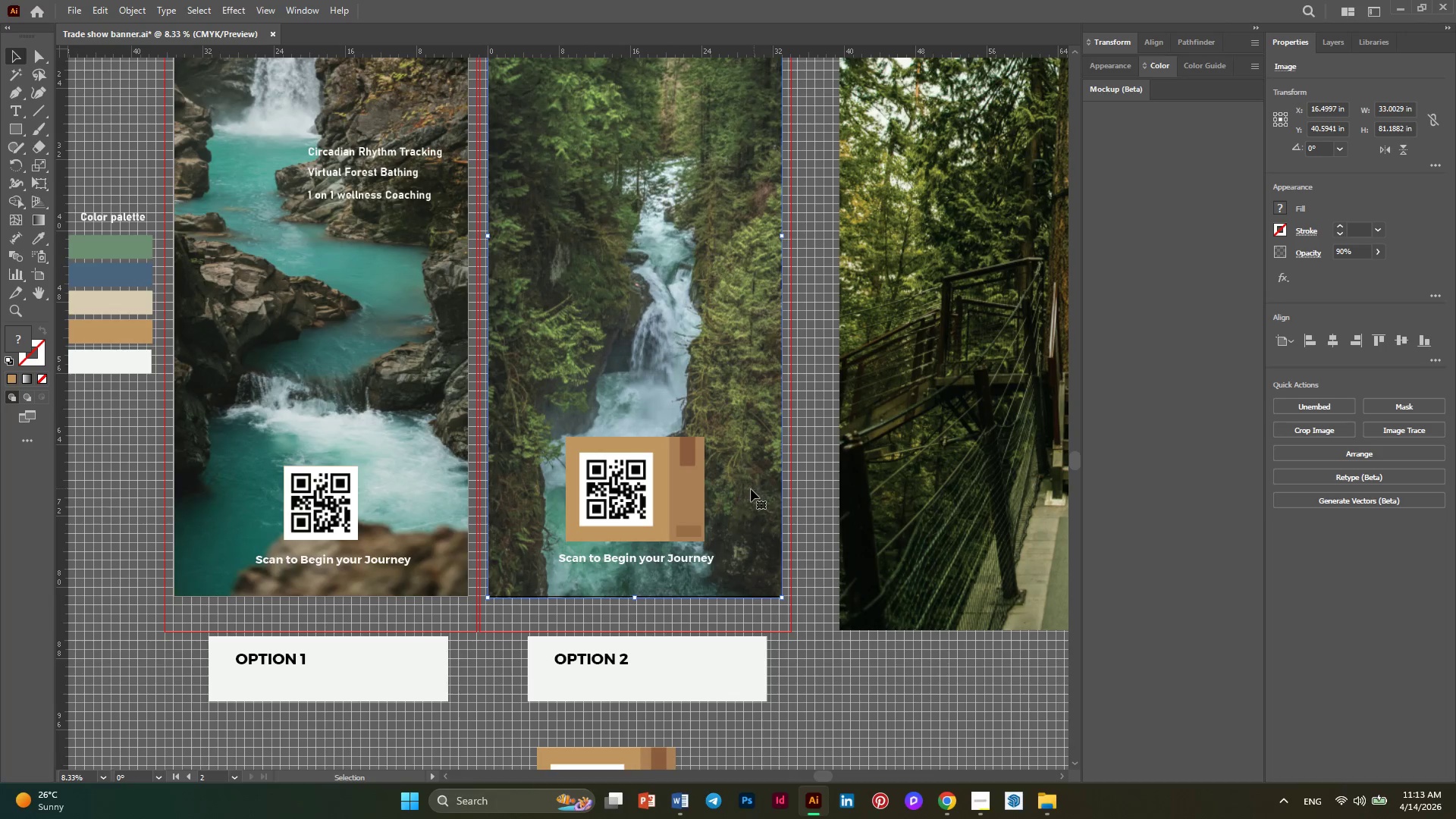 
hold_key(key=AltLeft, duration=0.5)
 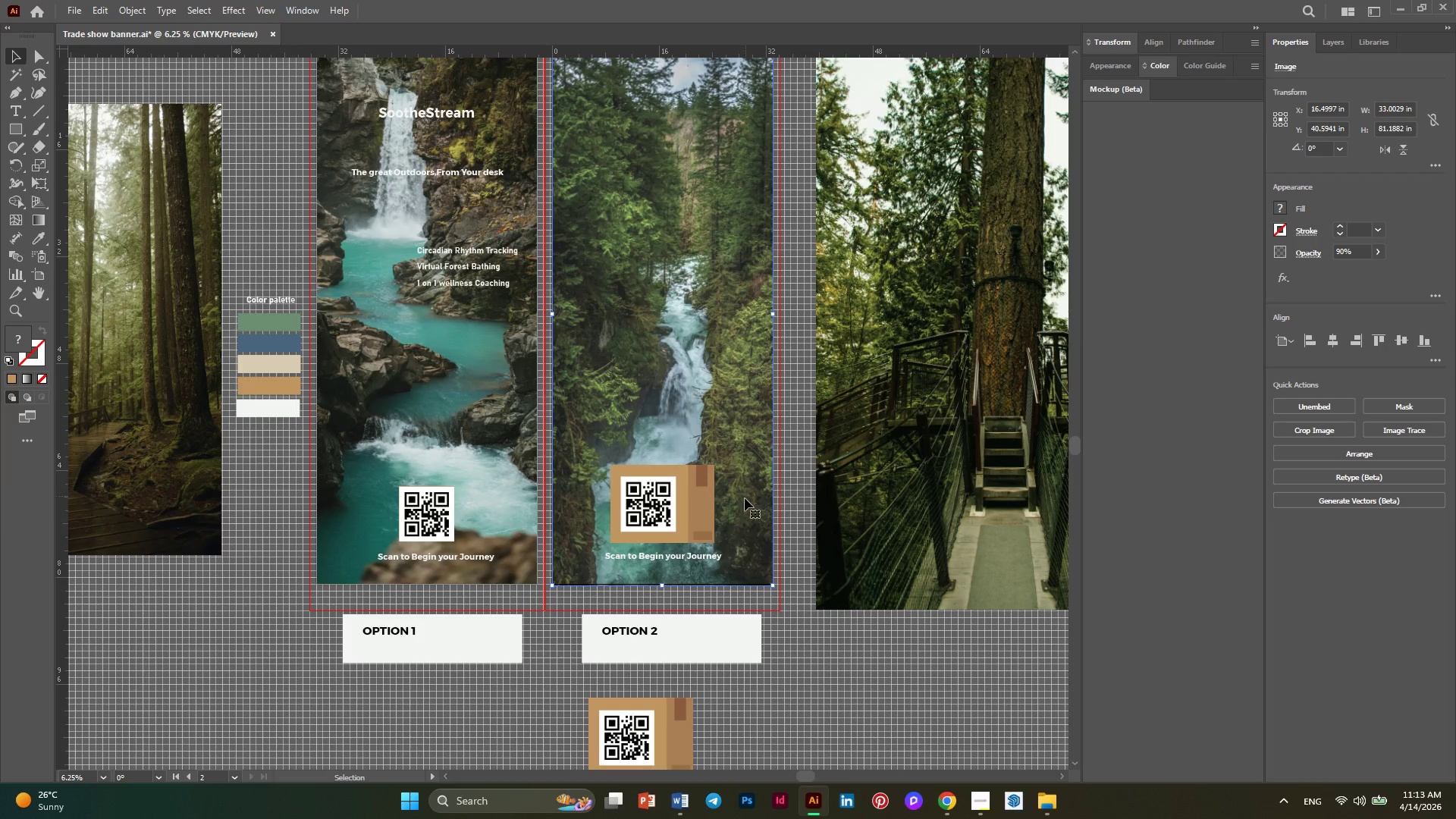 
scroll: coordinate [745, 492], scroll_direction: up, amount: 1.0
 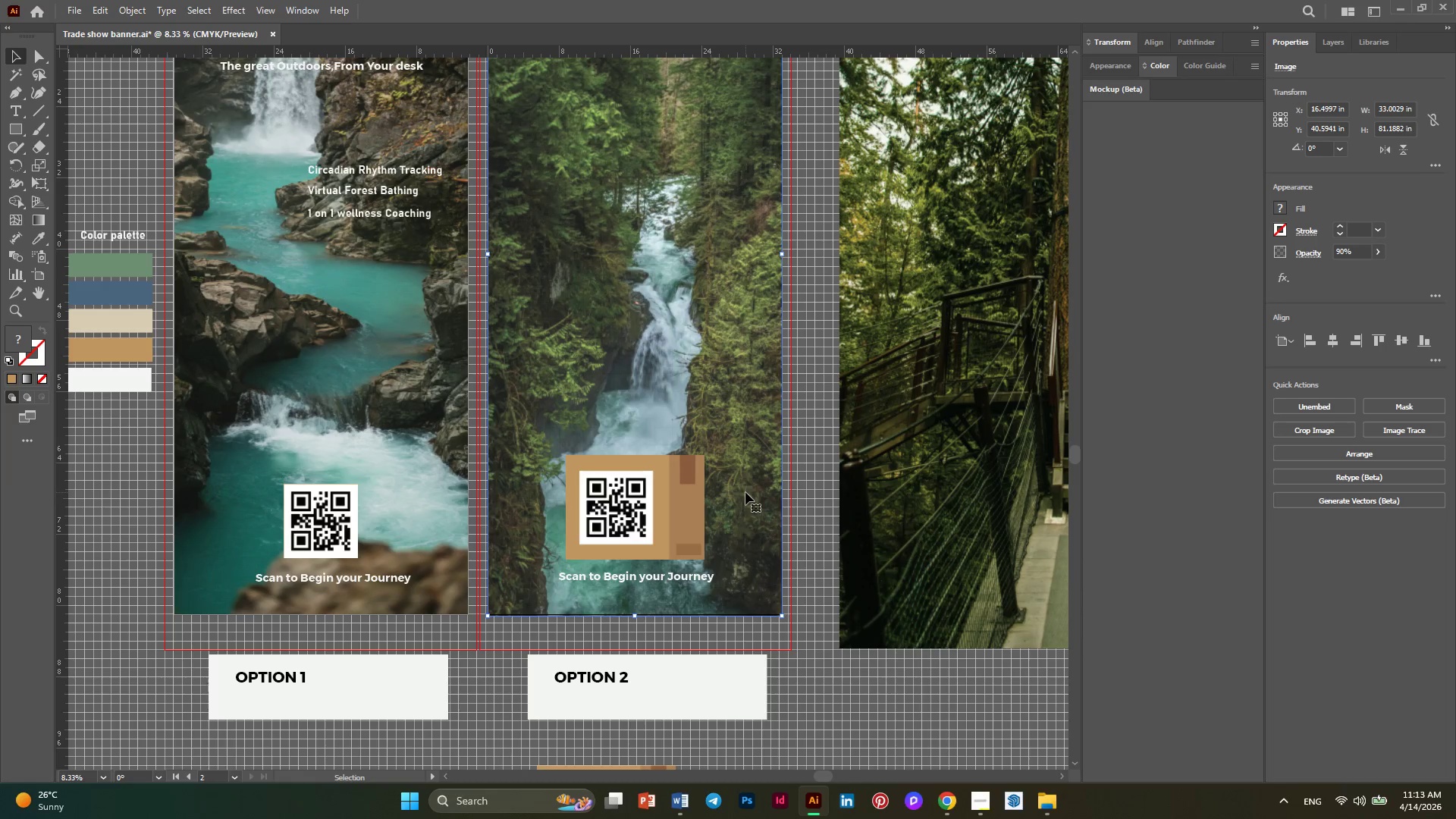 
scroll: coordinate [745, 492], scroll_direction: none, amount: 0.0
 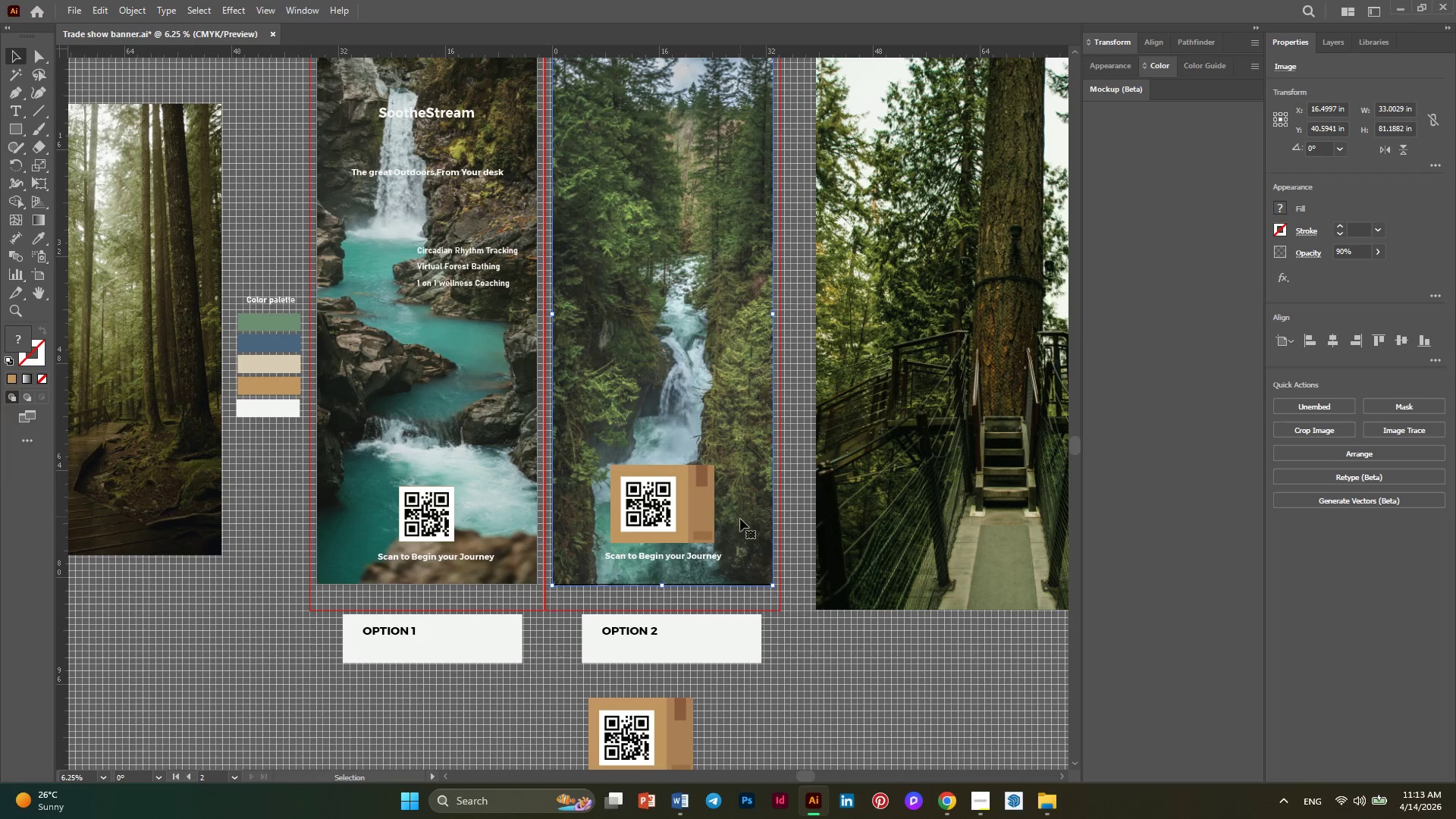 
hold_key(key=AltLeft, duration=0.52)
 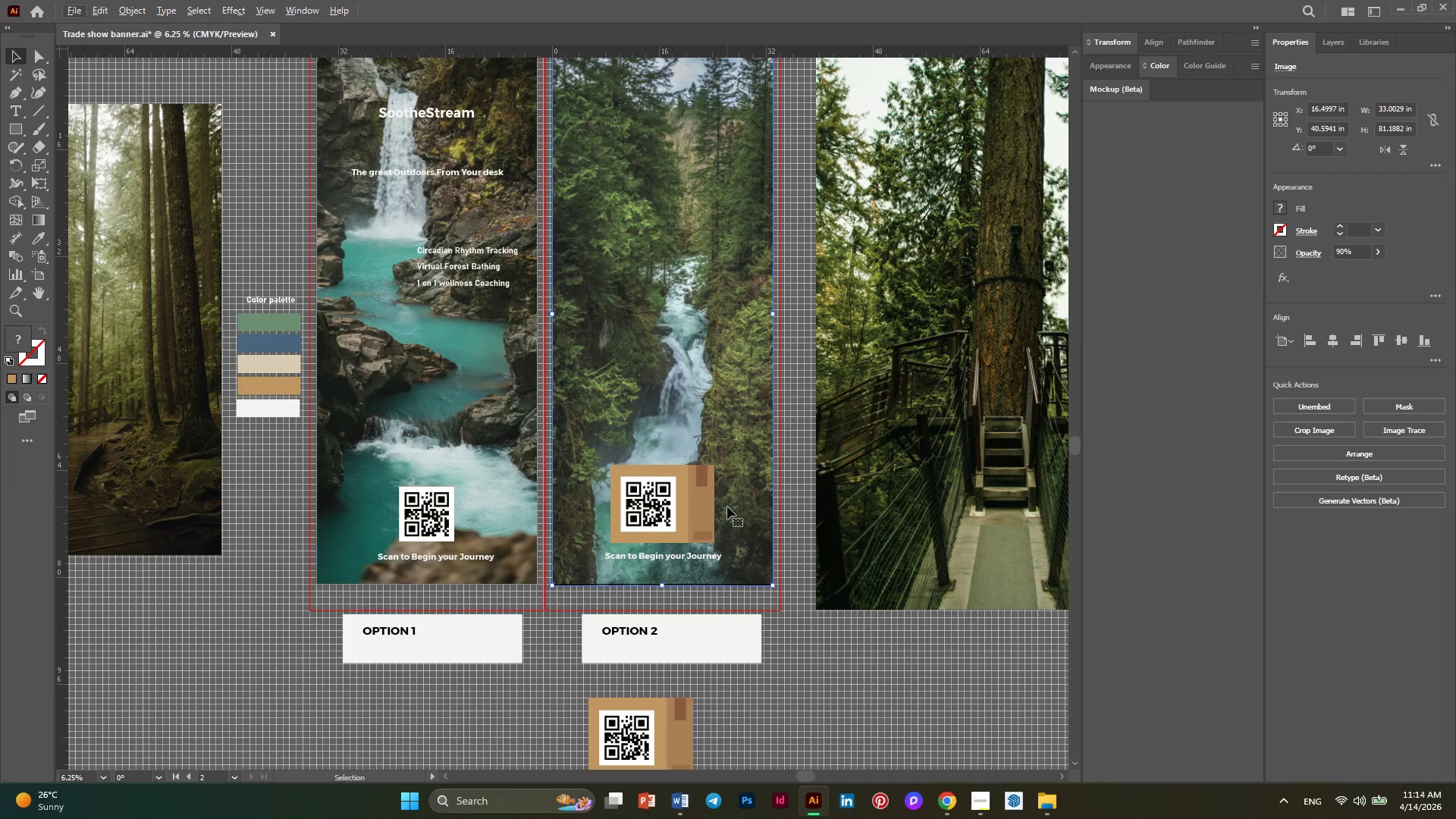 
scroll: coordinate [727, 507], scroll_direction: none, amount: 0.0
 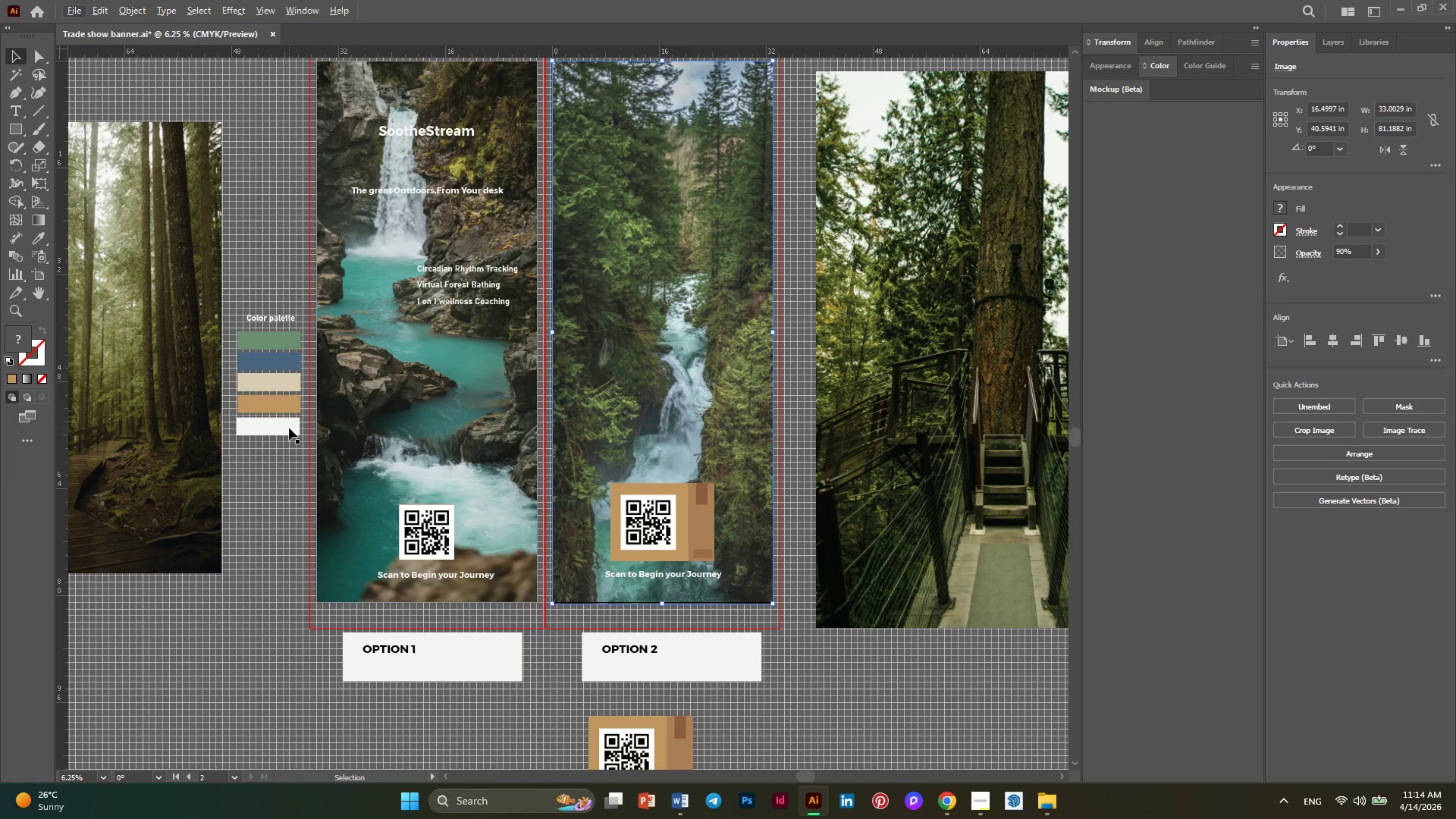 
left_click([289, 428])
 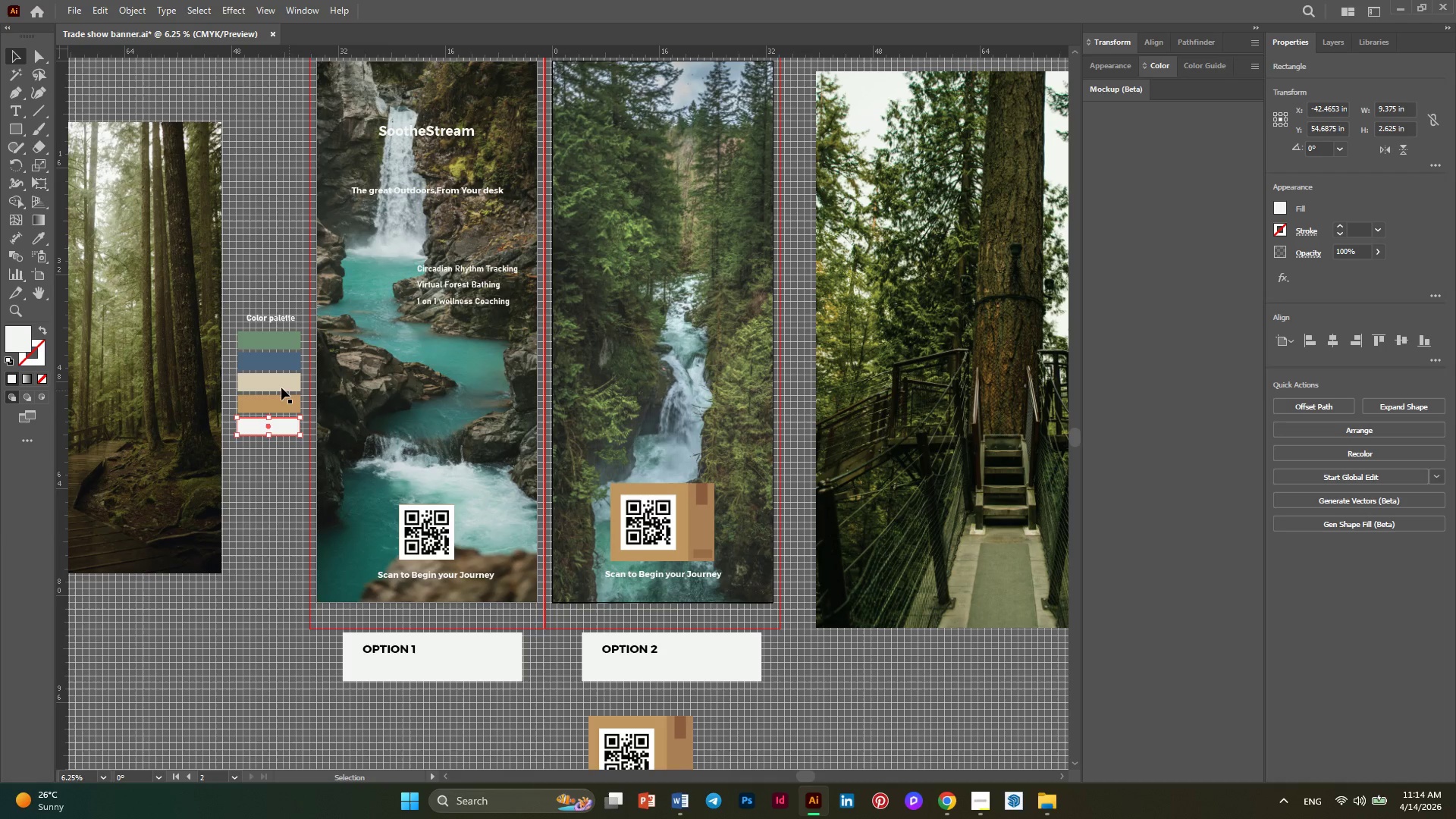 
left_click([274, 390])
 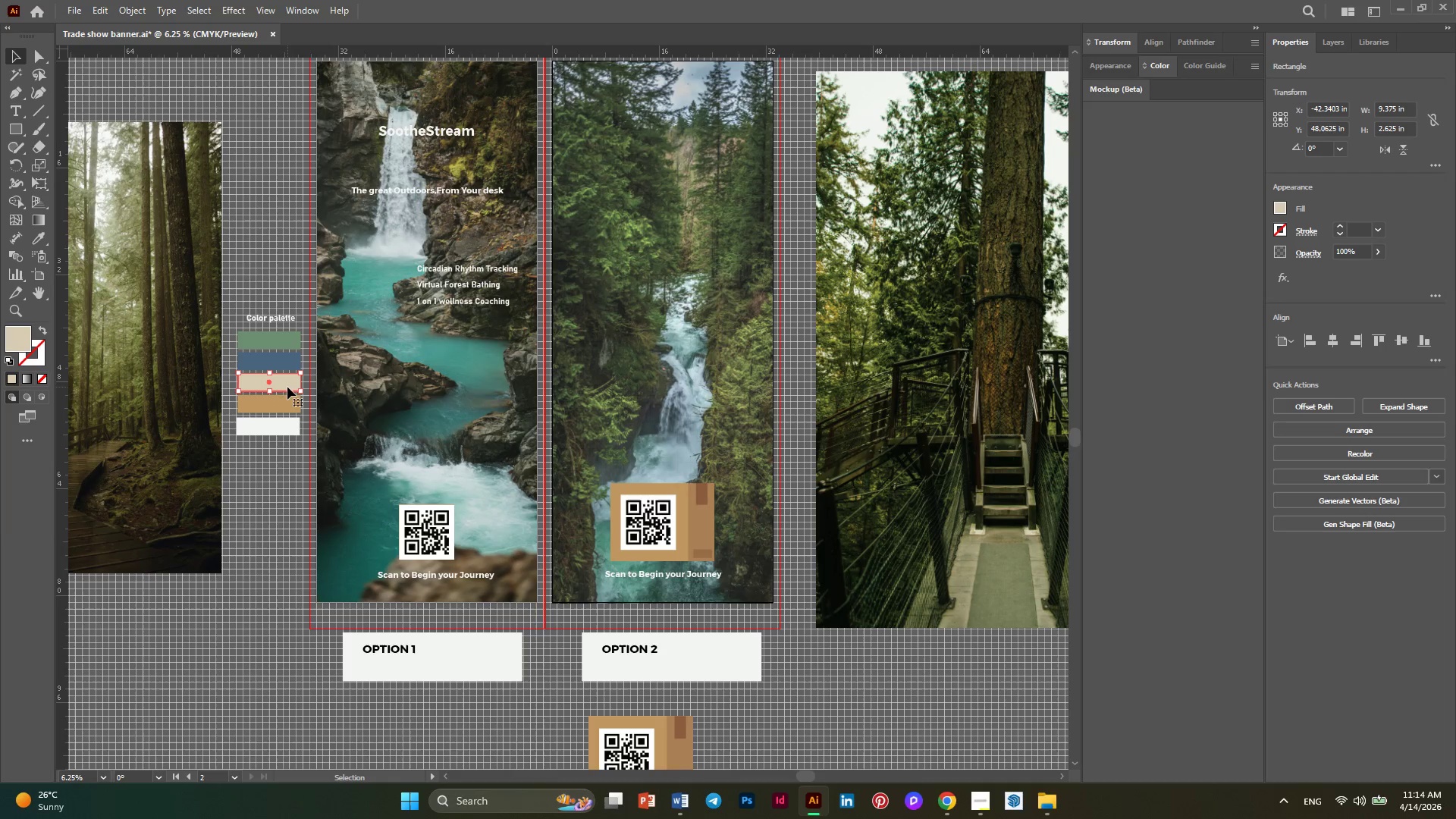 
hold_key(key=AltLeft, duration=3.31)
left_click_drag(start_coordinate=[287, 387], to_coordinate=[598, 580])
 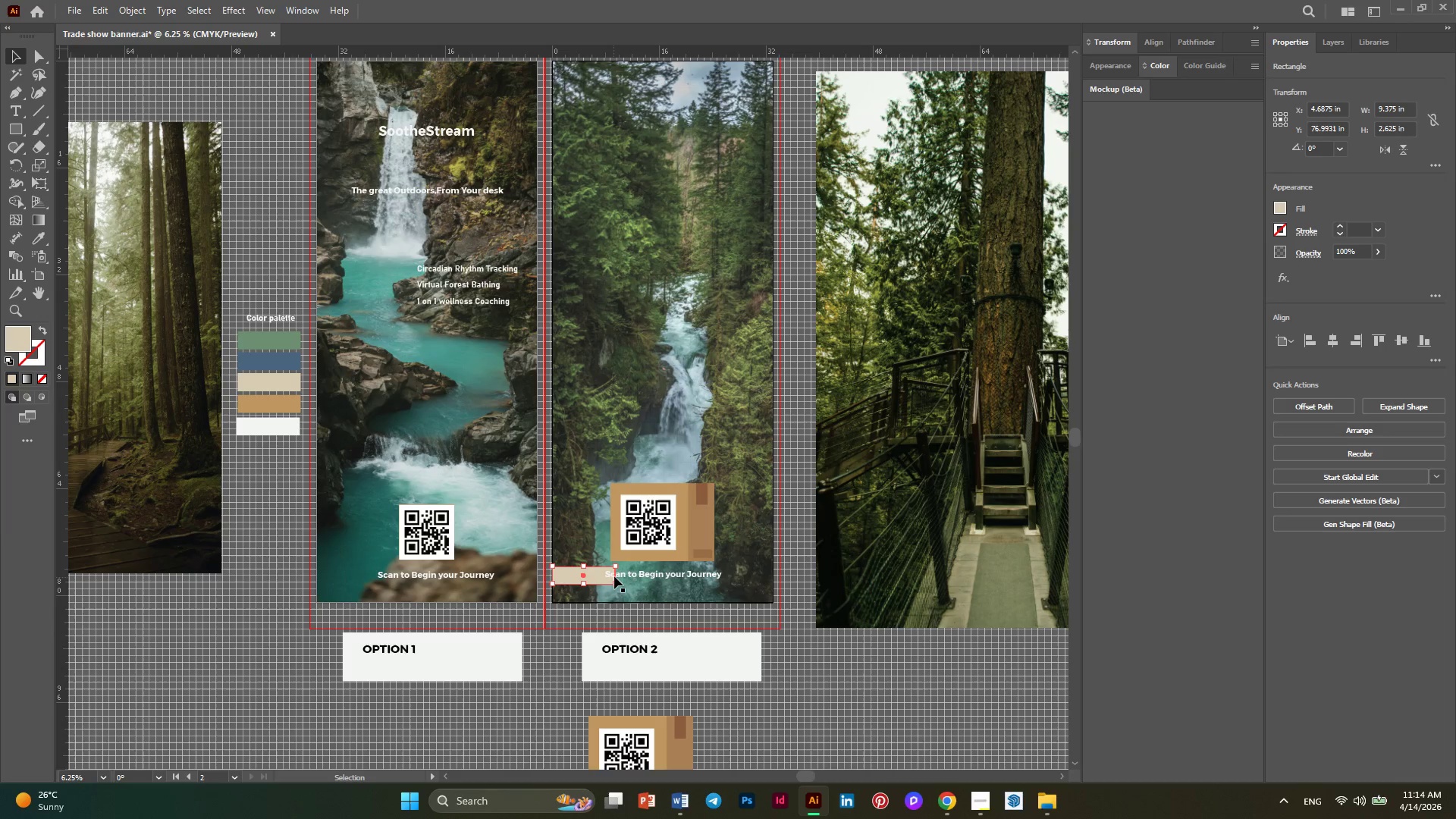 
hold_key(key=AltLeft, duration=0.33)
scroll: coordinate [617, 580], scroll_direction: up, amount: 2.0
 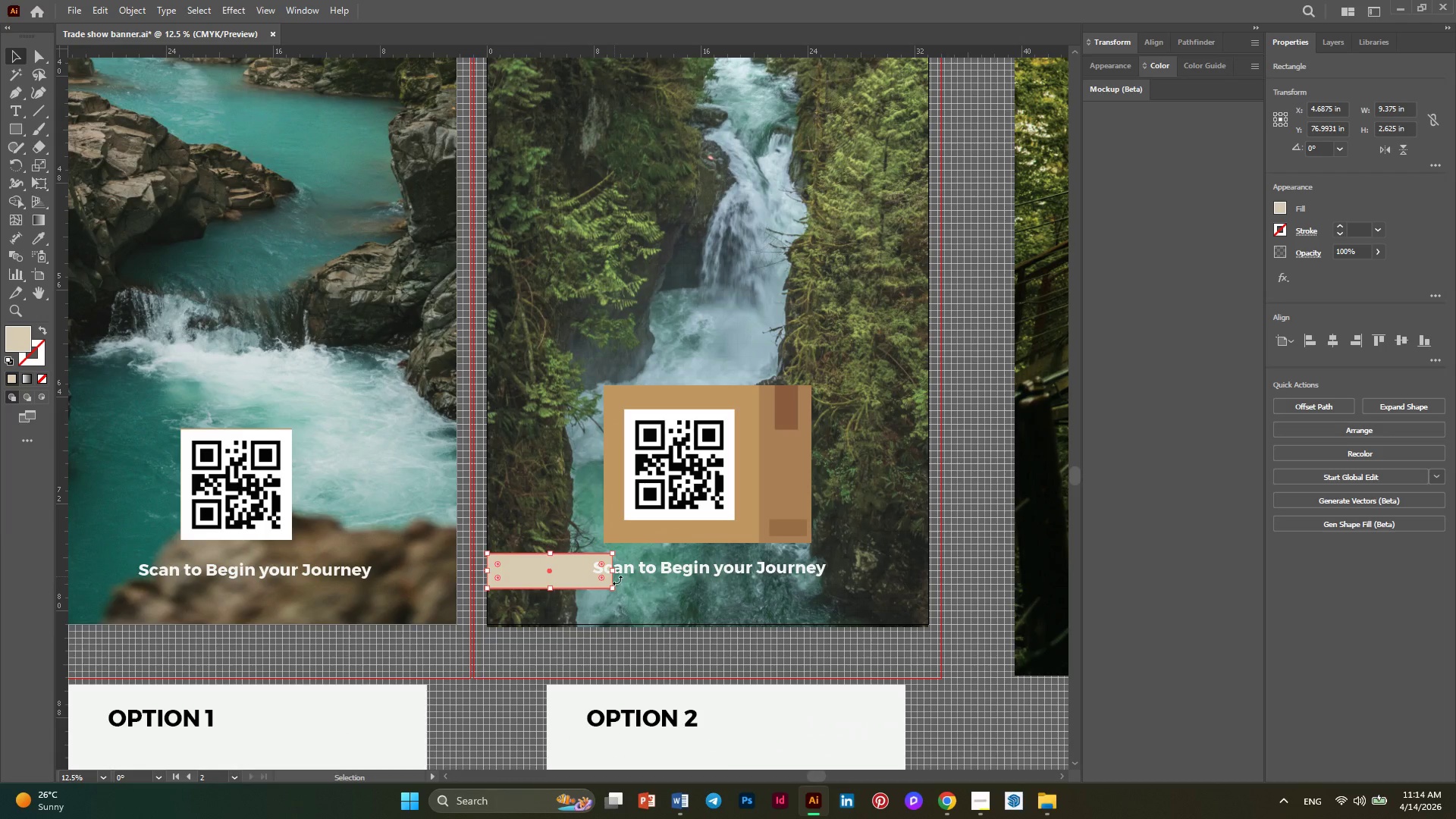 
key(Alt+AltLeft)
 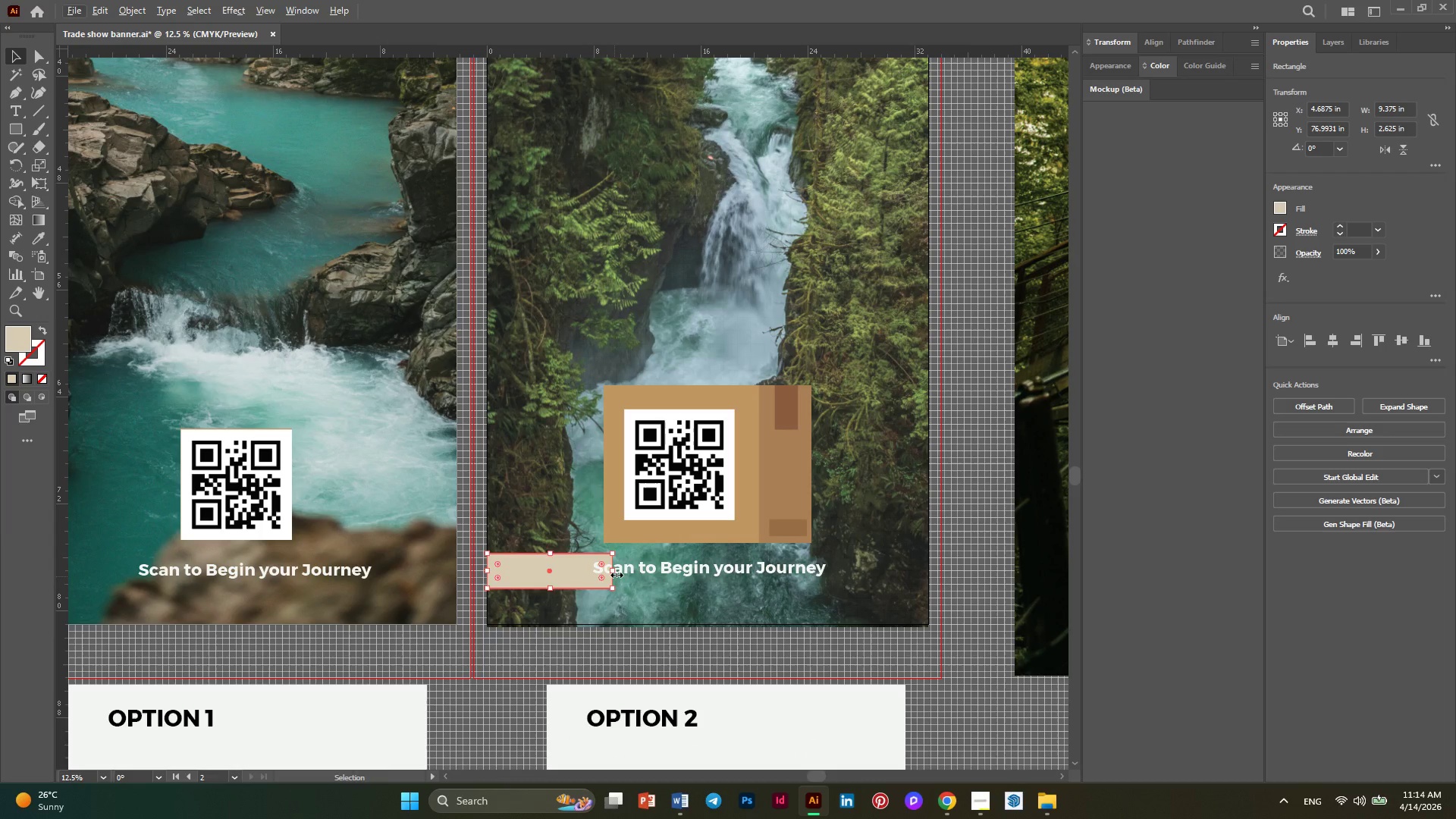 
left_click_drag(start_coordinate=[615, 573], to_coordinate=[931, 576])
 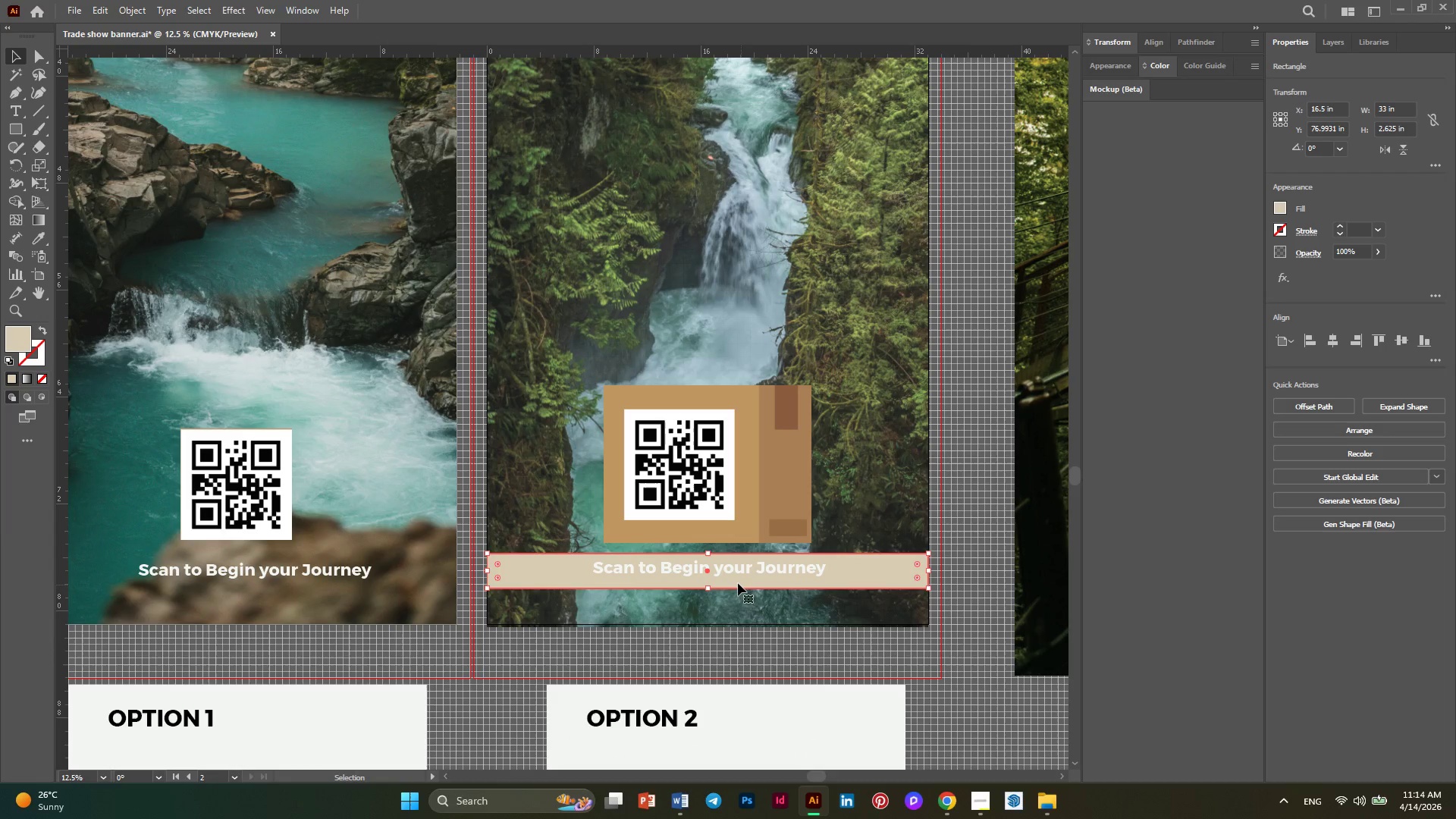 
key(Alt+AltLeft)
 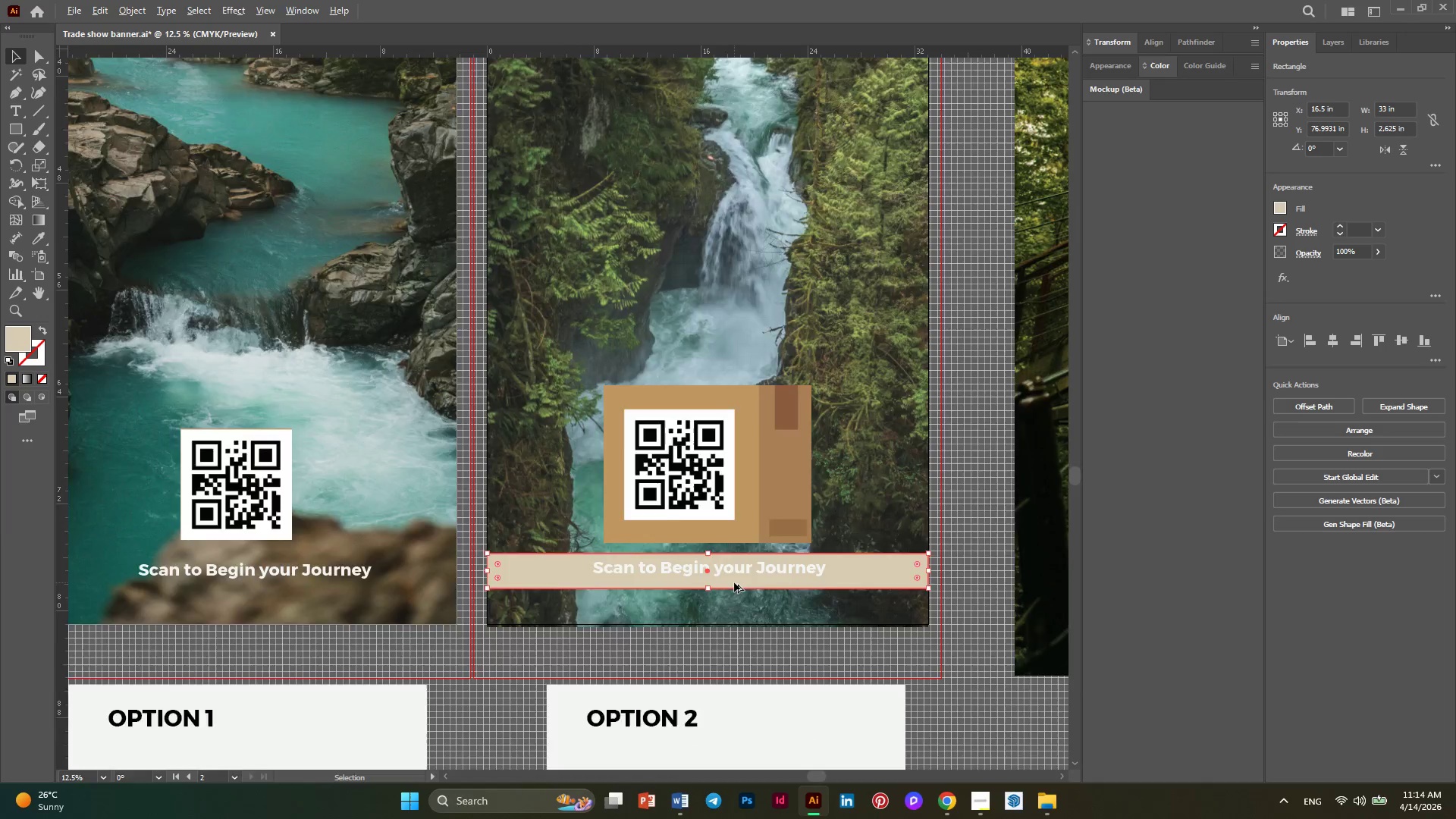 
scroll: coordinate [734, 582], scroll_direction: down, amount: 1.0
 